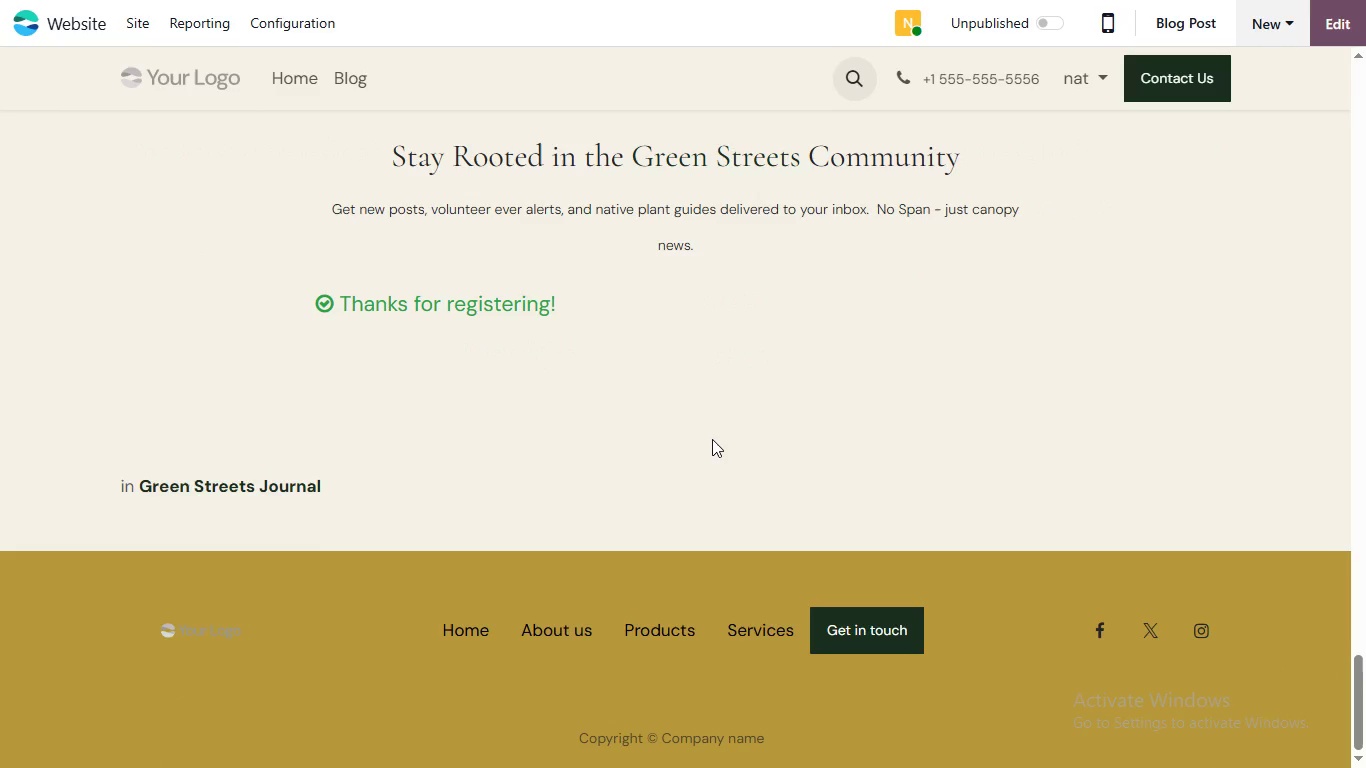 
hold_key(key=ArrowUp, duration=0.61)
 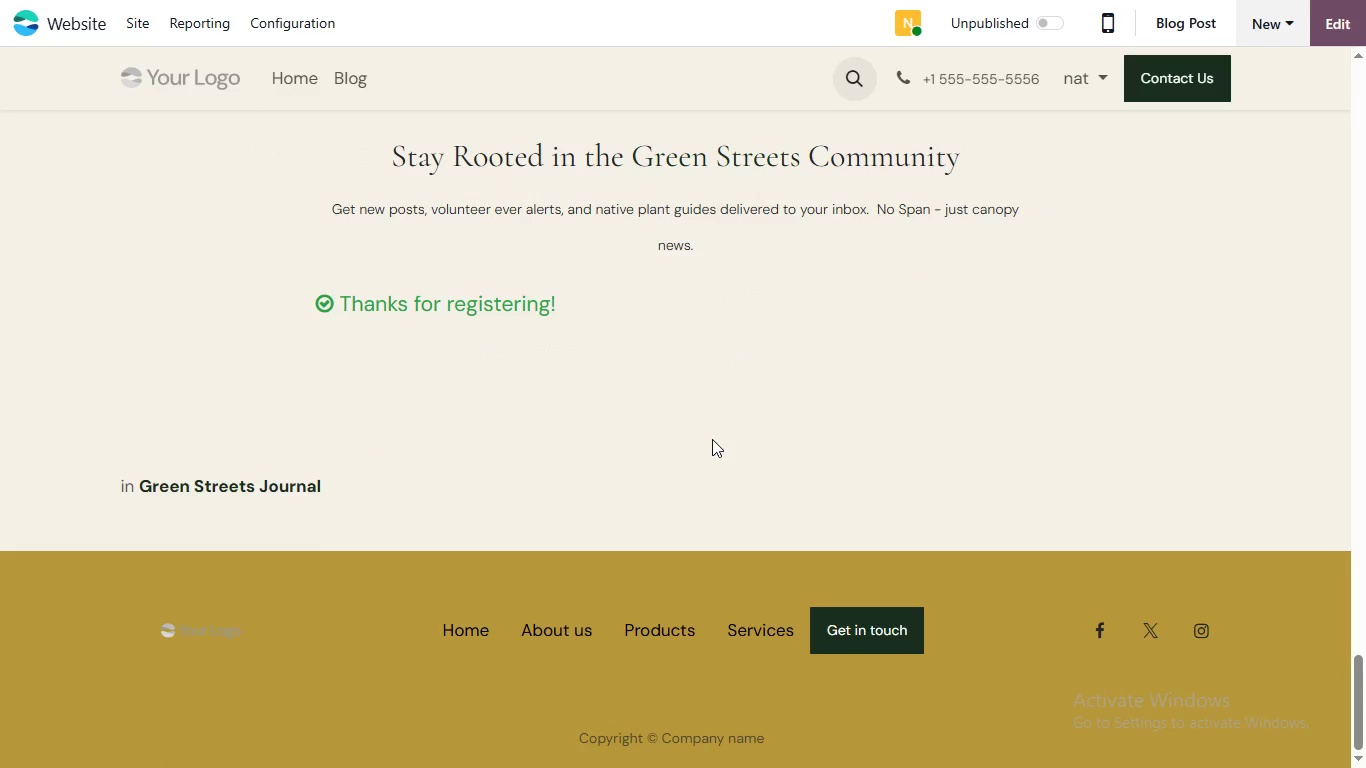 
hold_key(key=ArrowDown, duration=1.28)
 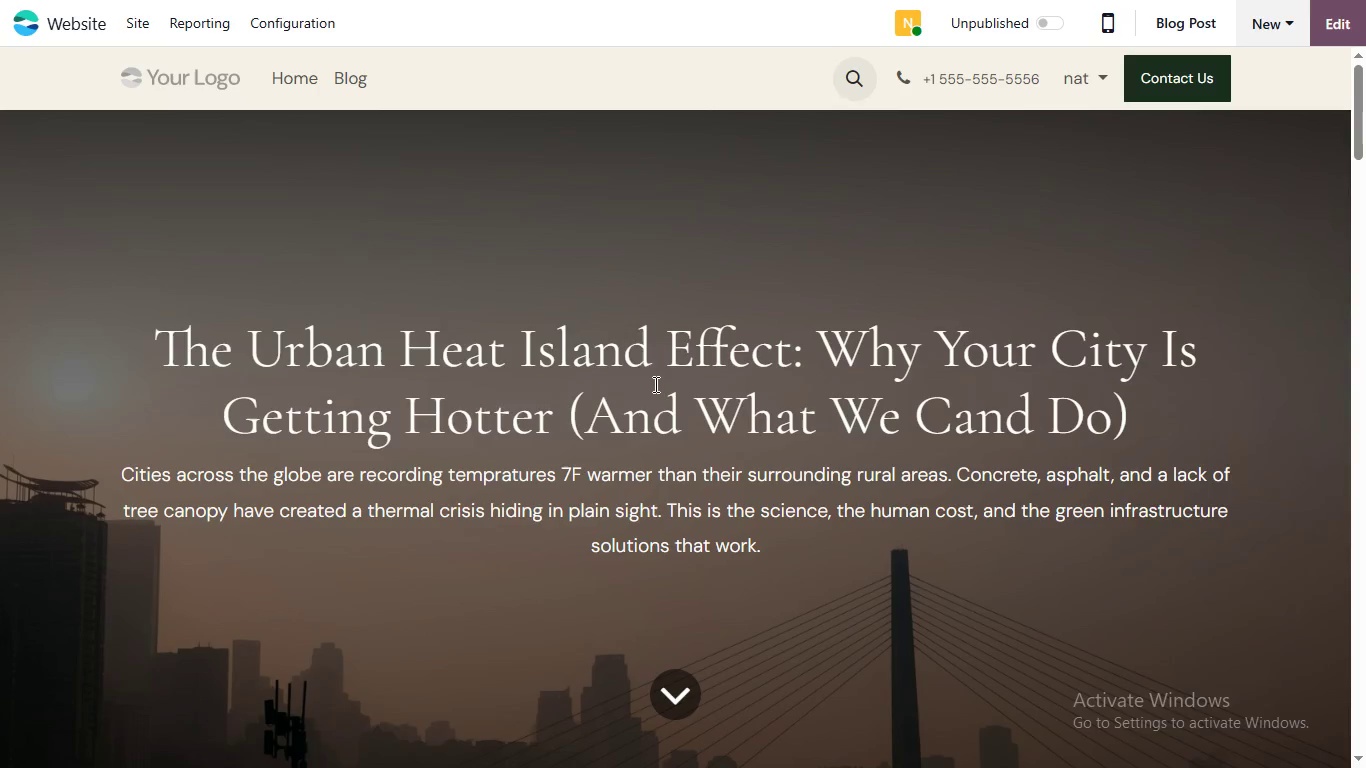 
scroll: coordinate [802, 471], scroll_direction: up, amount: 8.0
 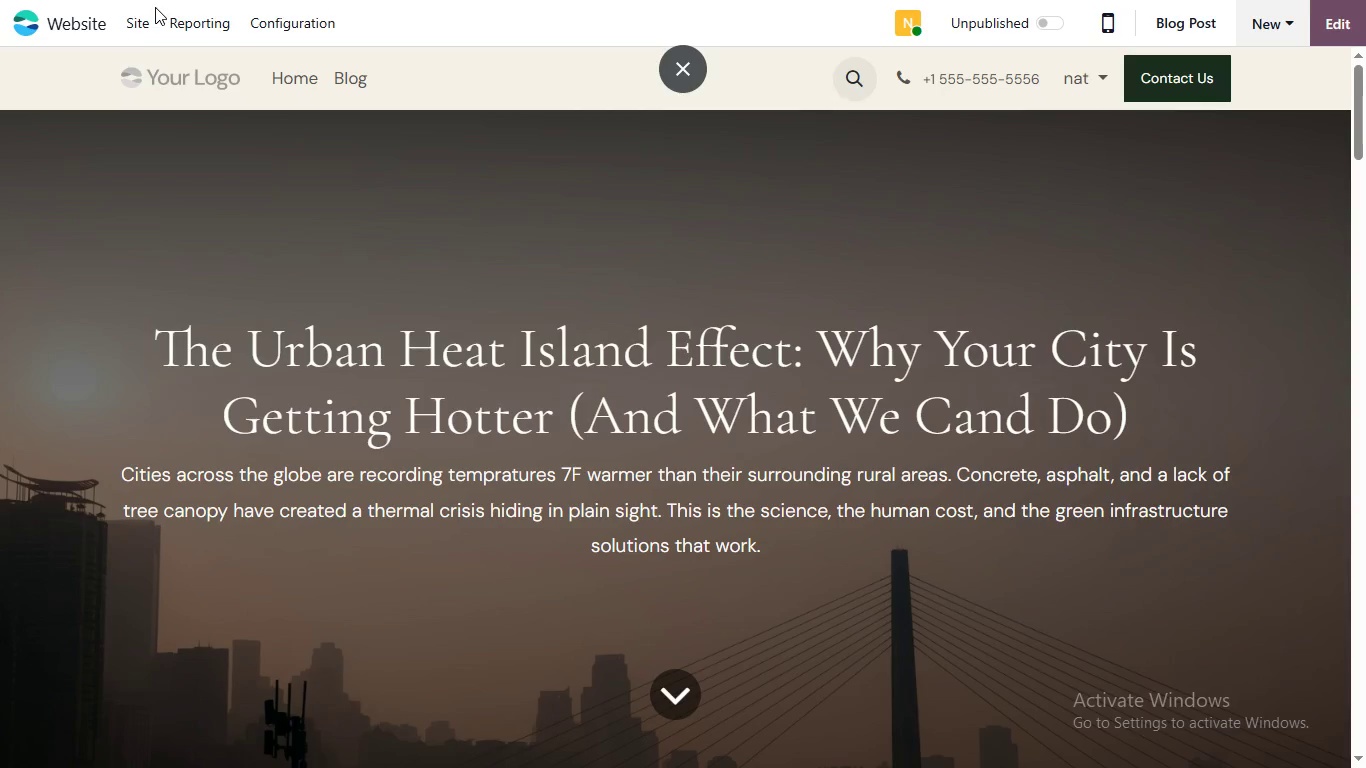 
wait(16.64)
 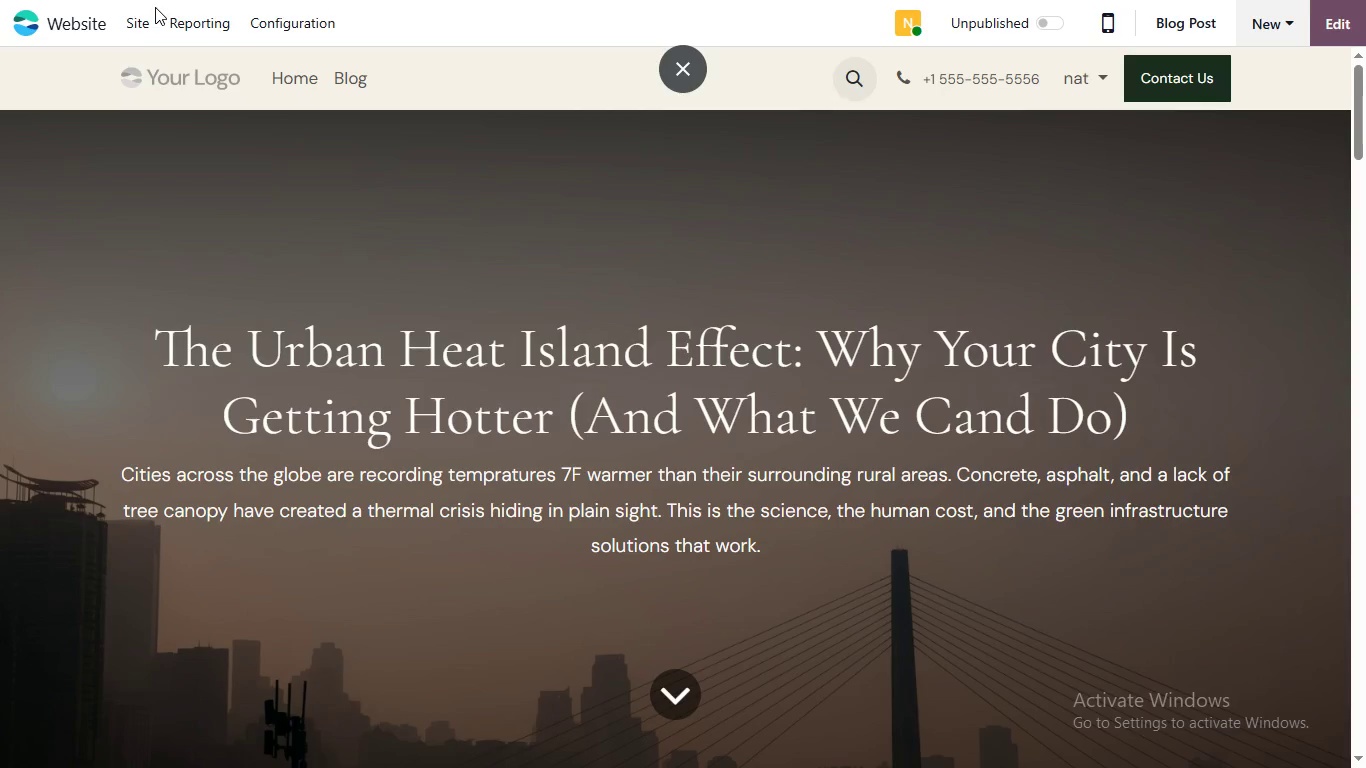 
left_click([359, 88])
 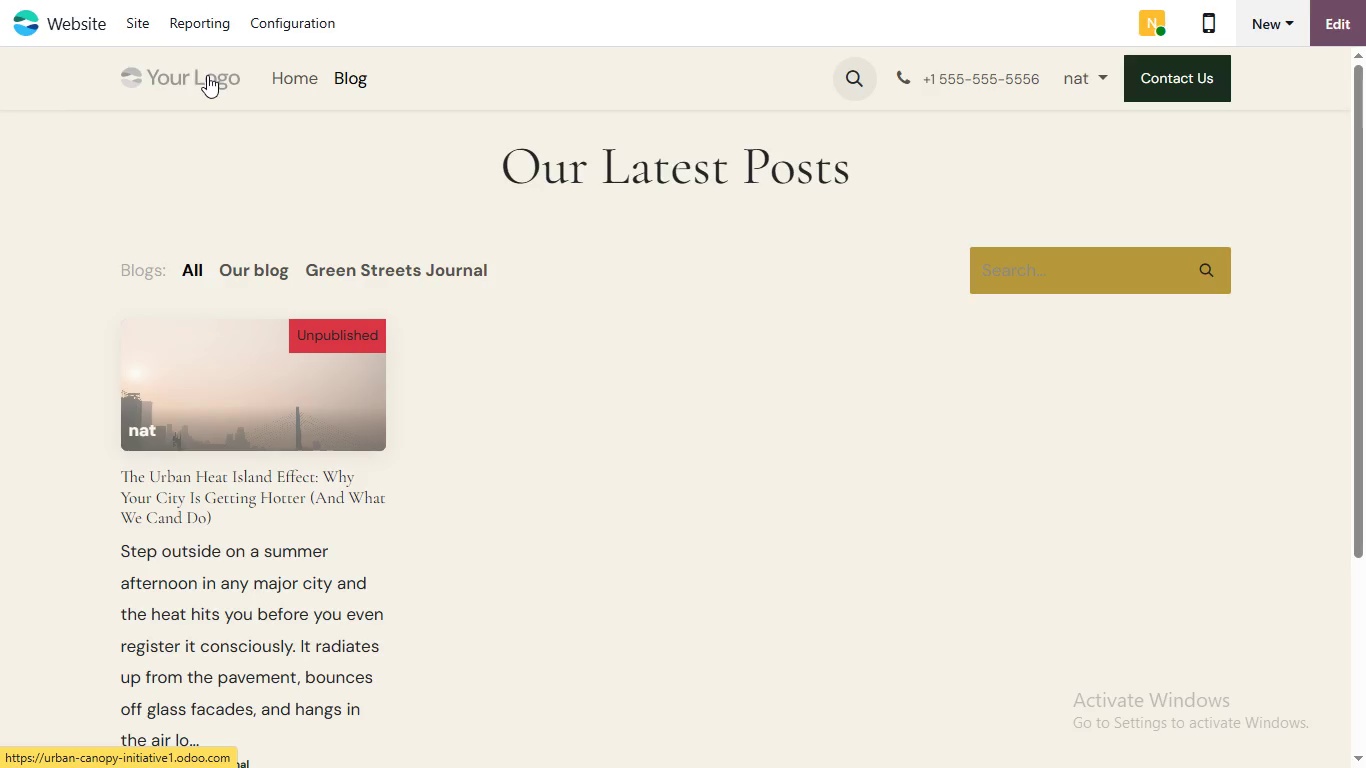 
wait(7.95)
 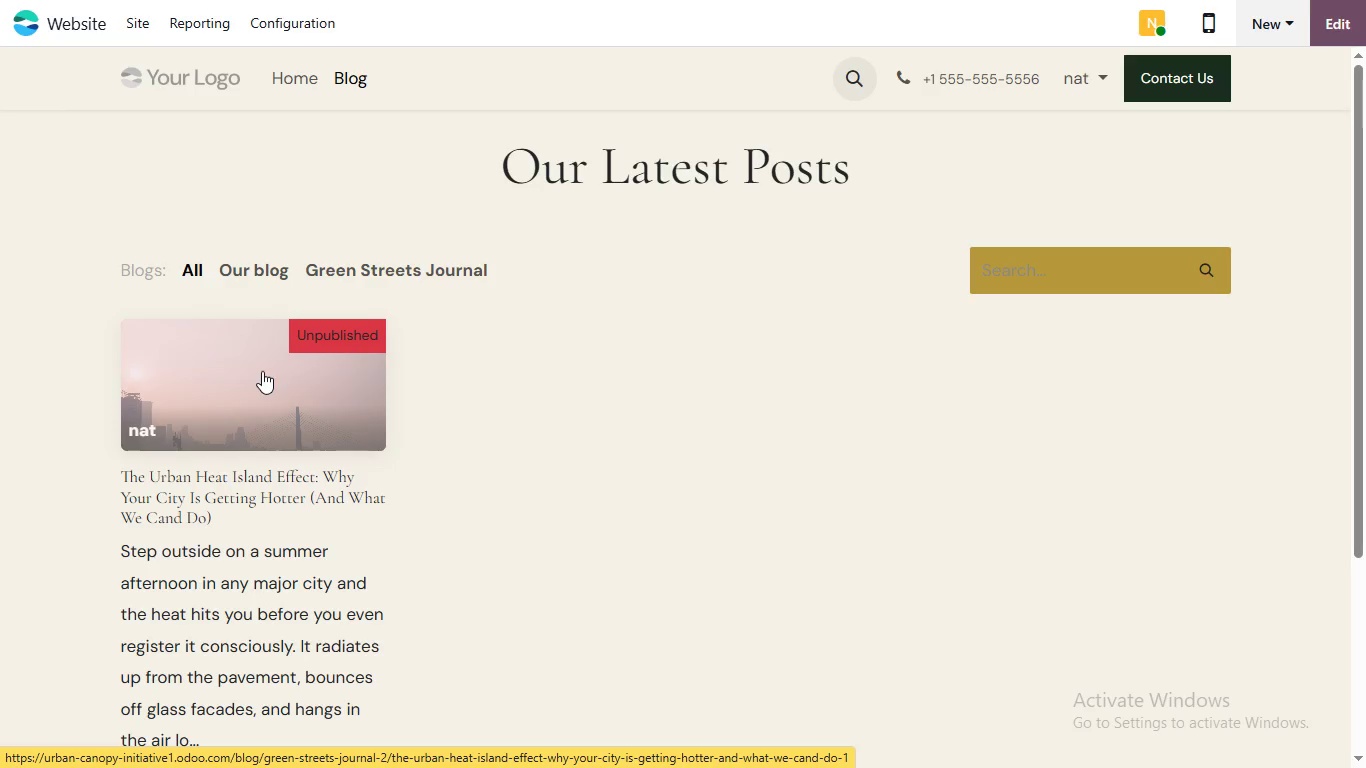 
left_click([177, 75])
 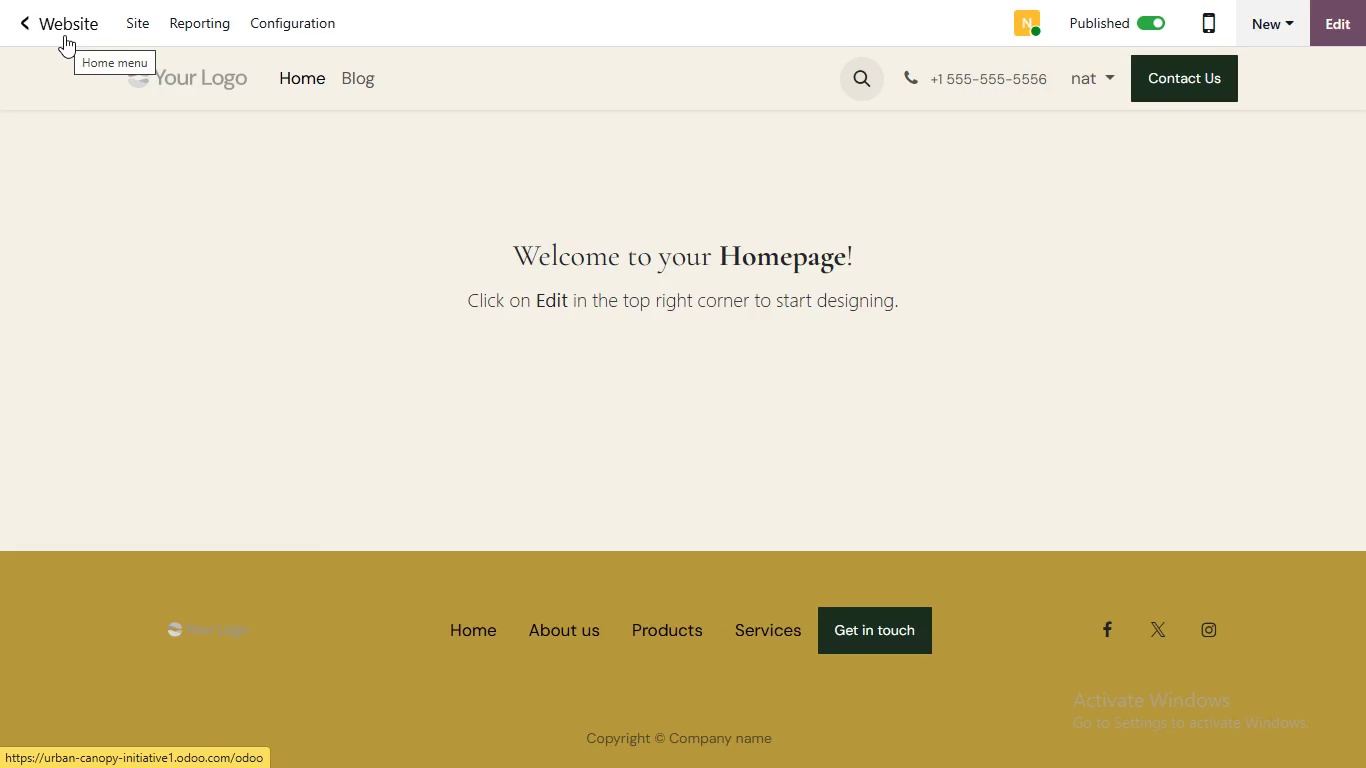 
mouse_move([130, 4])
 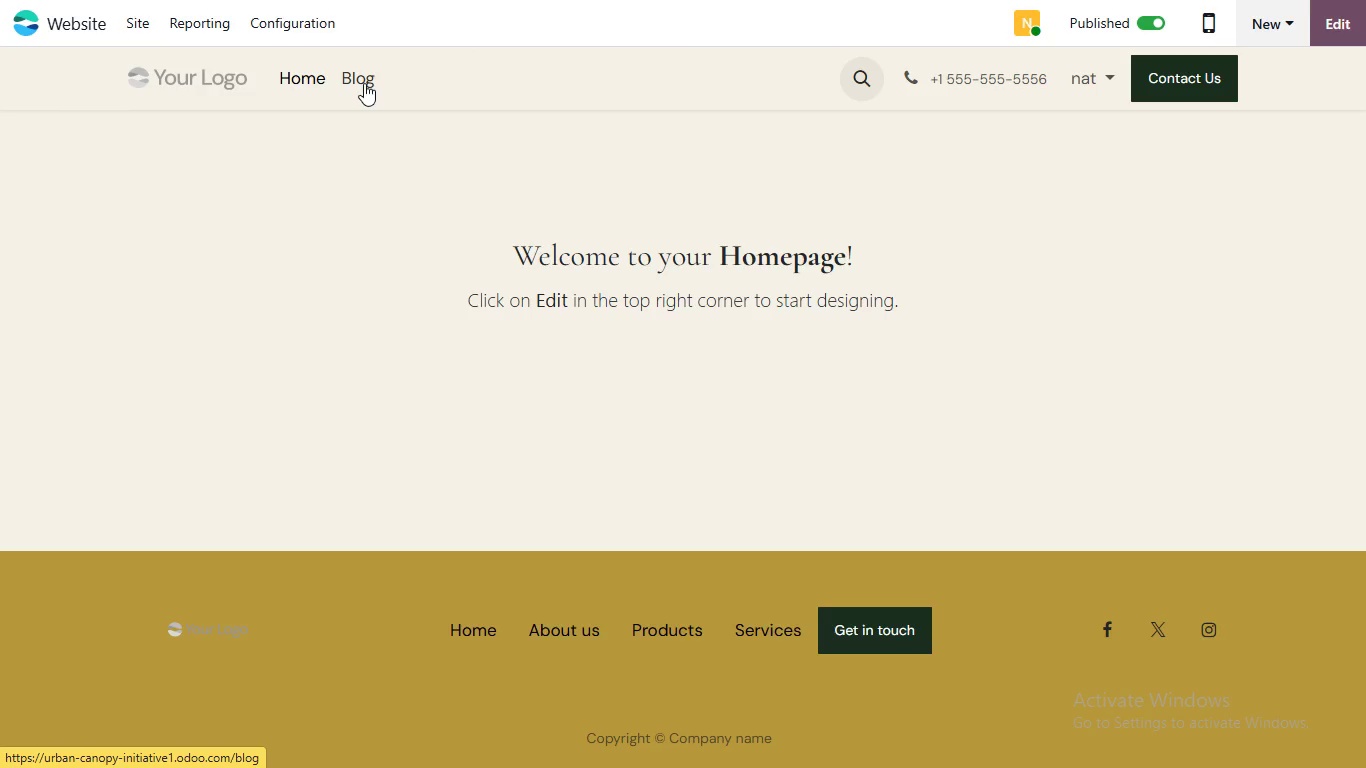 
wait(56.11)
 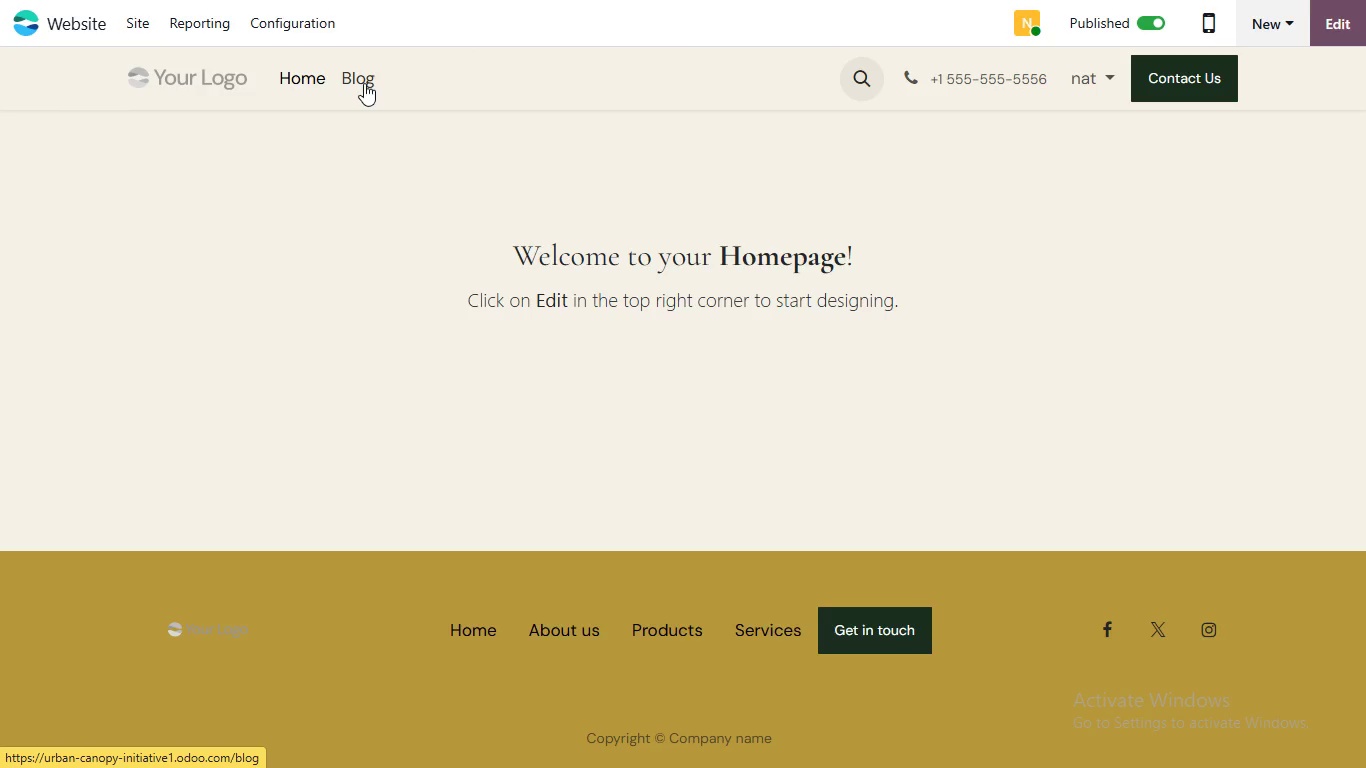 
left_click([143, 26])
 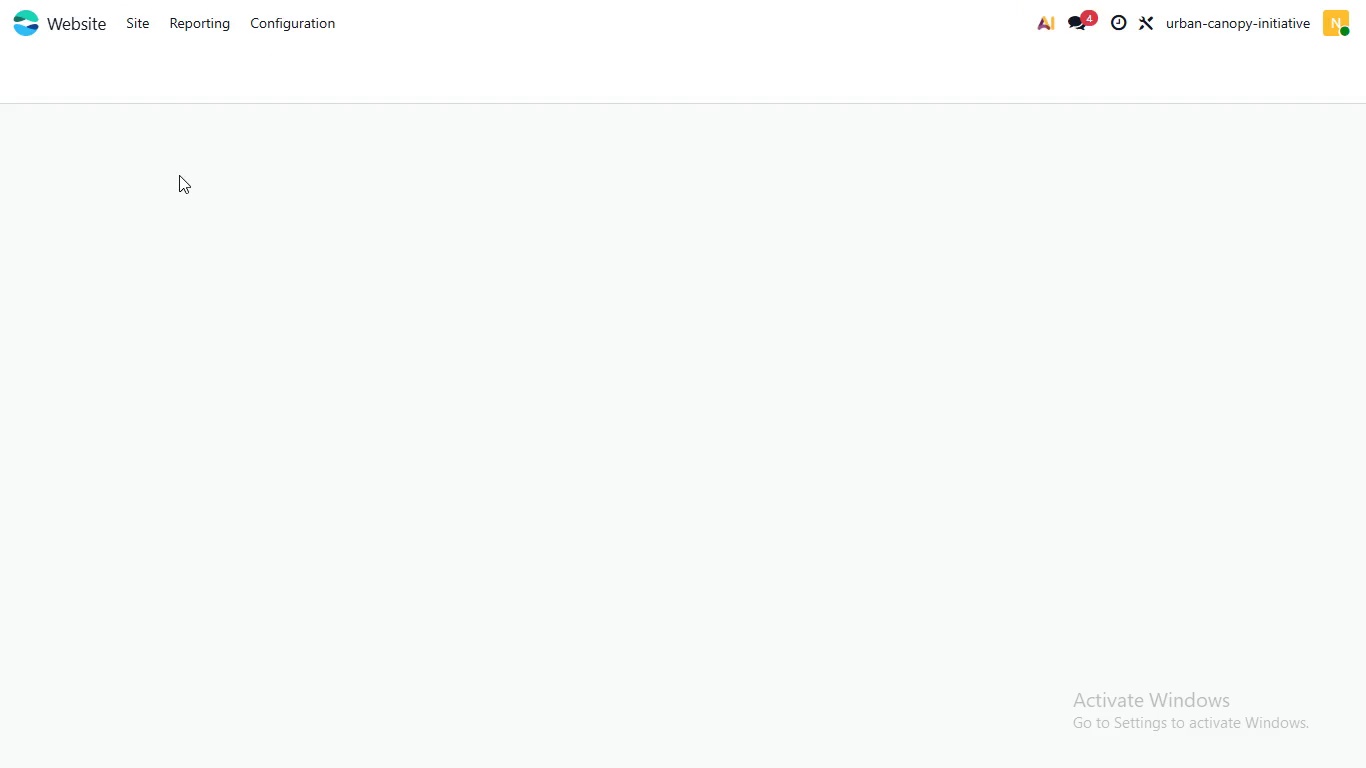 
left_click([180, 176])
 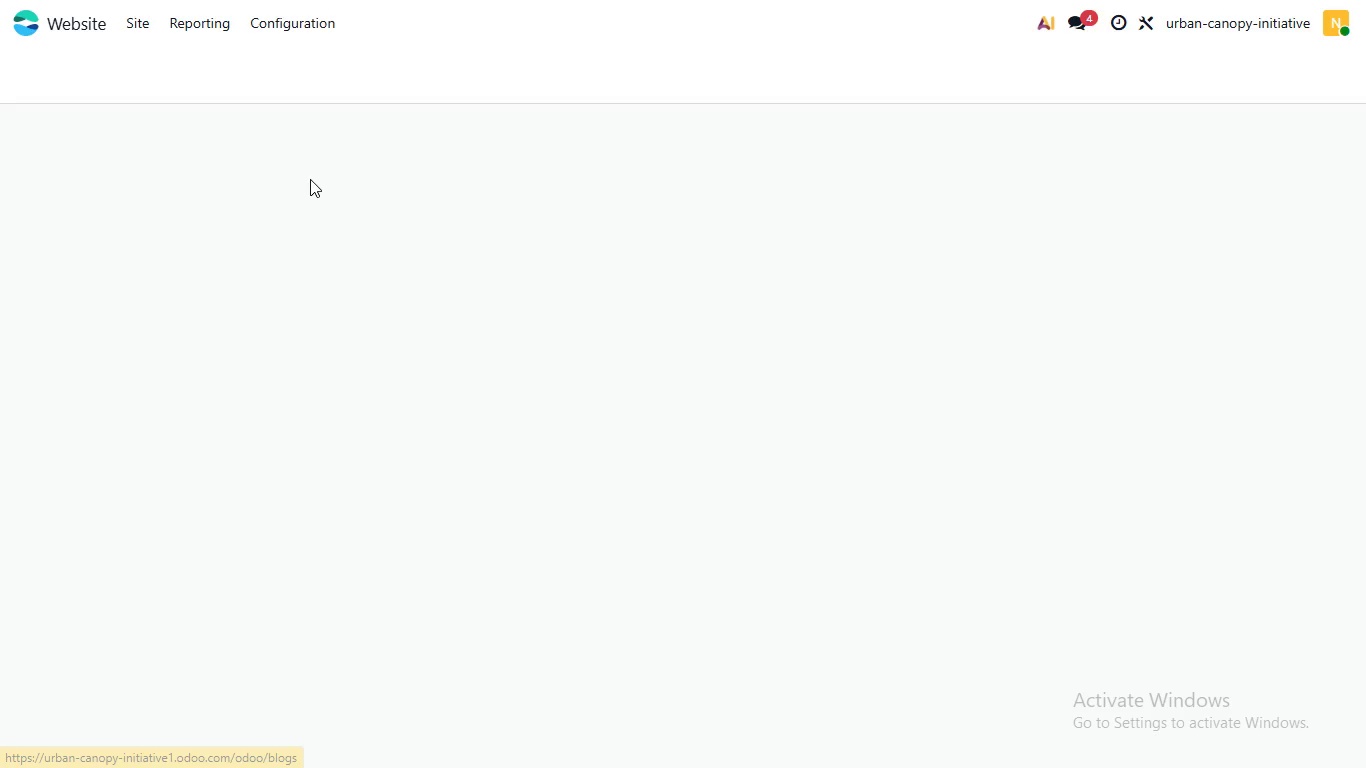 
wait(7.62)
 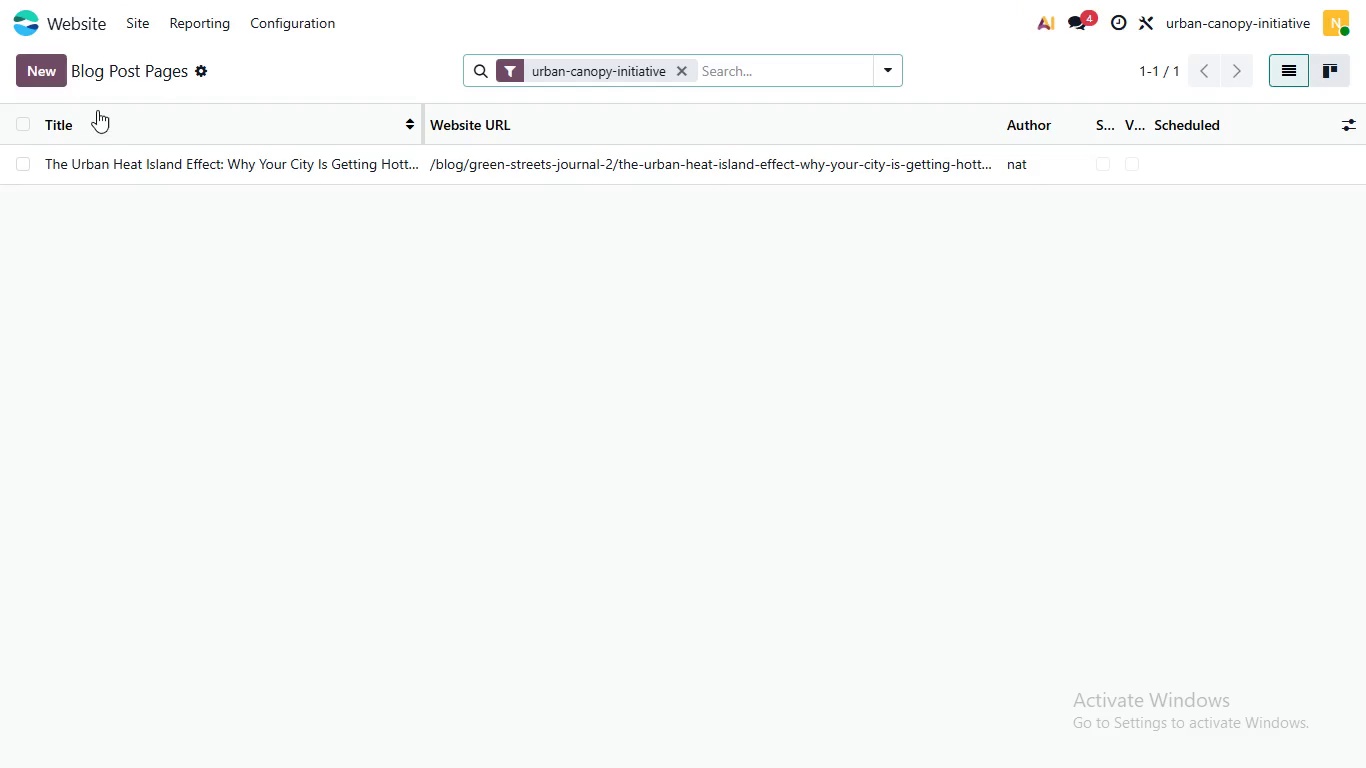 
left_click([309, 180])
 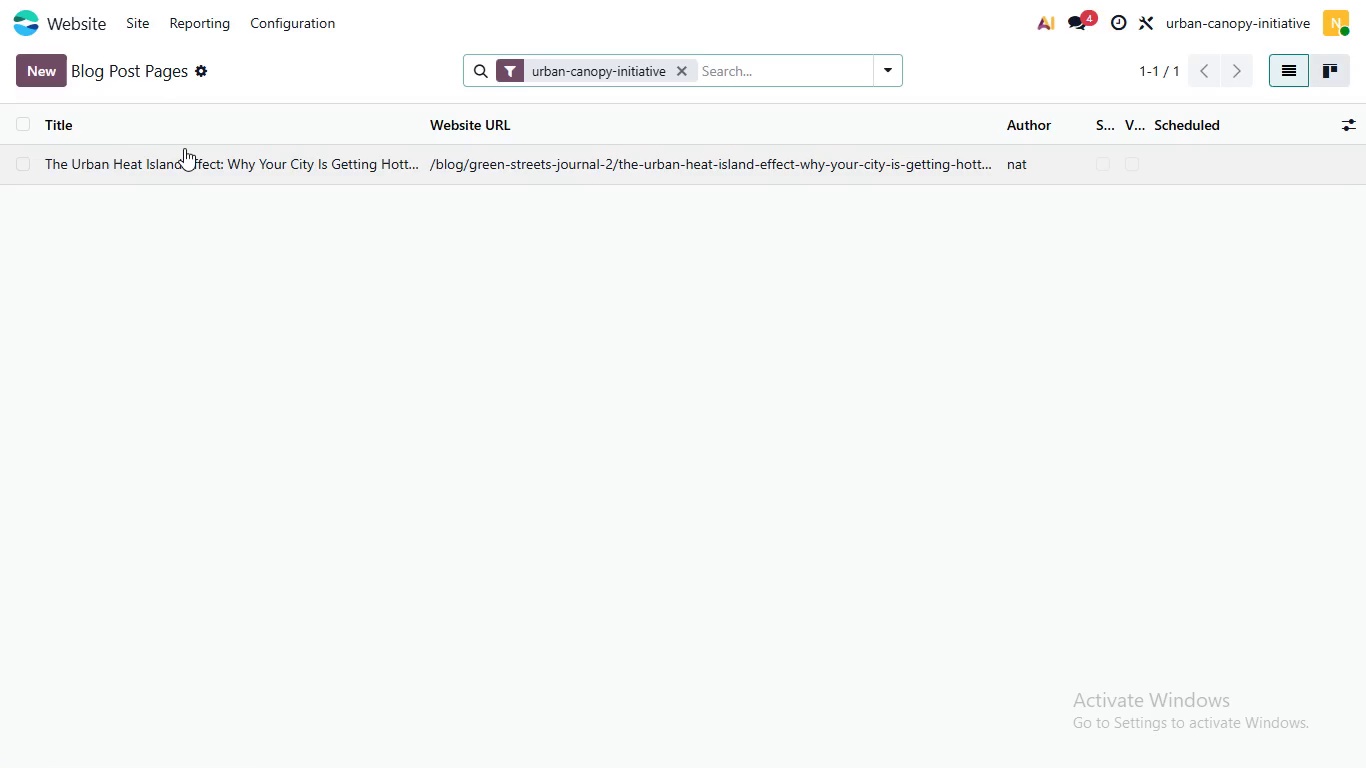 
left_click([178, 150])
 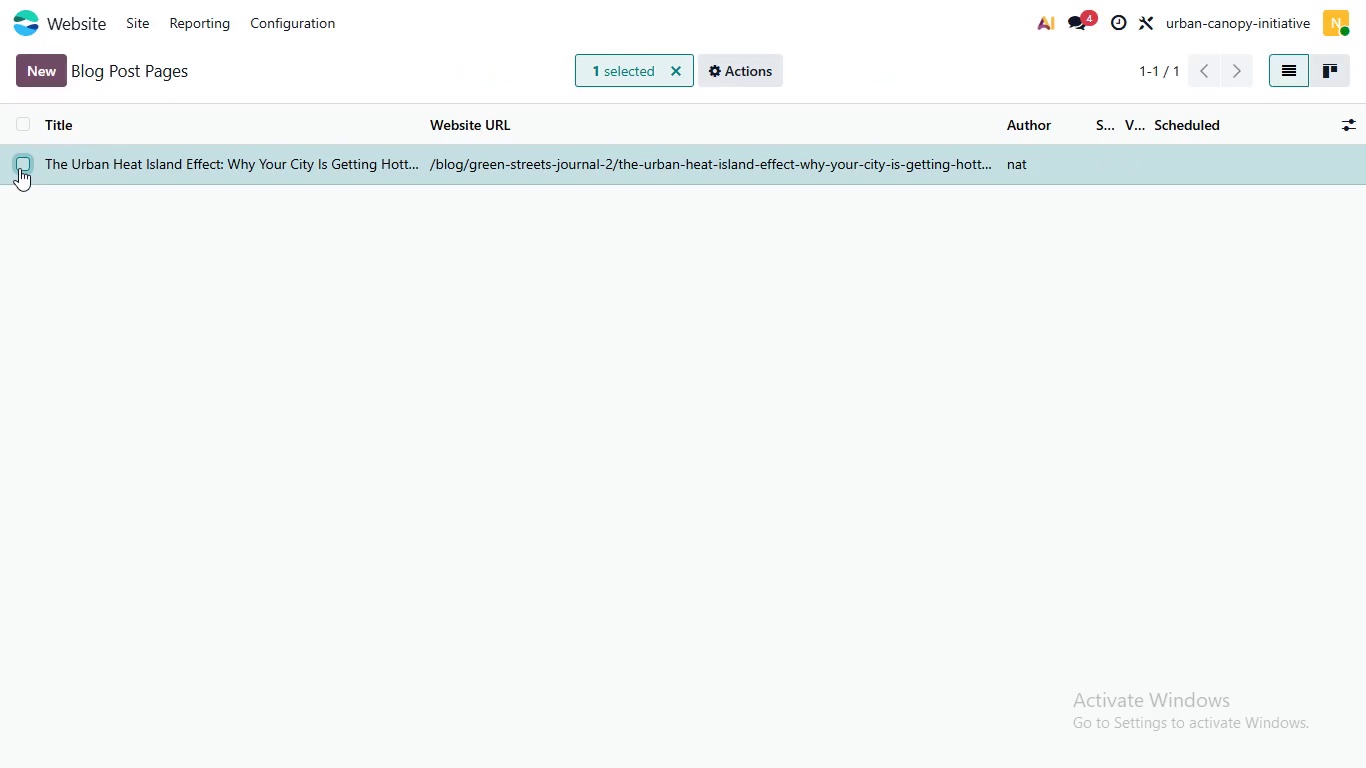 
wait(8.27)
 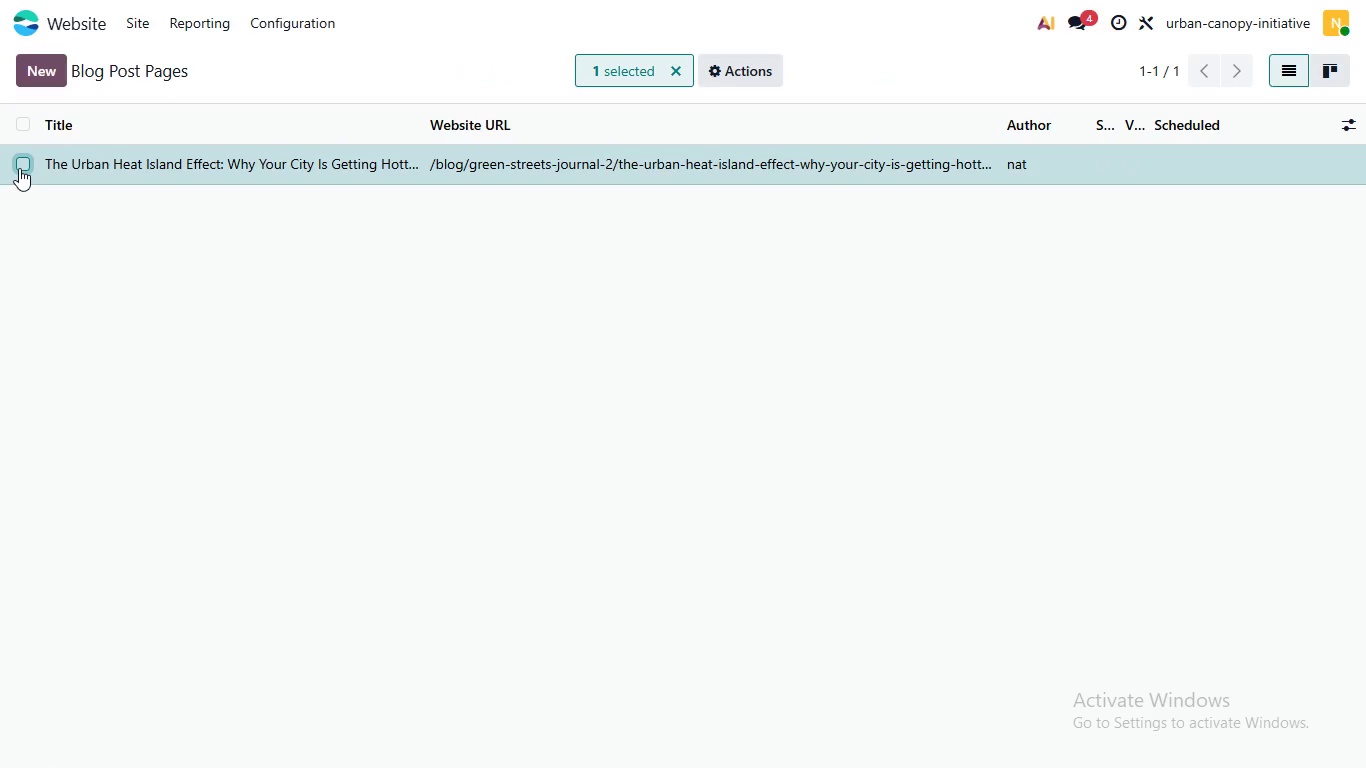 
left_click([715, 61])
 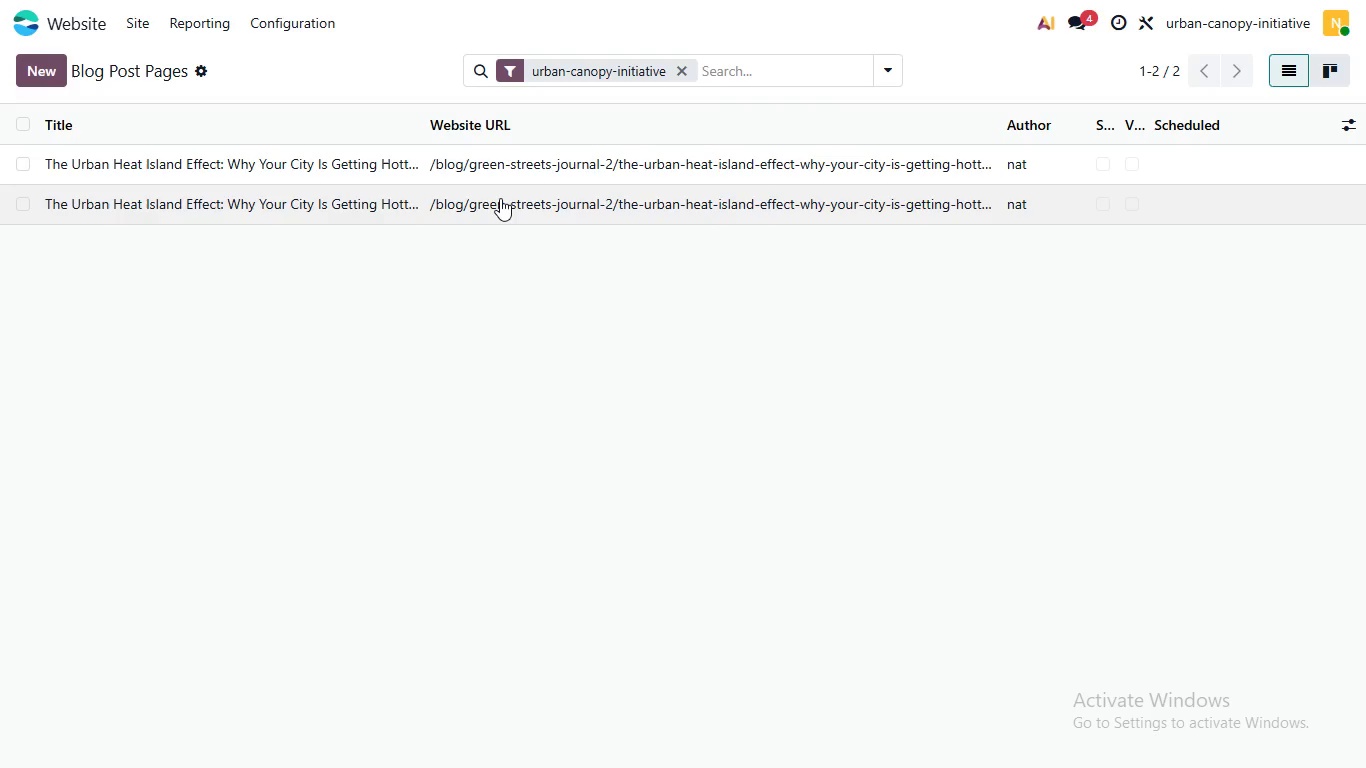 
left_click([747, 191])
 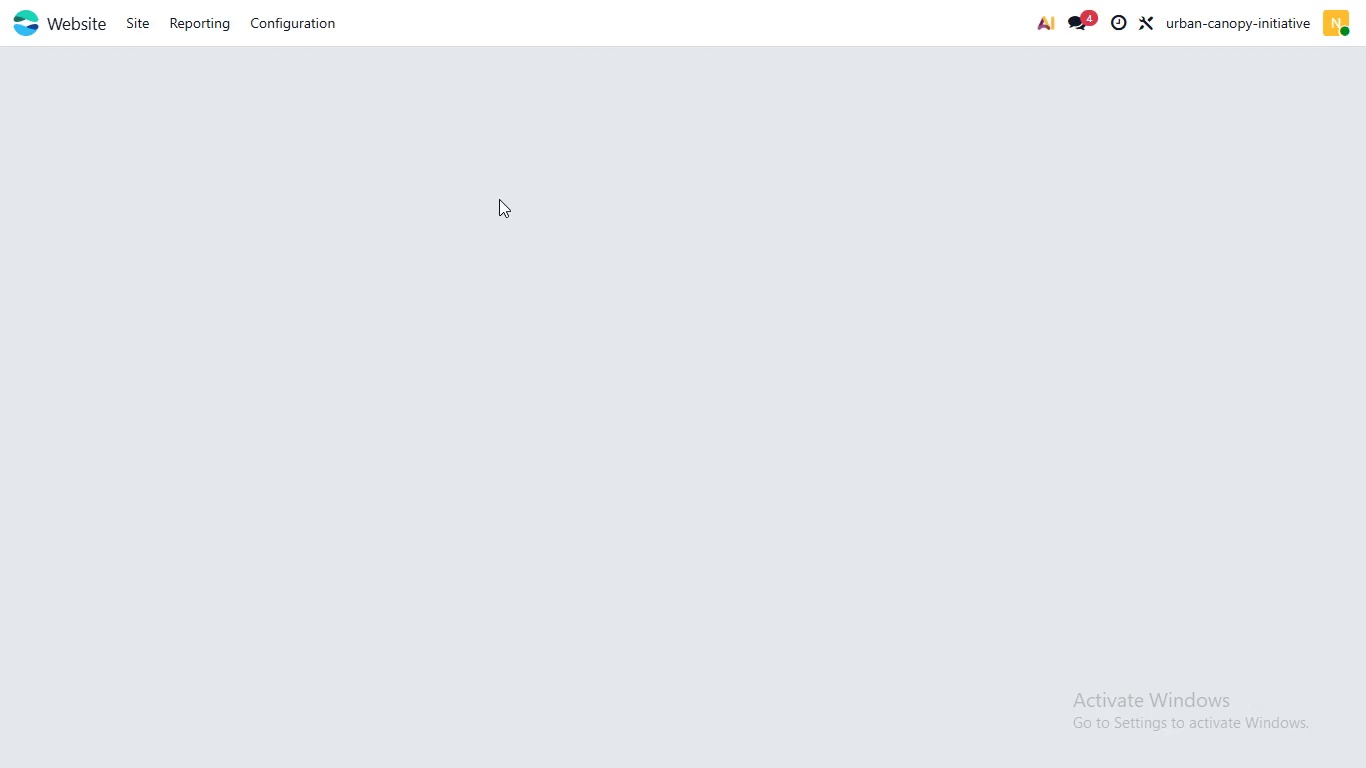 
left_click([500, 198])
 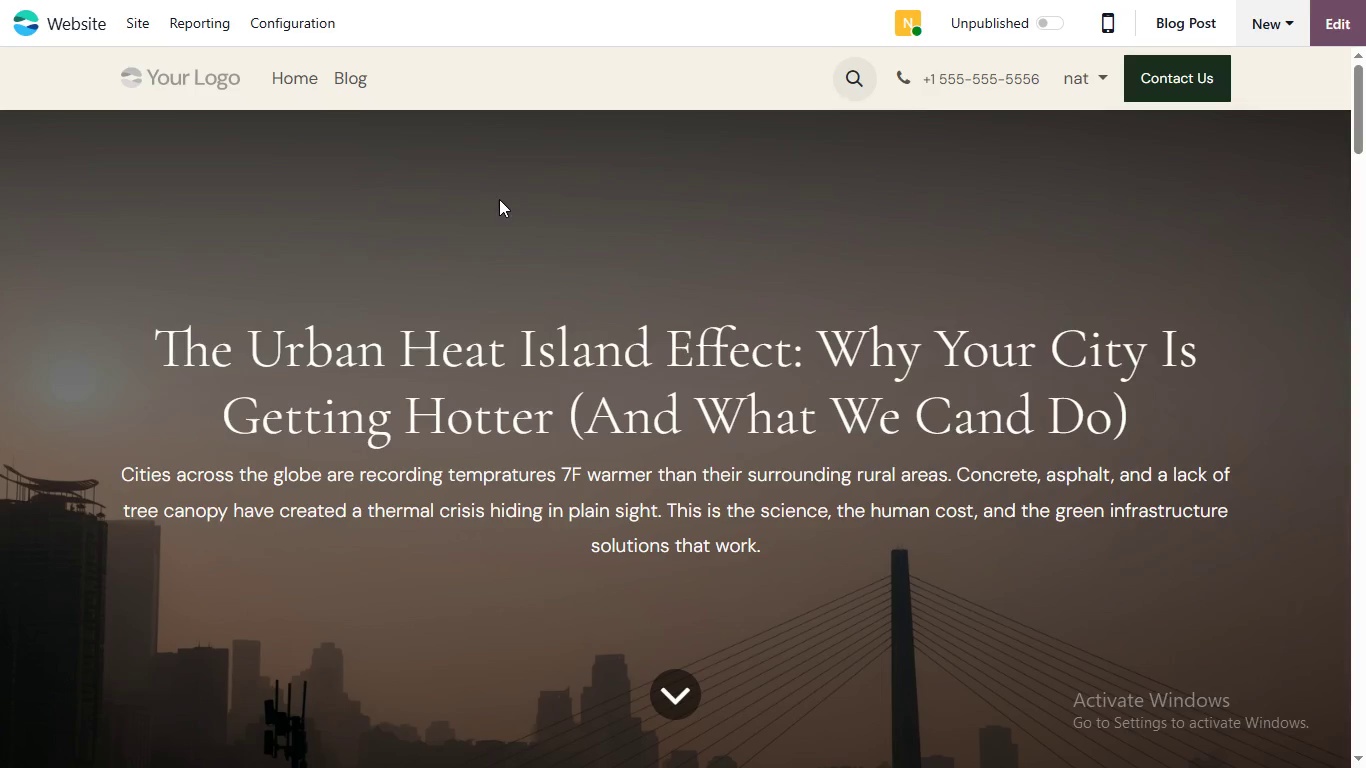 
wait(50.81)
 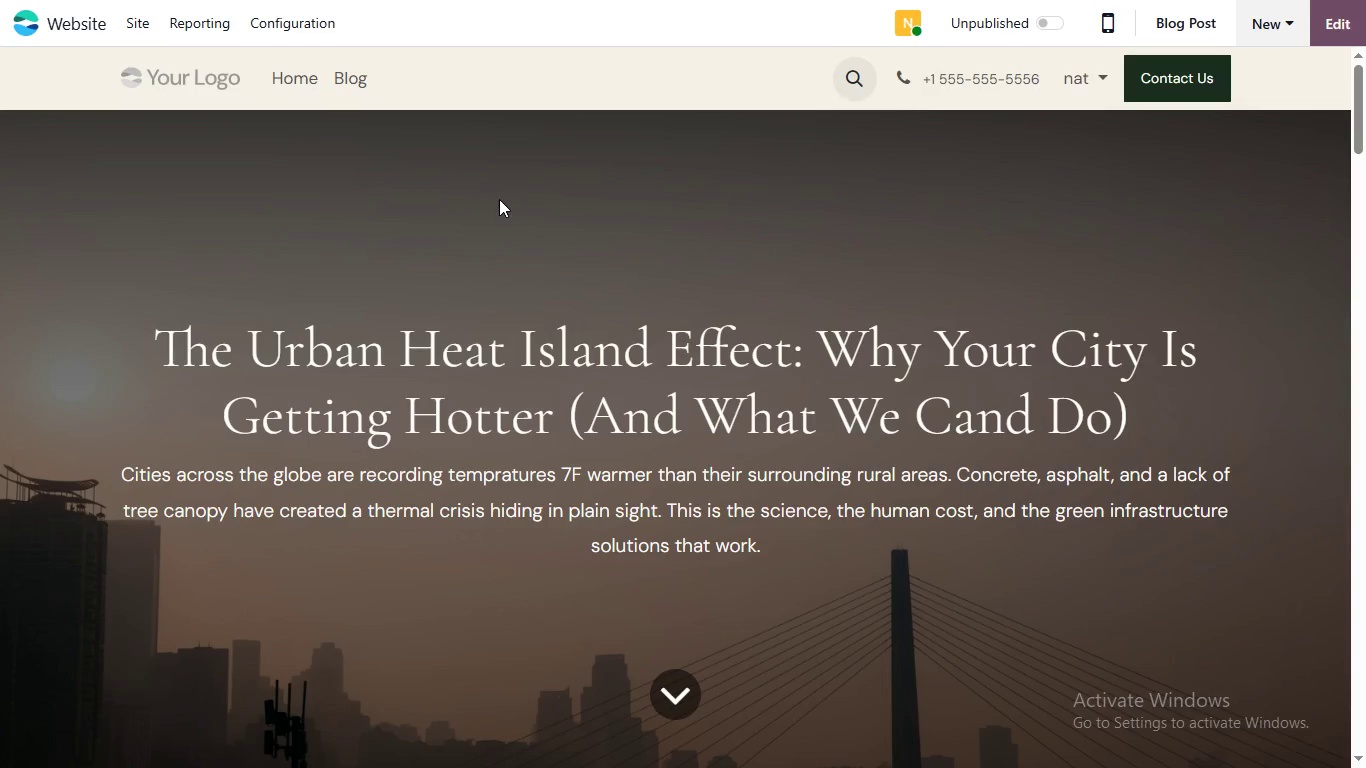 
left_click([1306, 22])
 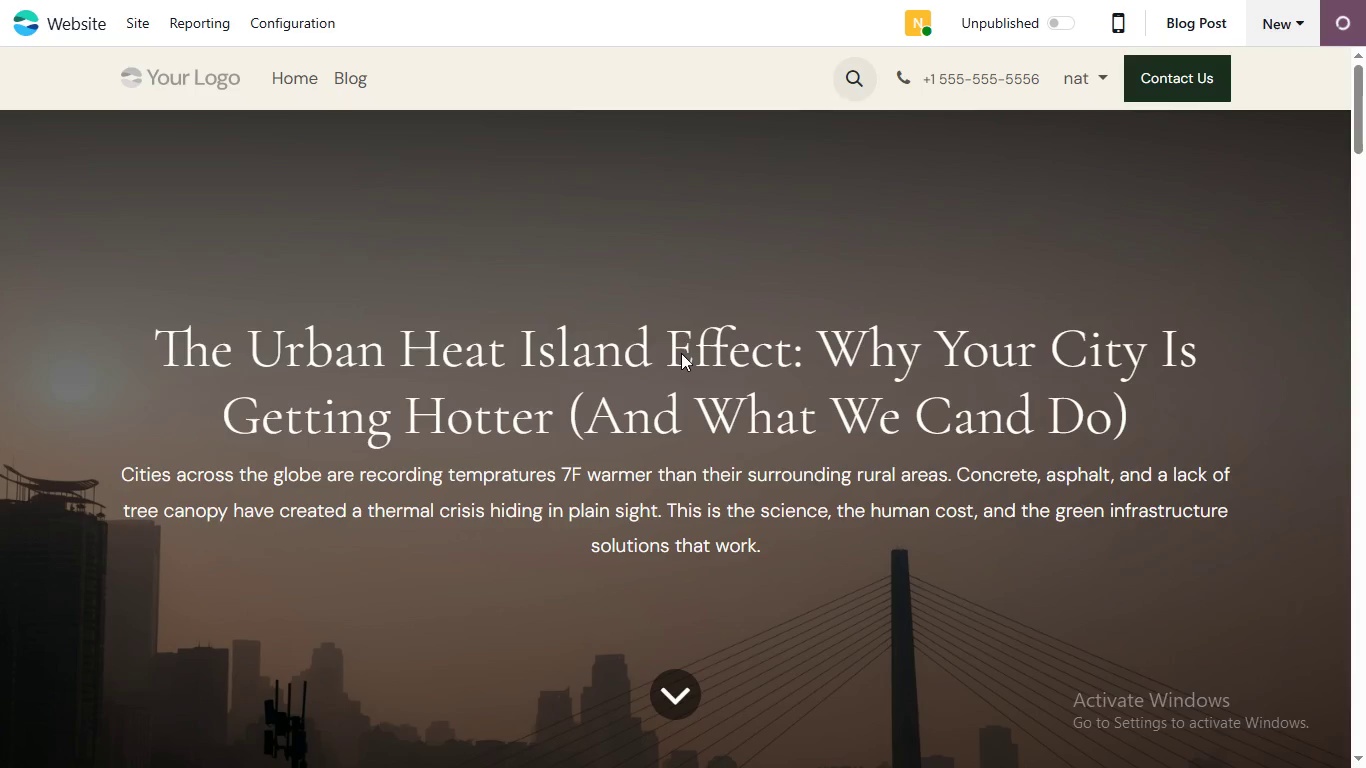 
wait(8.8)
 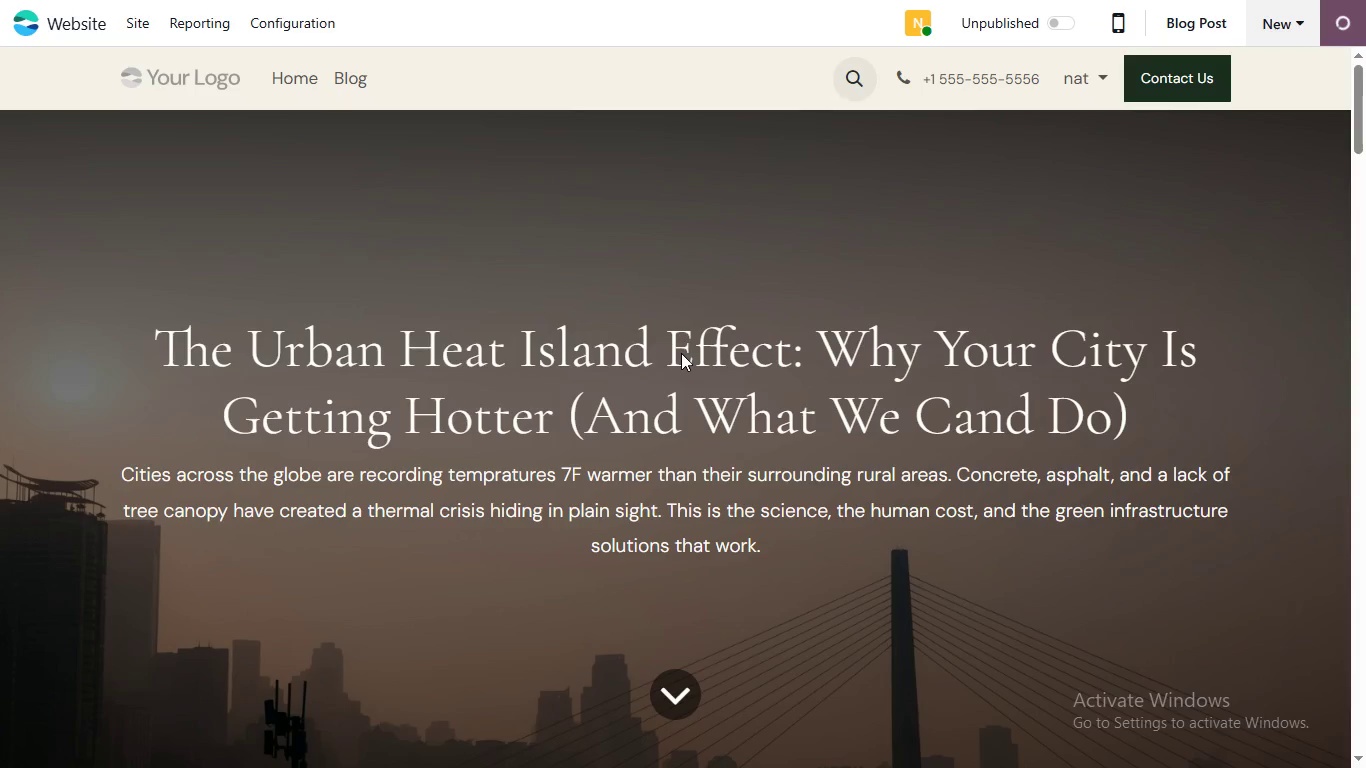 
double_click([597, 348])
 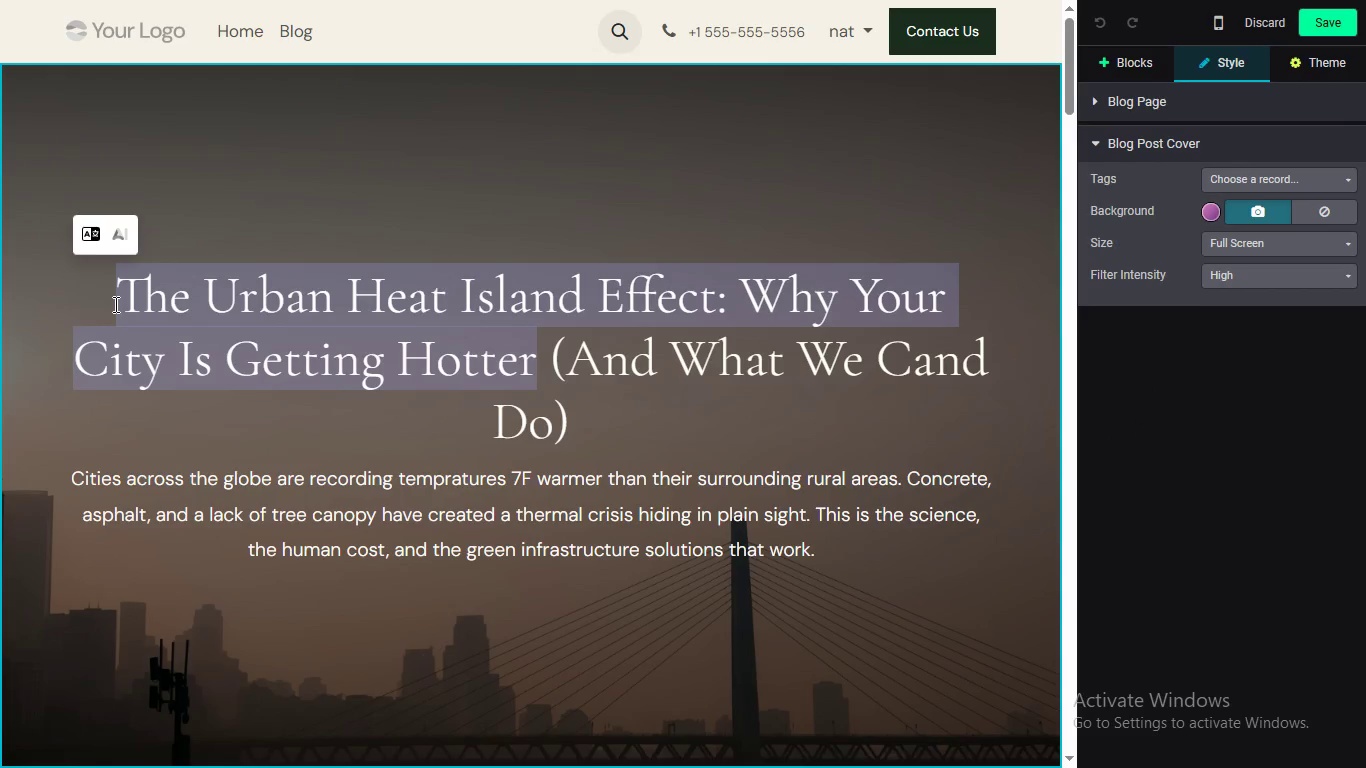 
left_click([527, 359])
 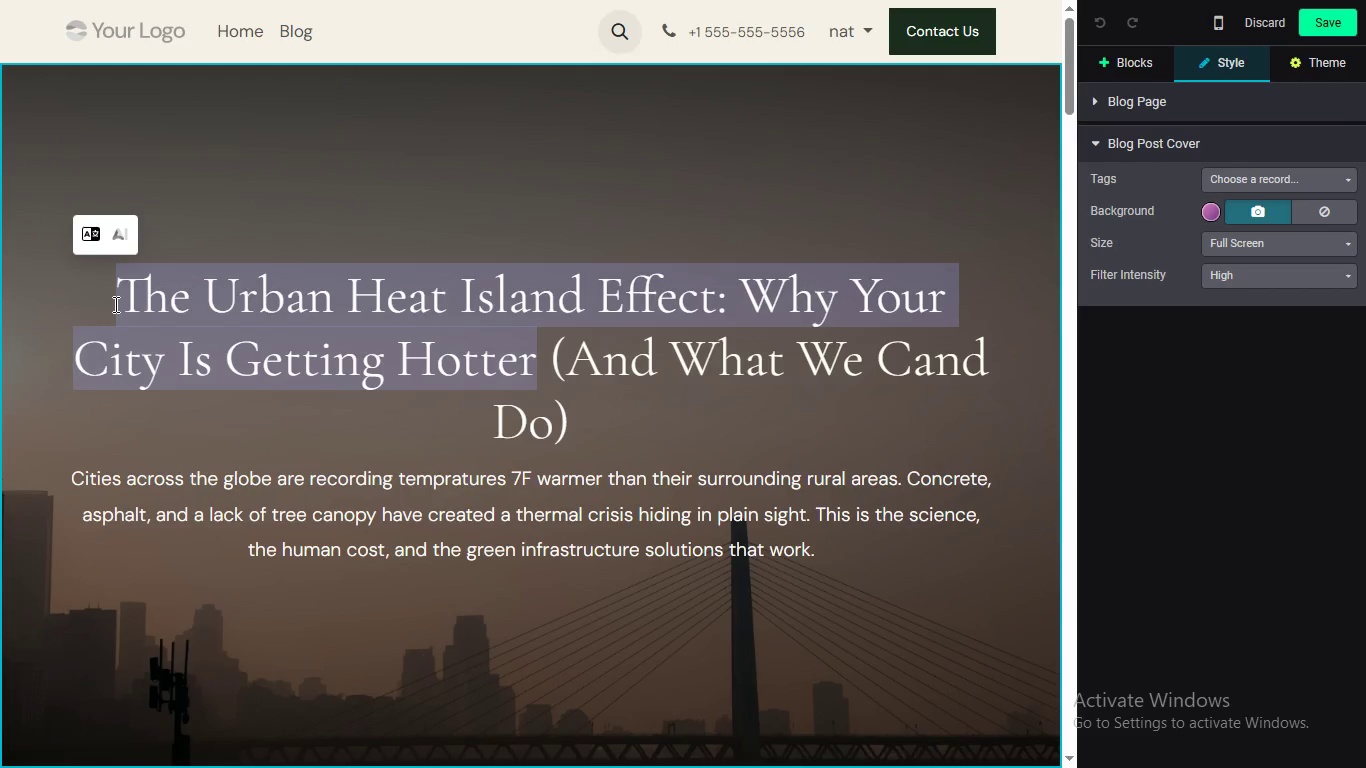 
left_click_drag(start_coordinate=[538, 351], to_coordinate=[95, 298])
 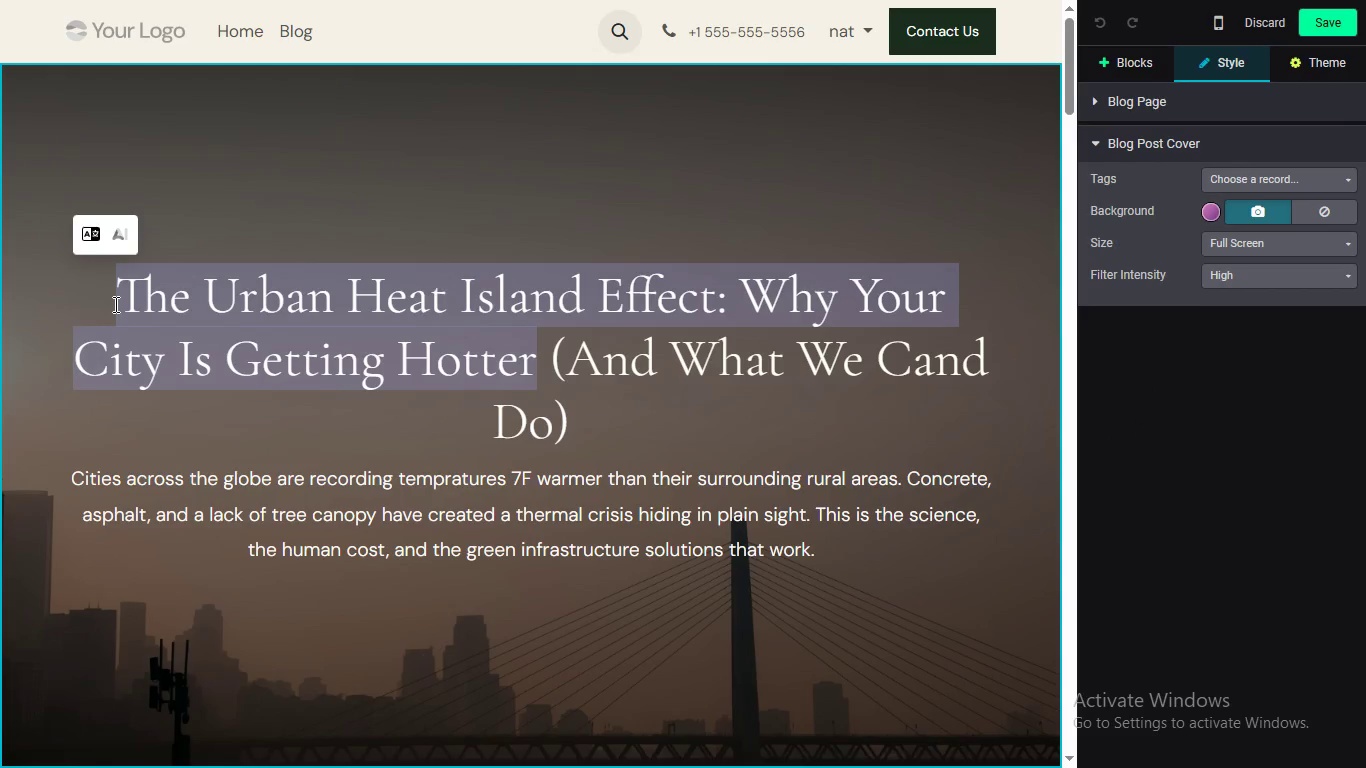 
wait(8.89)
 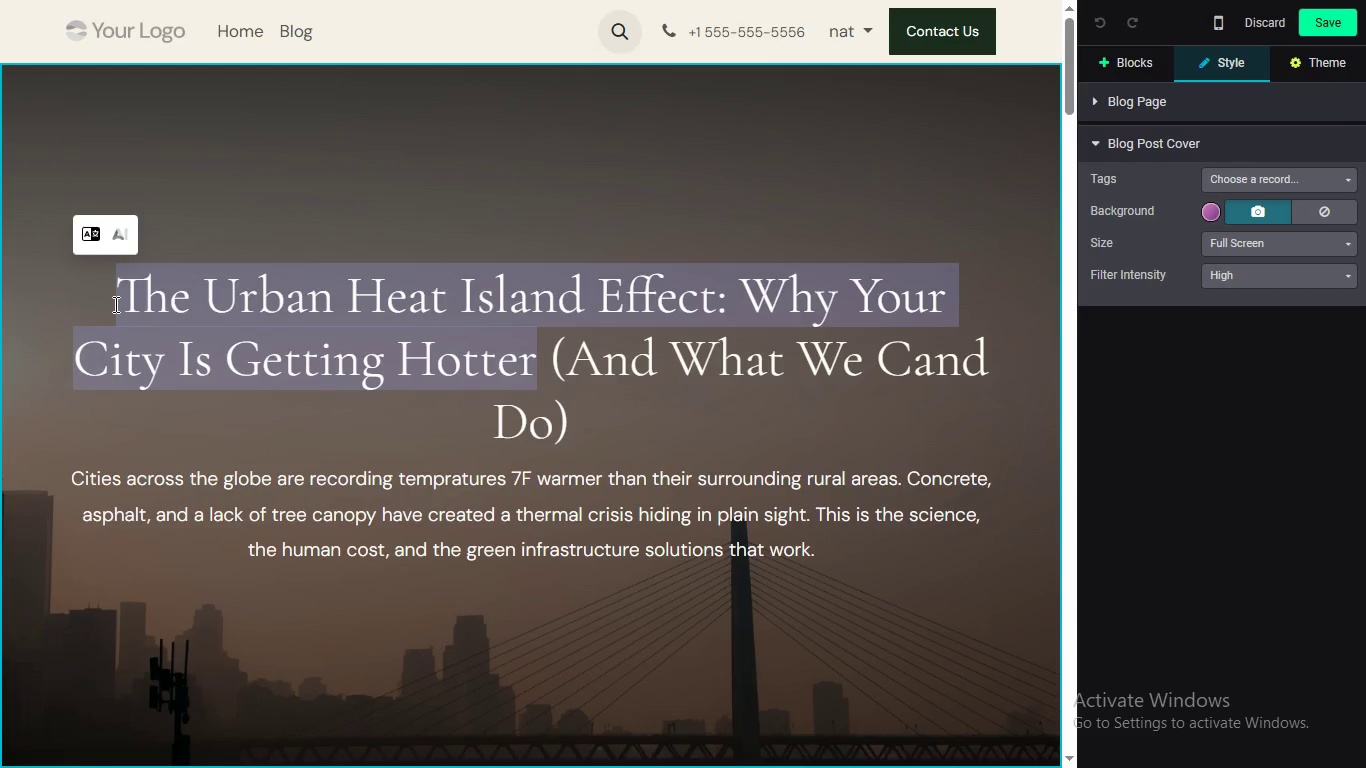 
type(3 NtiveP)
key(Backspace)
type( p)
key(Backspace)
type(Plants for small )
key(Backspace)
key(Backspace)
key(Backspace)
key(Backspace)
key(Backspace)
key(Backspace)
type(Small City Balconies)
 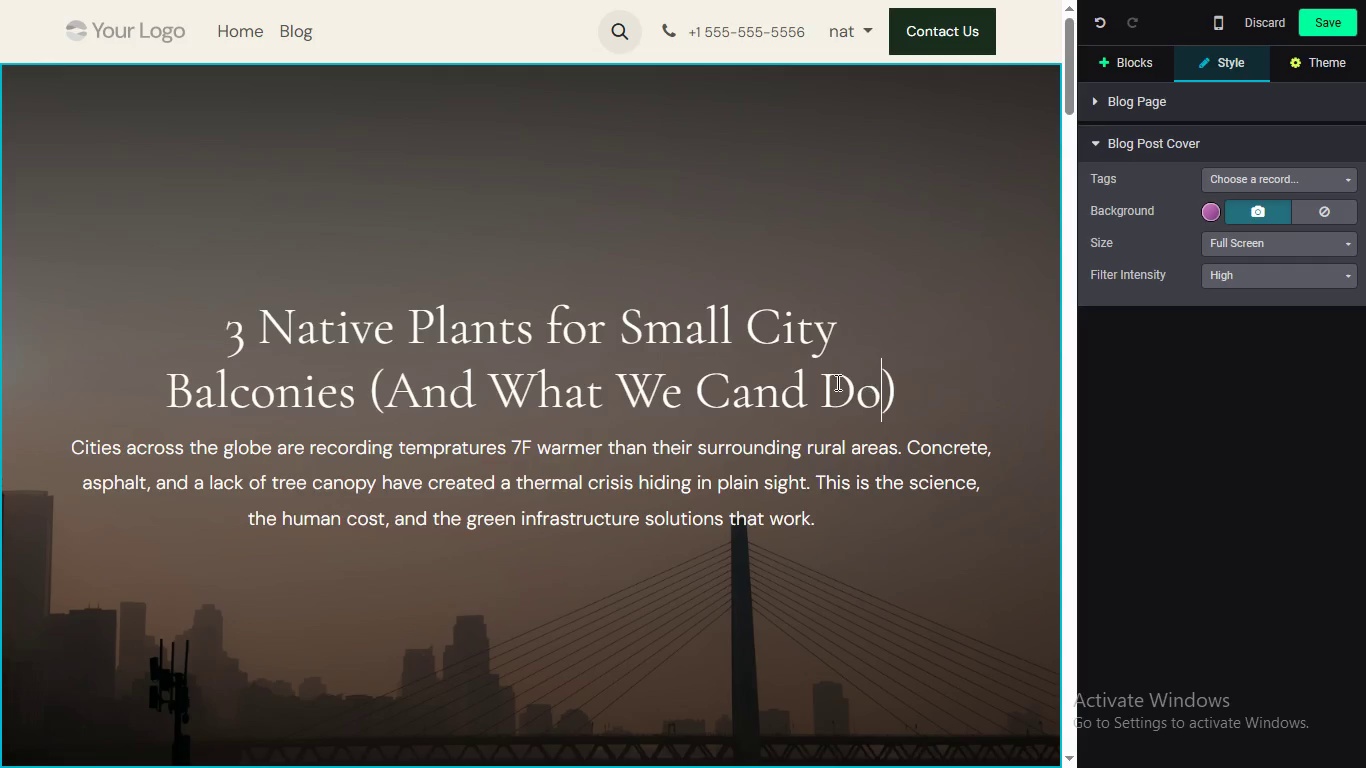 
left_click_drag(start_coordinate=[869, 384], to_coordinate=[390, 376])
 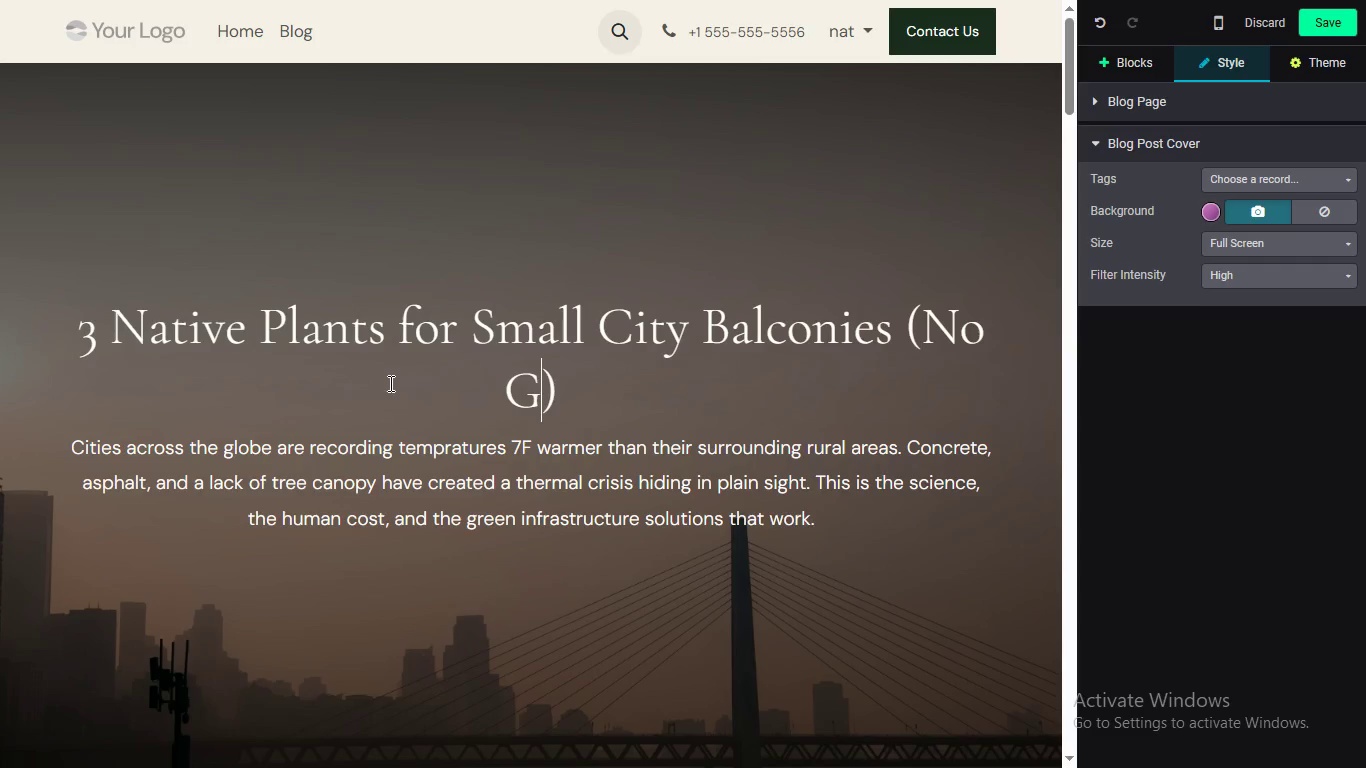 
wait(5.38)
 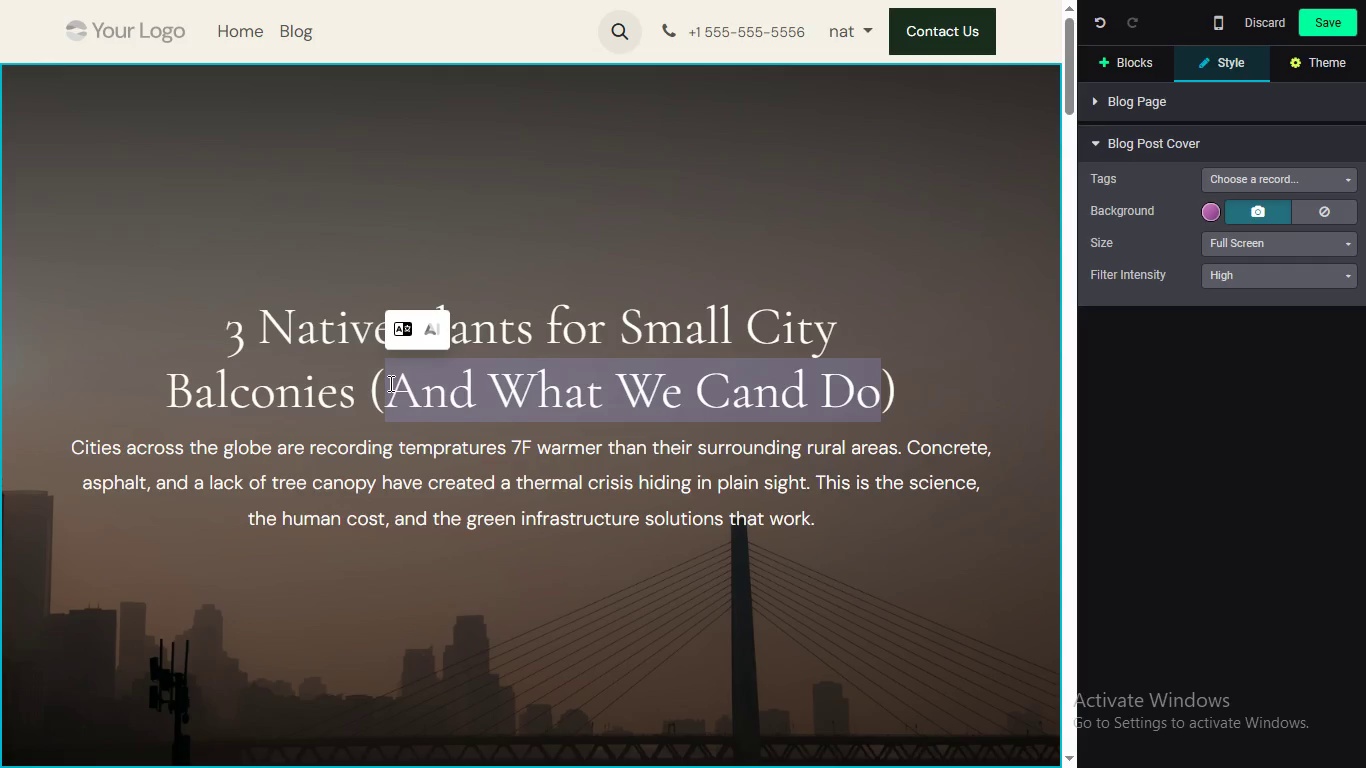 
type(No Garden Requie)
key(Backspace)
type(red)
 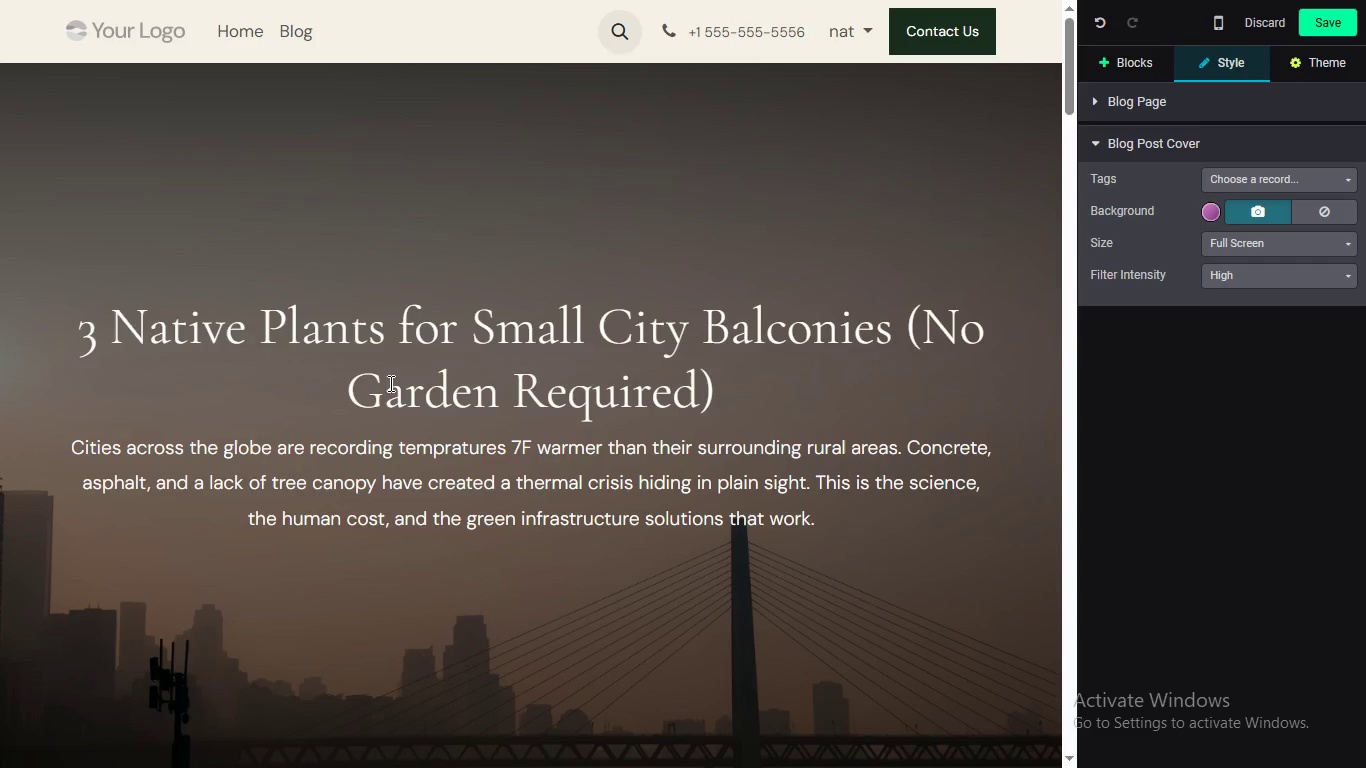 
wait(18.94)
 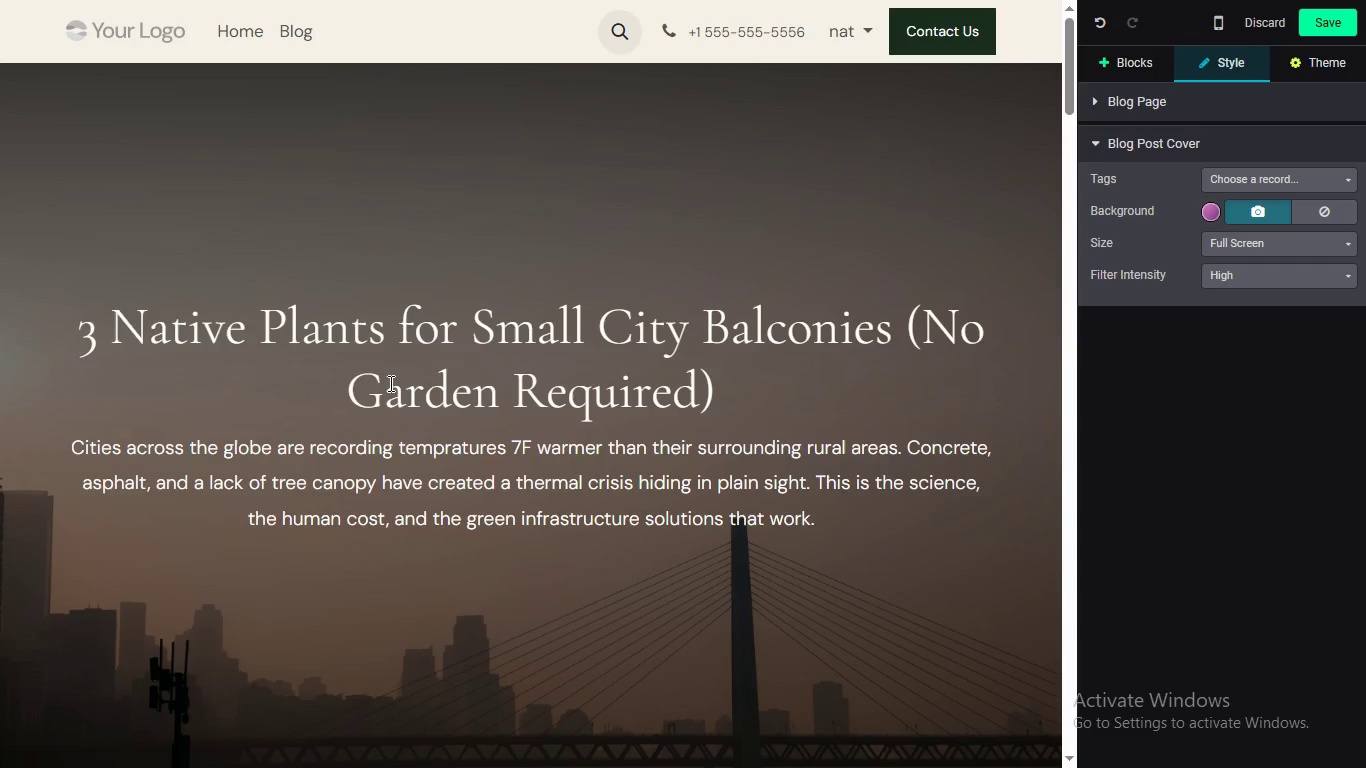 
double_click([466, 491])
 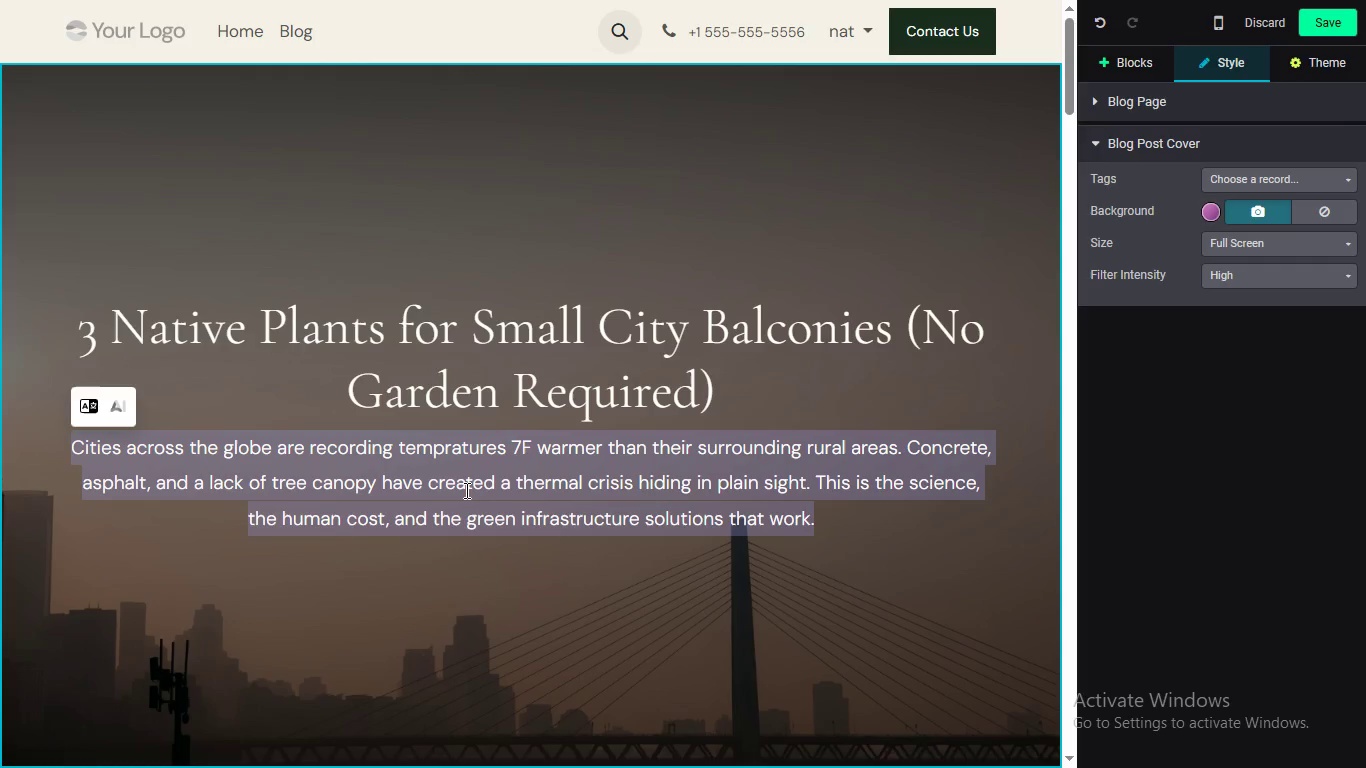 
wait(12.98)
 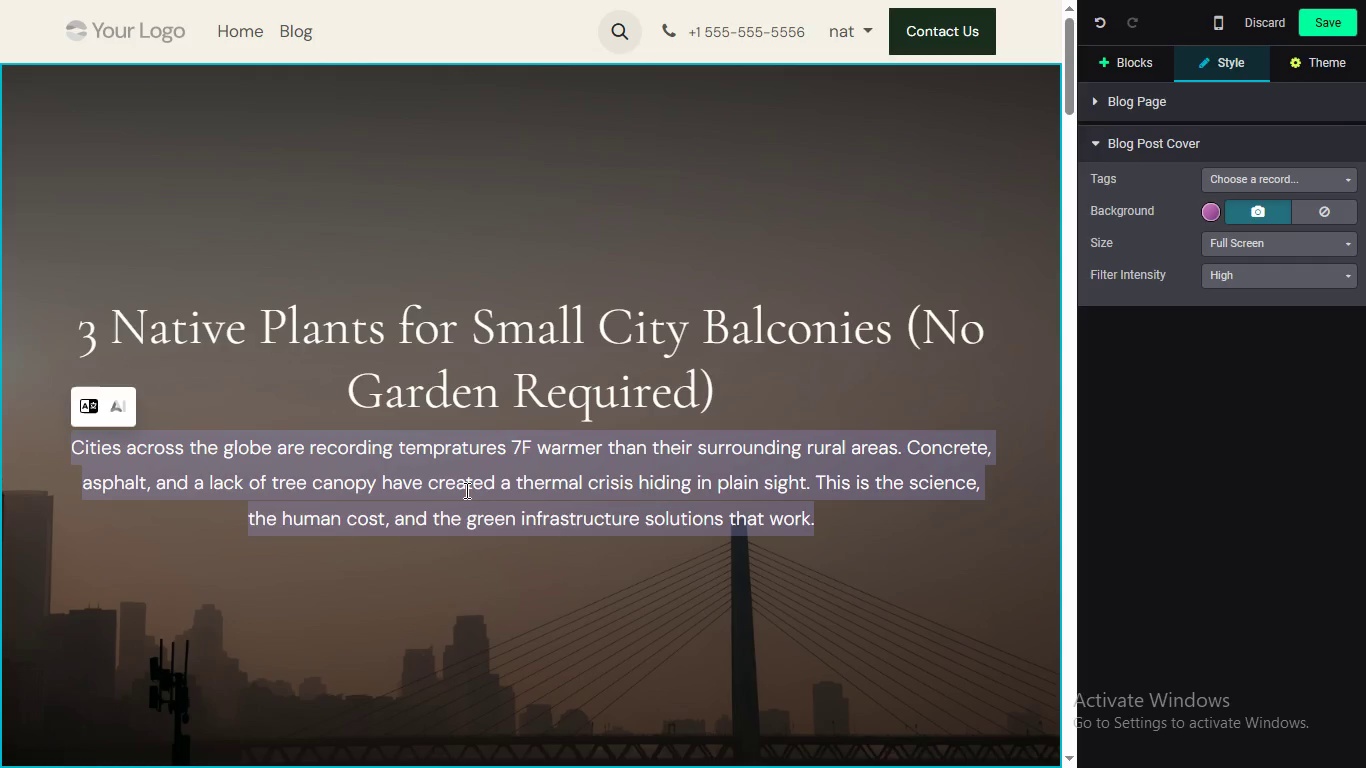 
type(You dont )
 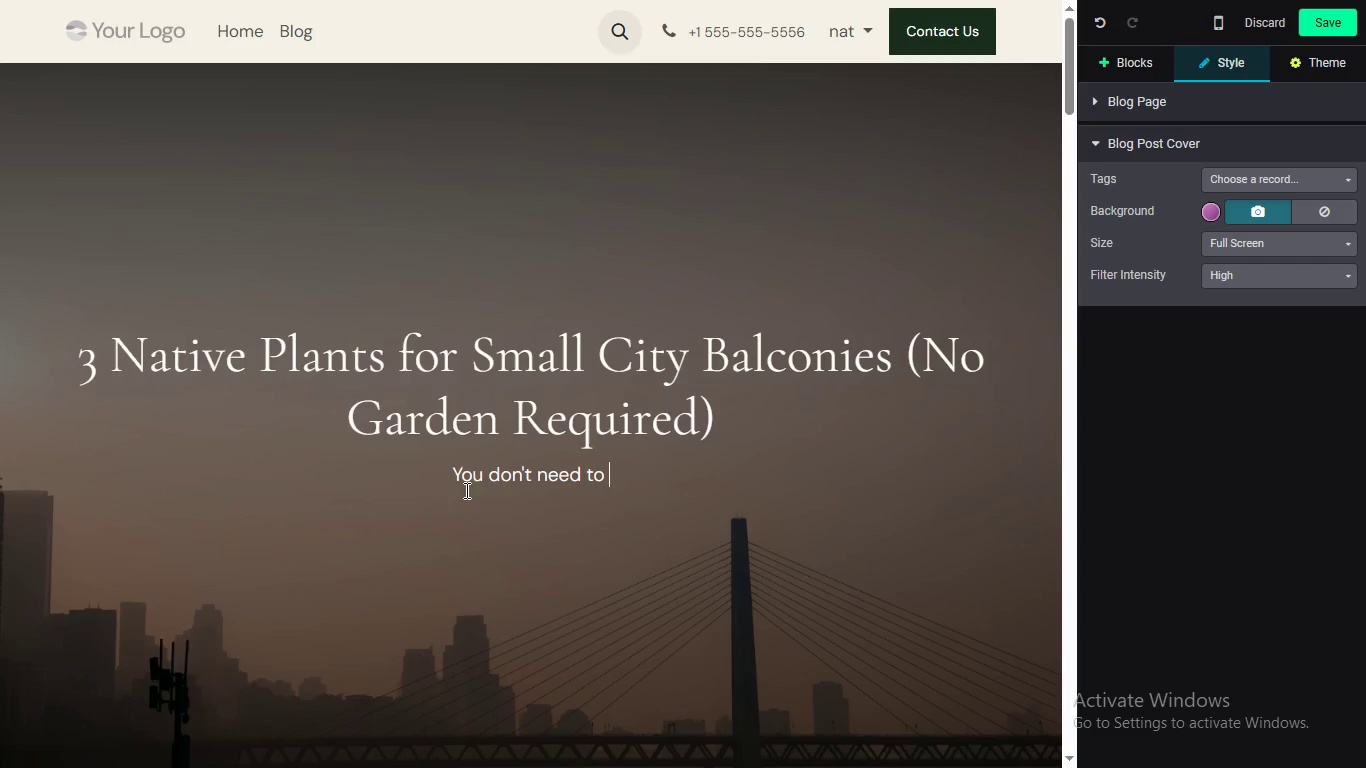 
scroll: coordinate [465, 490], scroll_direction: none, amount: 0.0
 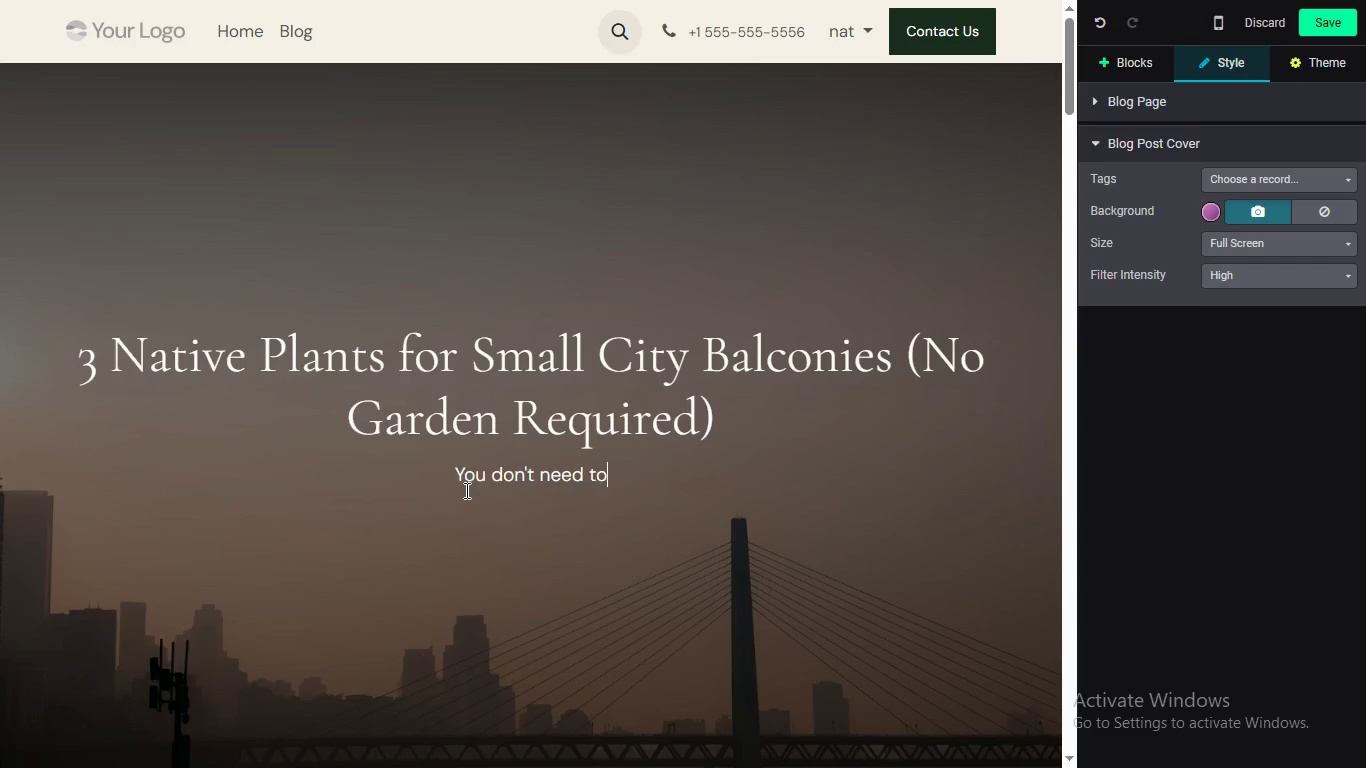 
key(Backspace)
key(Backspace)
type('t need to )
key(Backspace)
key(Backspace)
type(a)
key(Backspace)
type(a)
 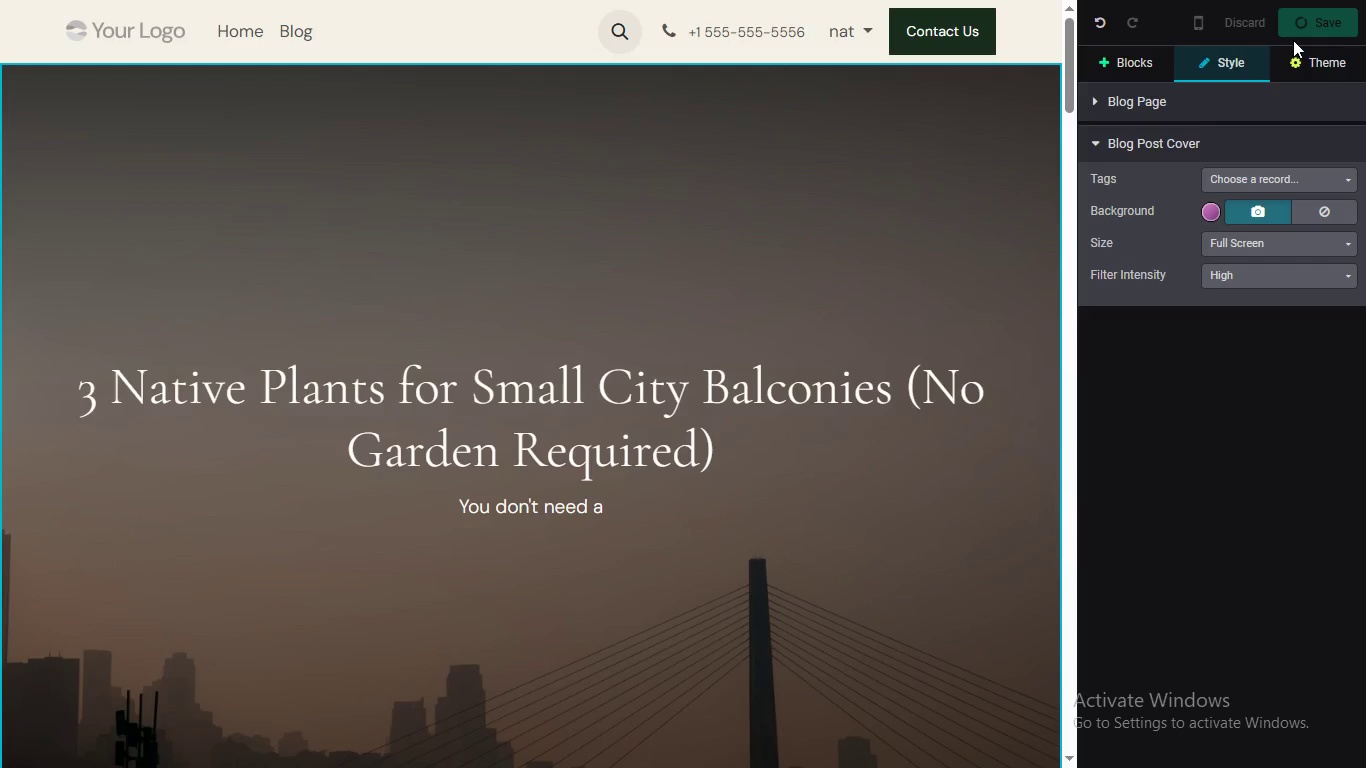 
hold_key(key=Backspace, duration=0.31)
 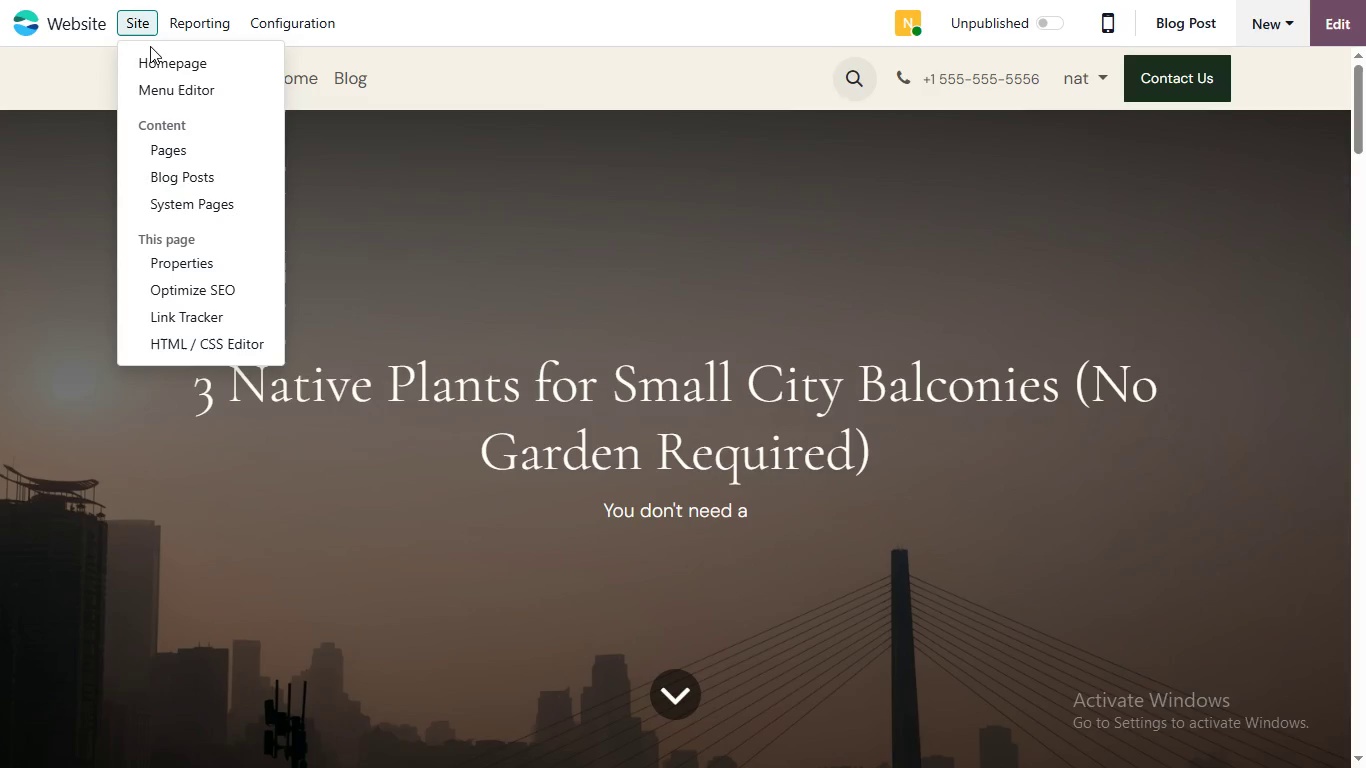 
wait(7.59)
 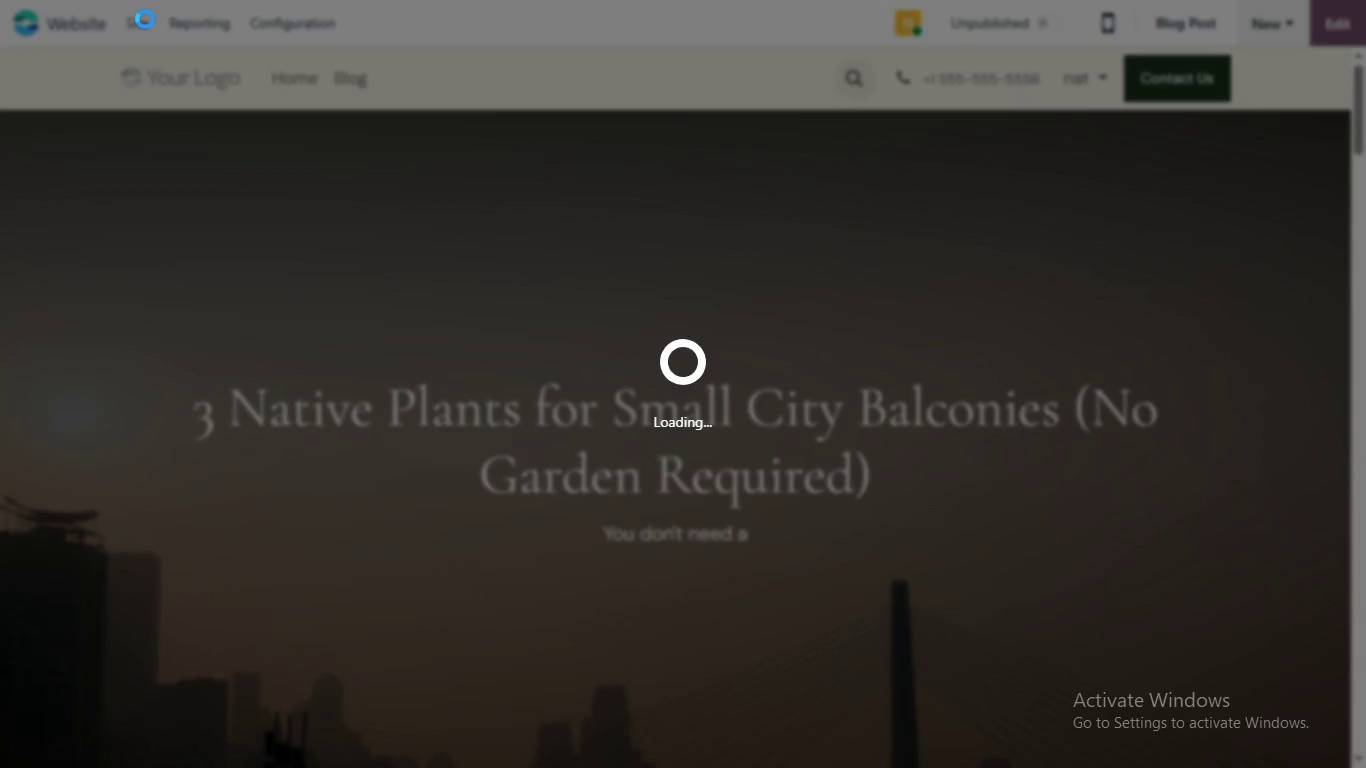 
left_click([146, 30])
 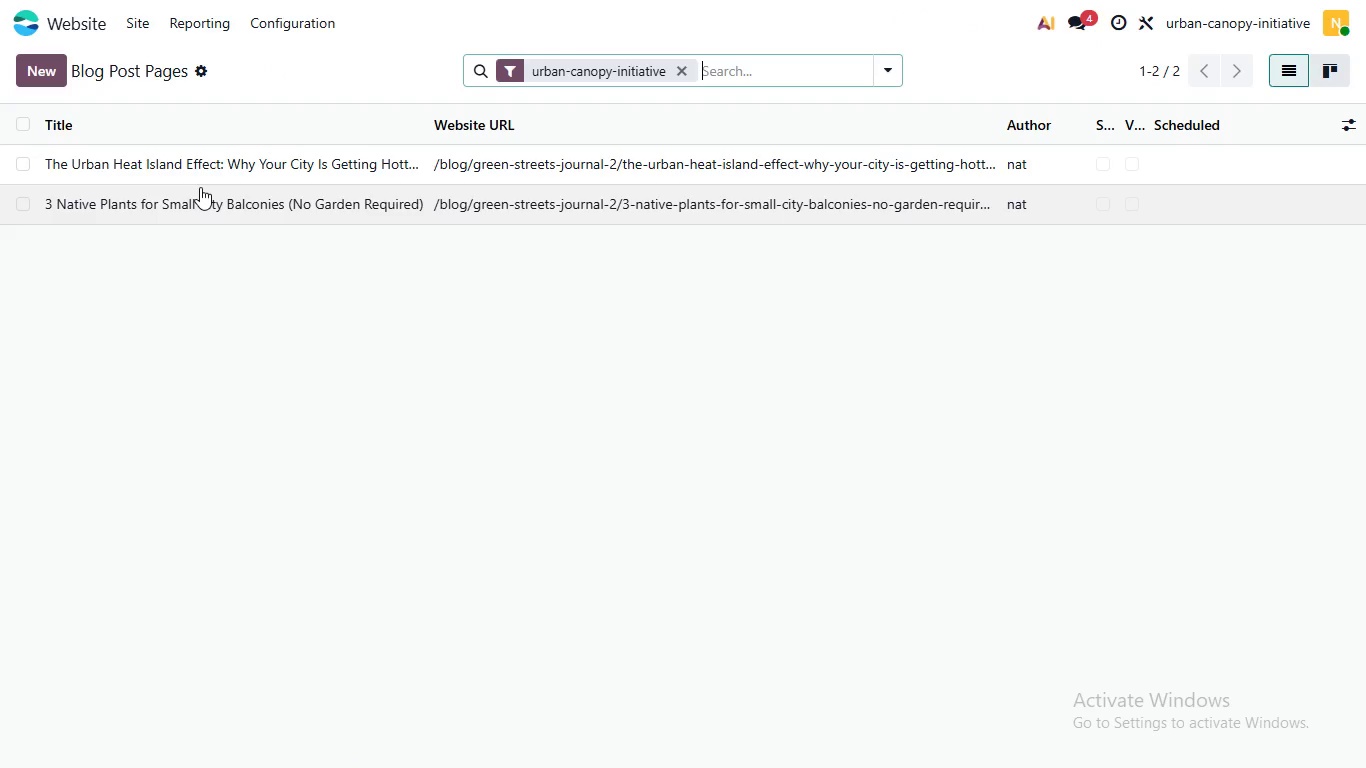 
left_click([200, 187])
 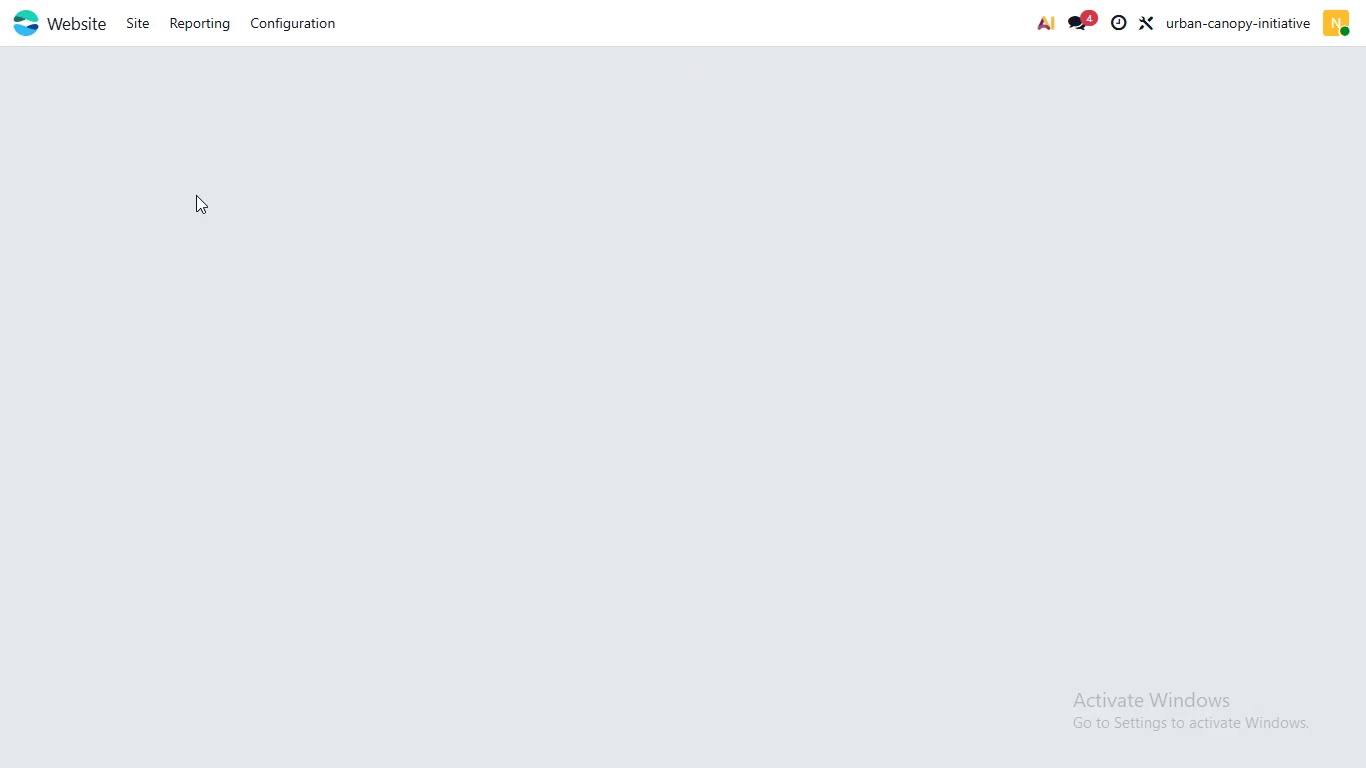 
wait(5.17)
 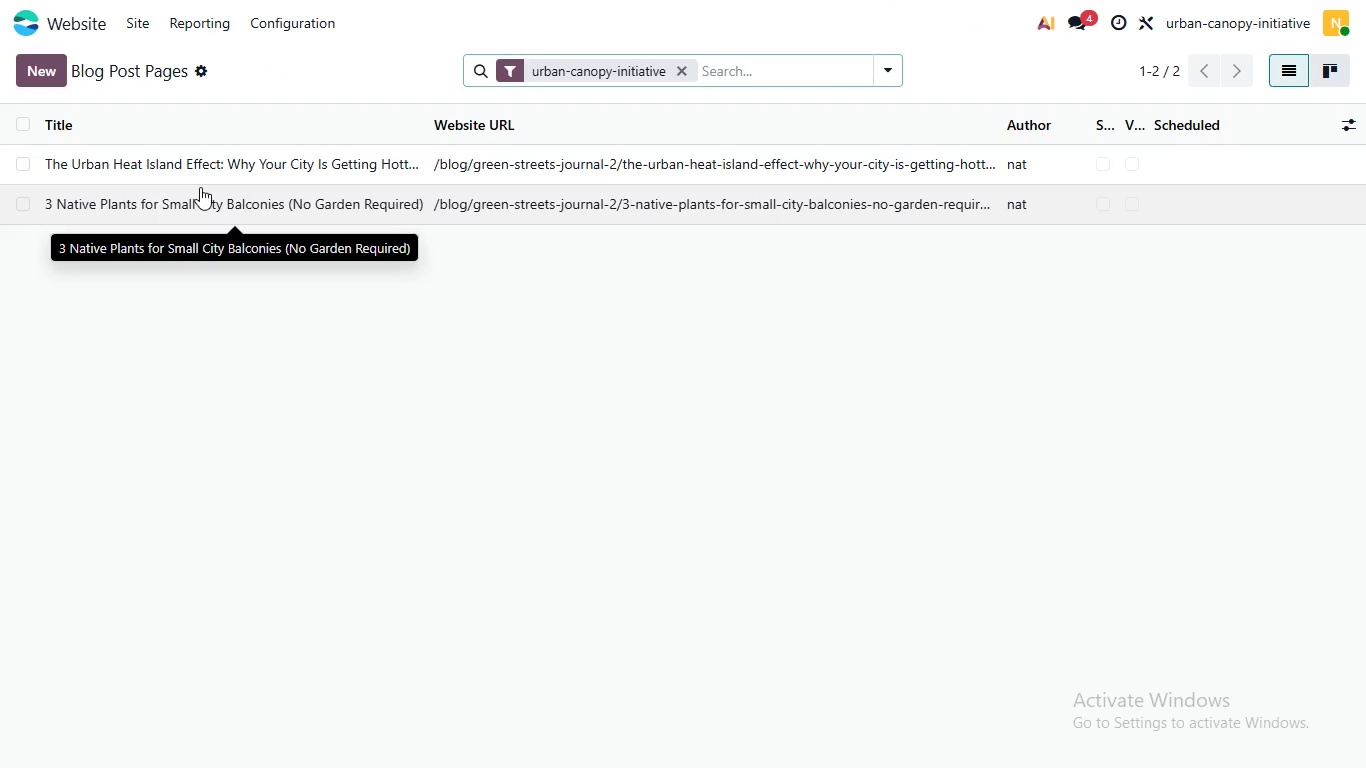 
left_click([201, 188])
 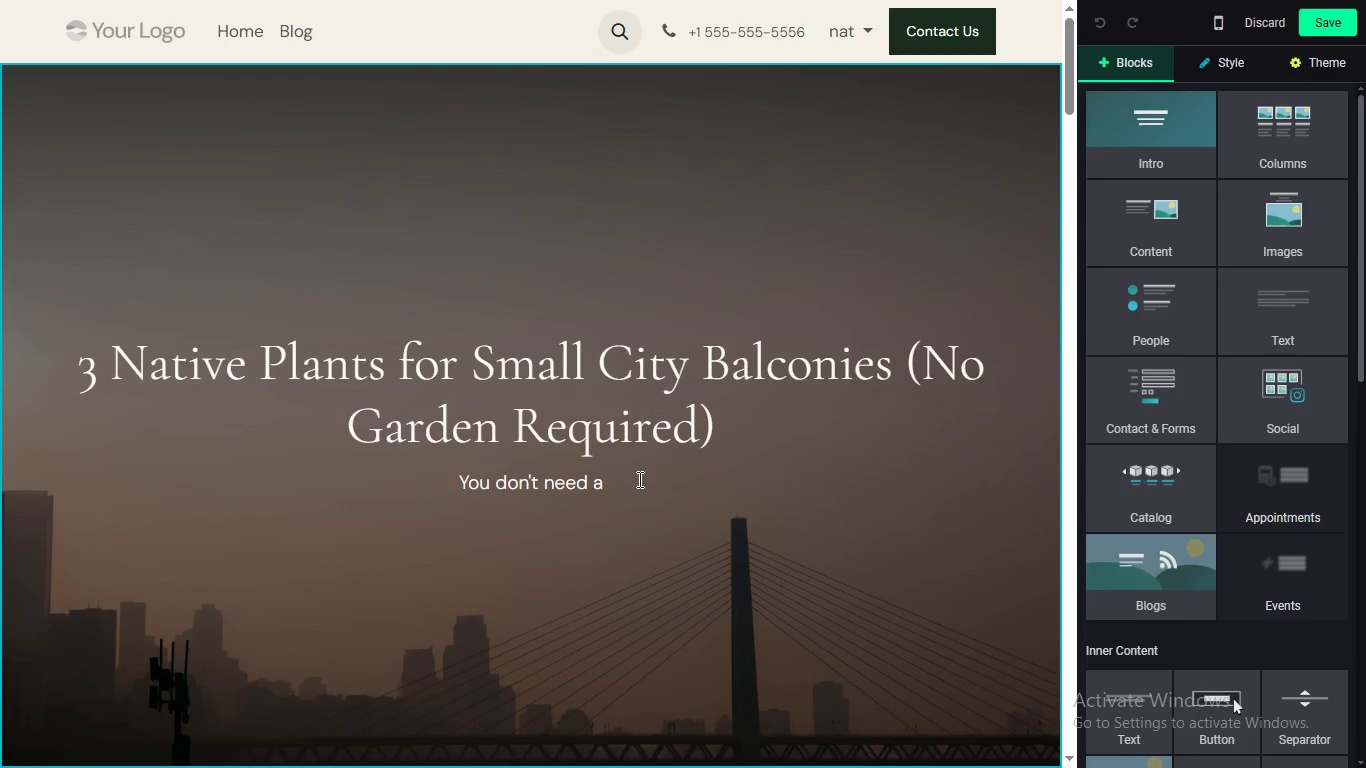 
wait(7.88)
 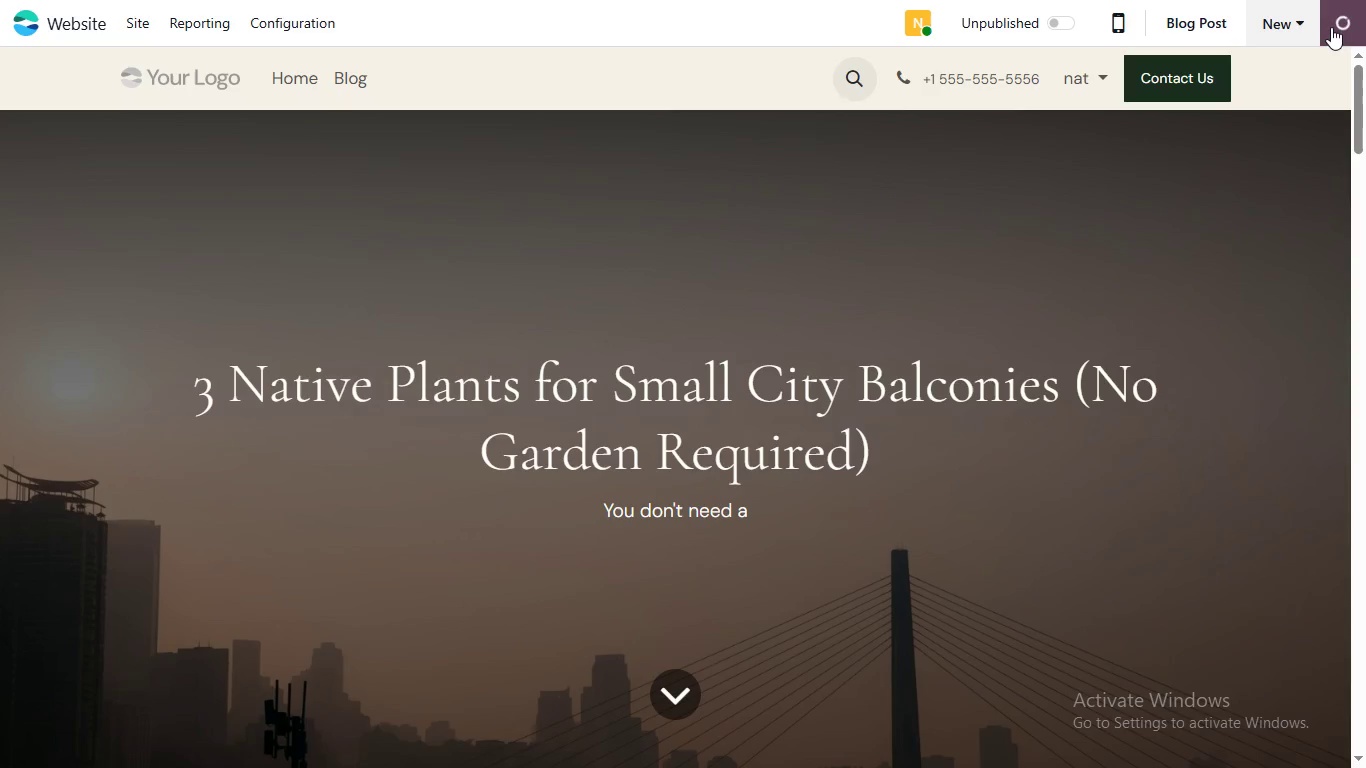 
left_click([639, 461])
 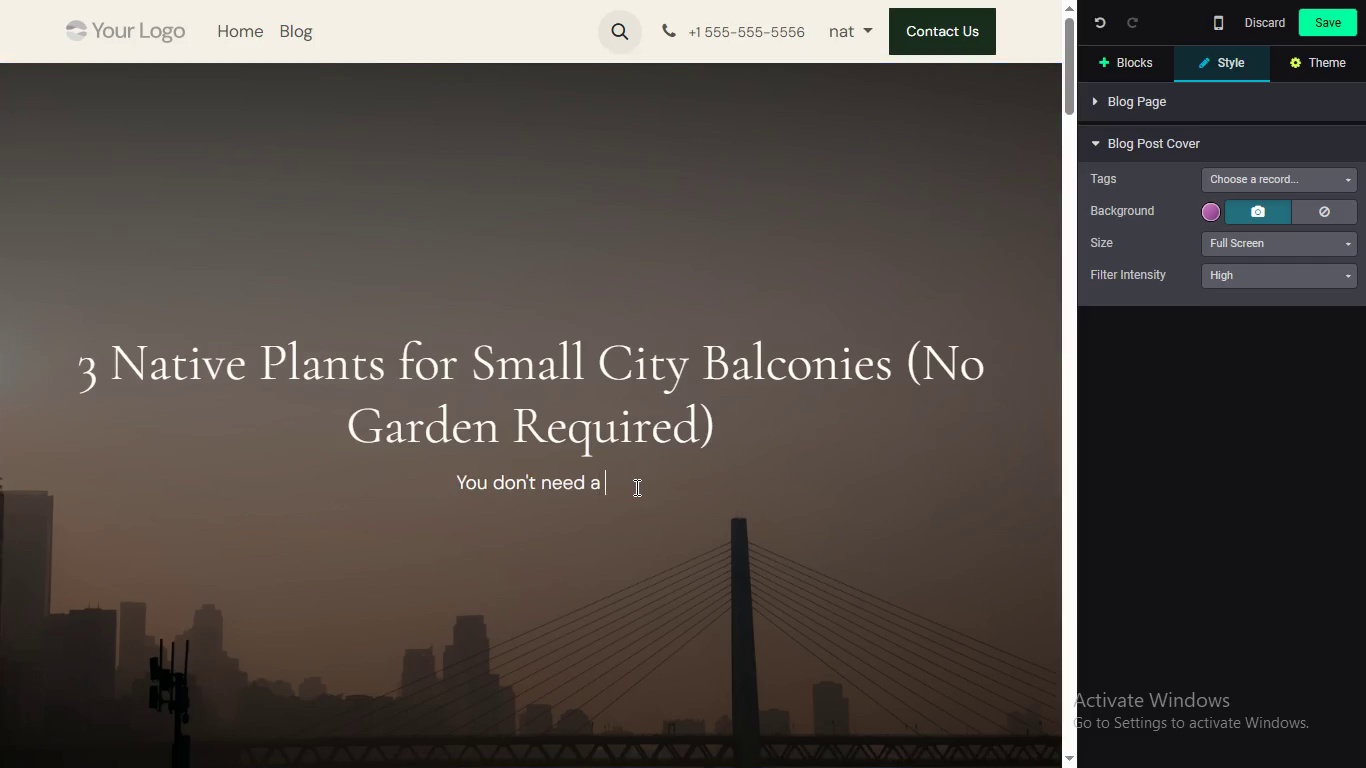 
left_click([635, 487])
 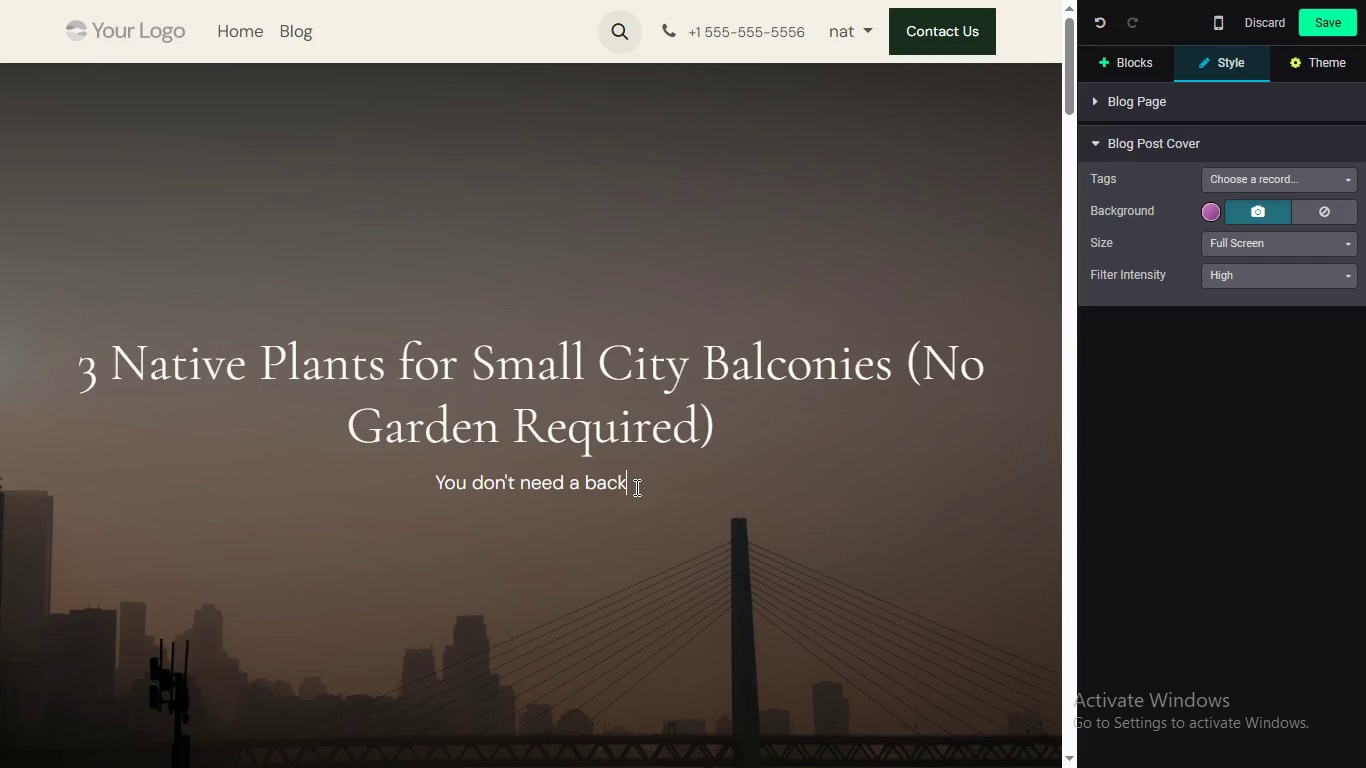 
type( back)
key(Backspace)
type(kyard, a green thum, orhours of free time. )
 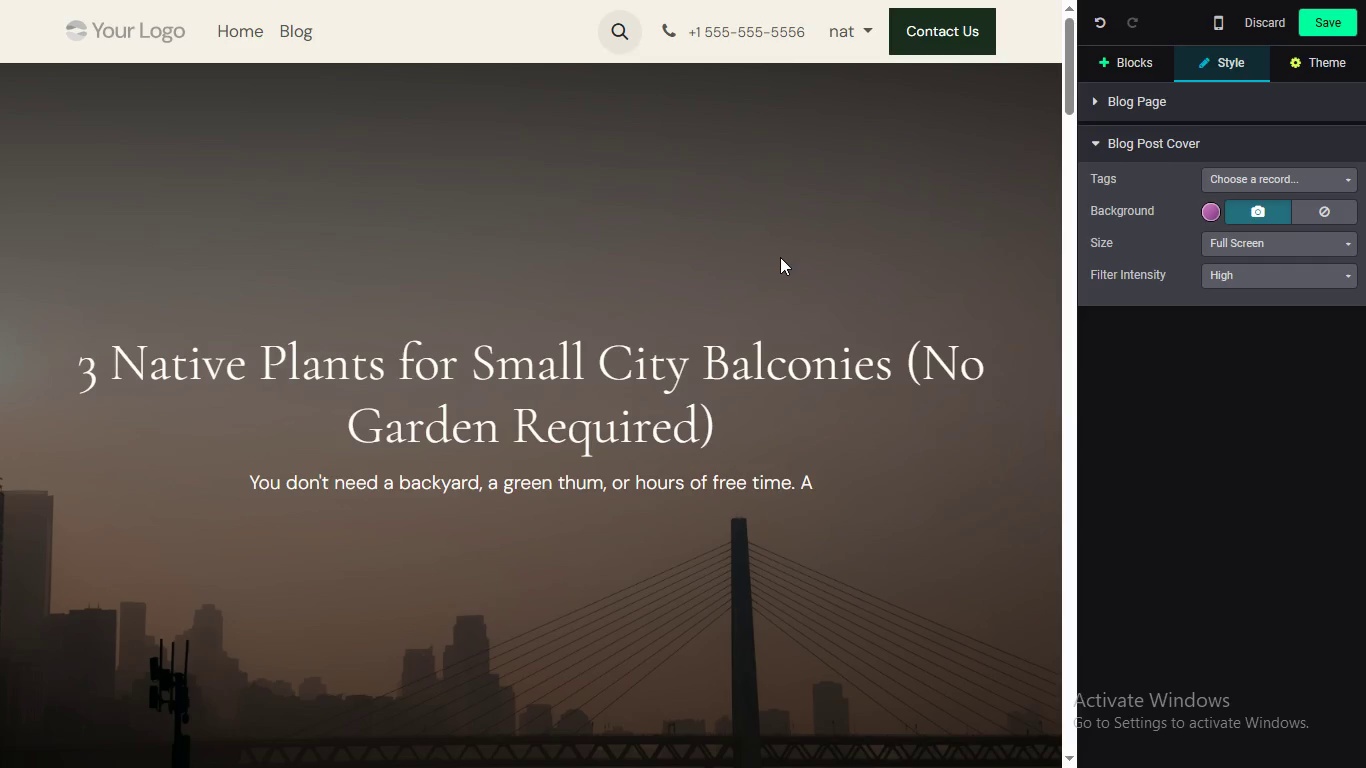 
scroll: coordinate [635, 487], scroll_direction: none, amount: 0.0
 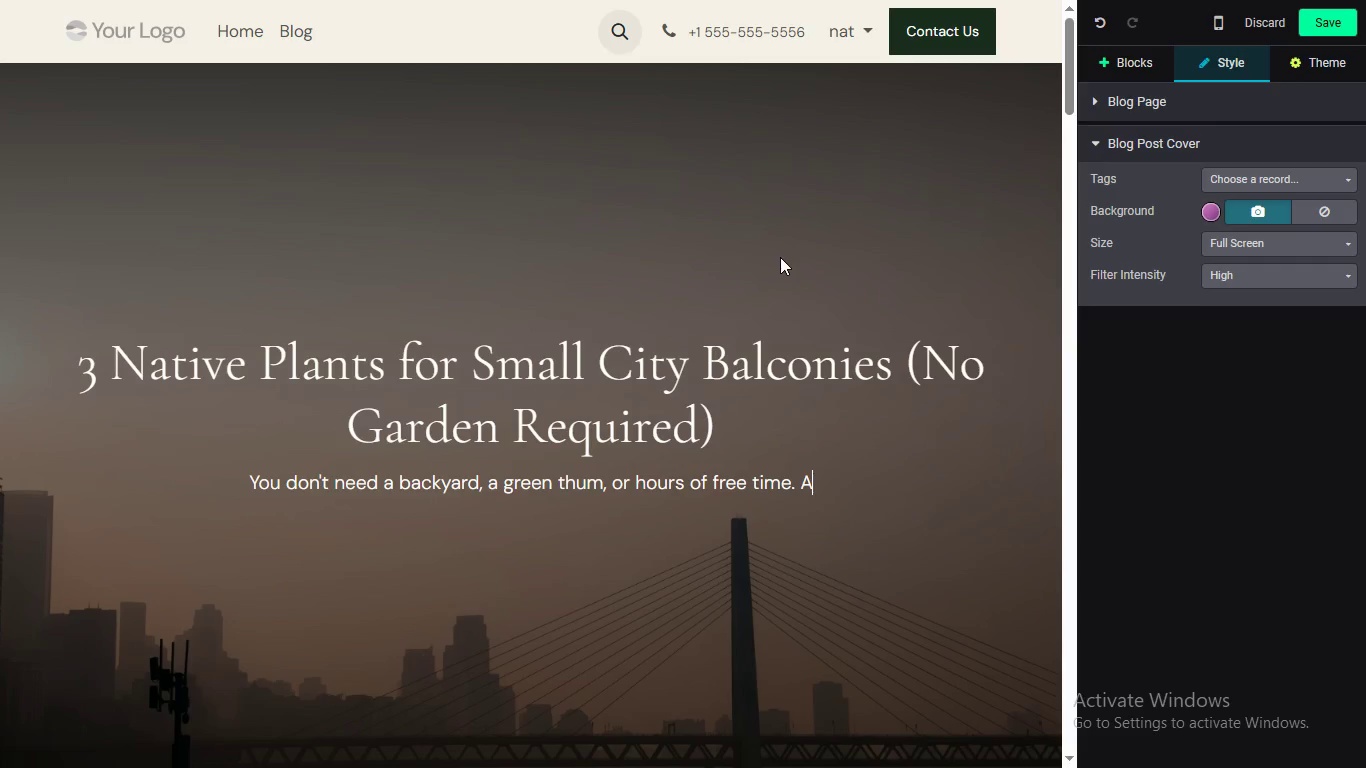 
scroll: coordinate [780, 193], scroll_direction: up, amount: 4.0
 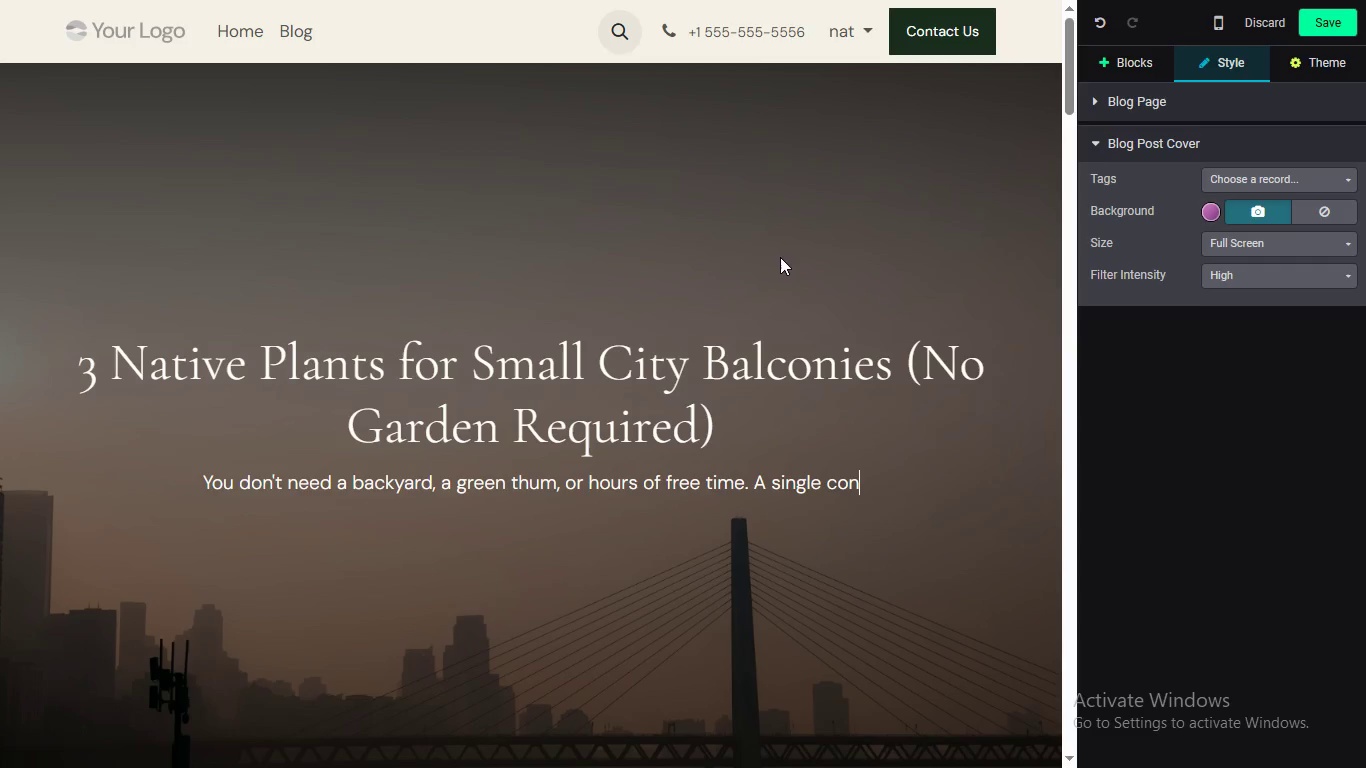 
type(A single container of ur)
key(Backspace)
key(Backspace)
key(Backspace)
type(urle Coneflower a)
key(Backspace)
type(on a sixth-)
 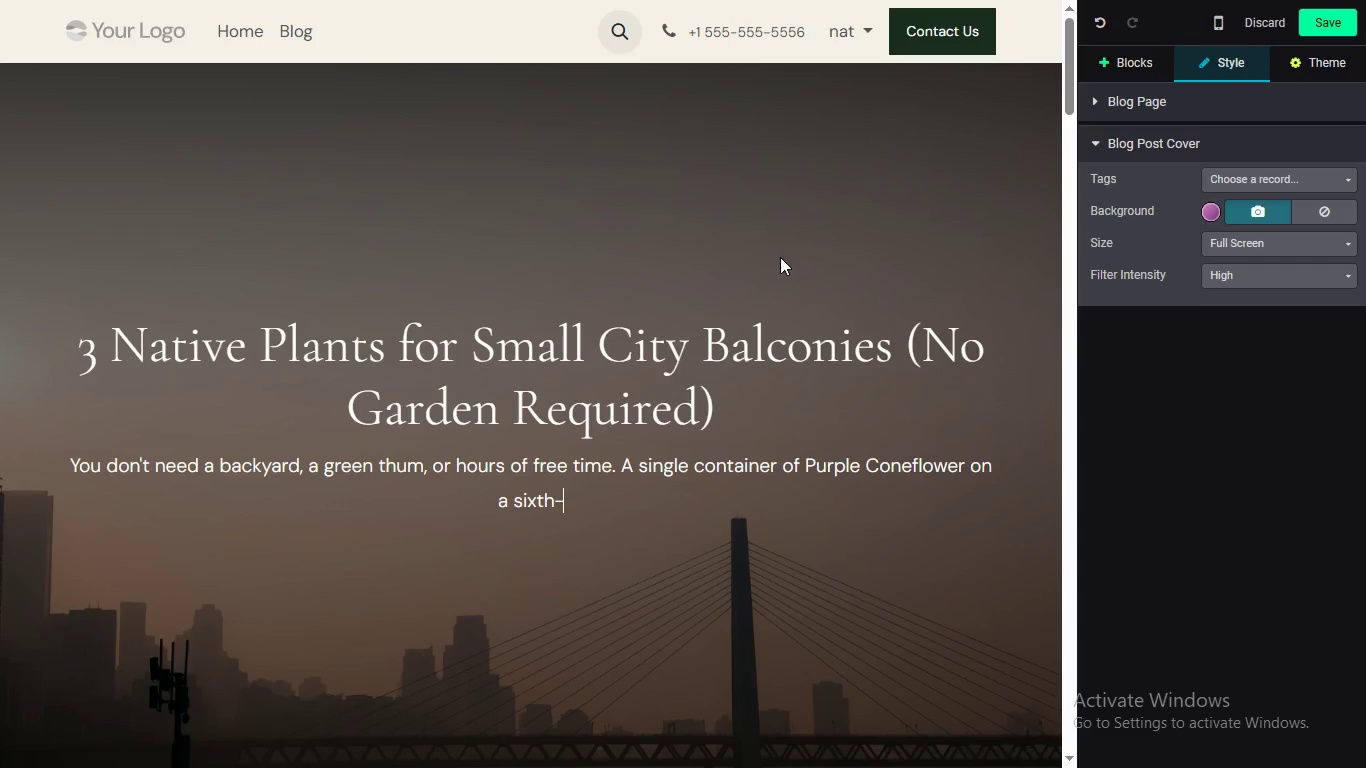 
hold_key(key=P, duration=2.36)
 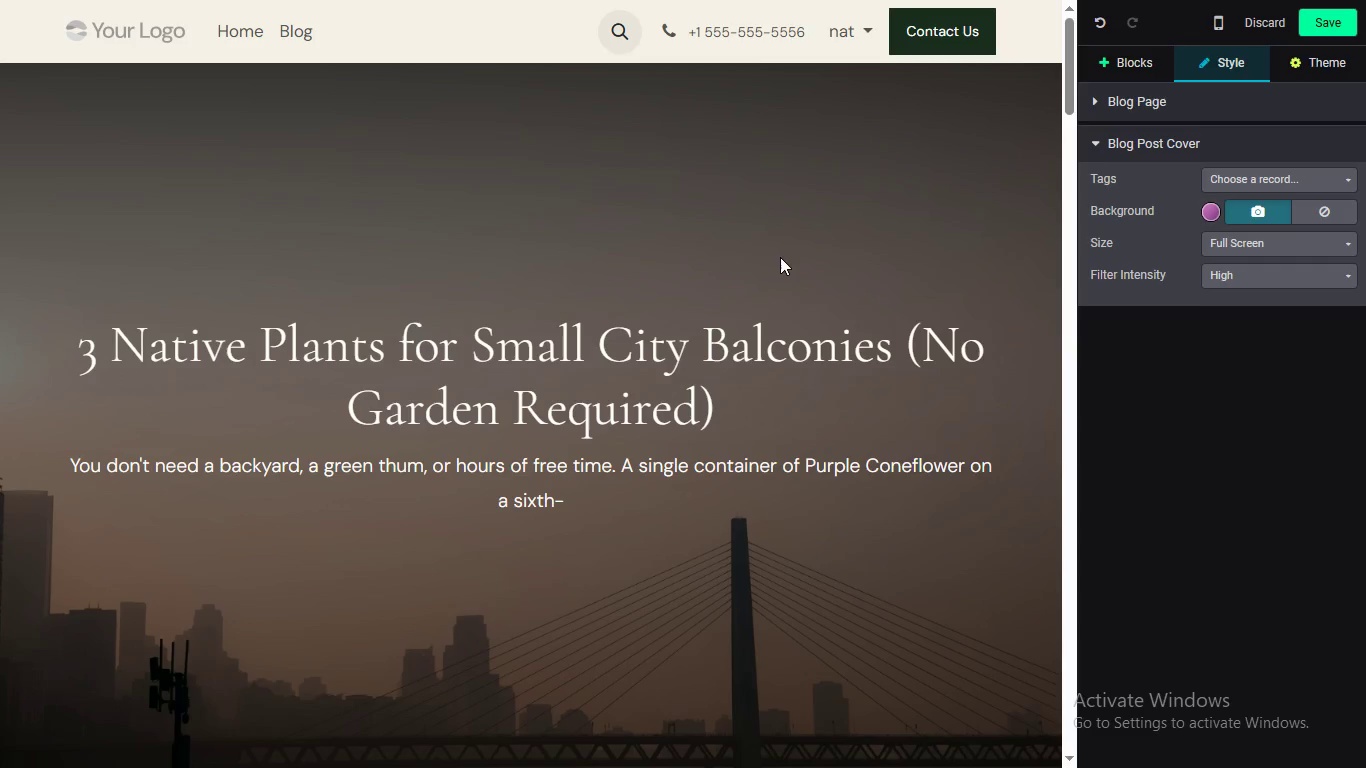 
type(fo)
key(Backspace)
type(loot)
key(Backspace)
type(r balcony can actively support a local )
 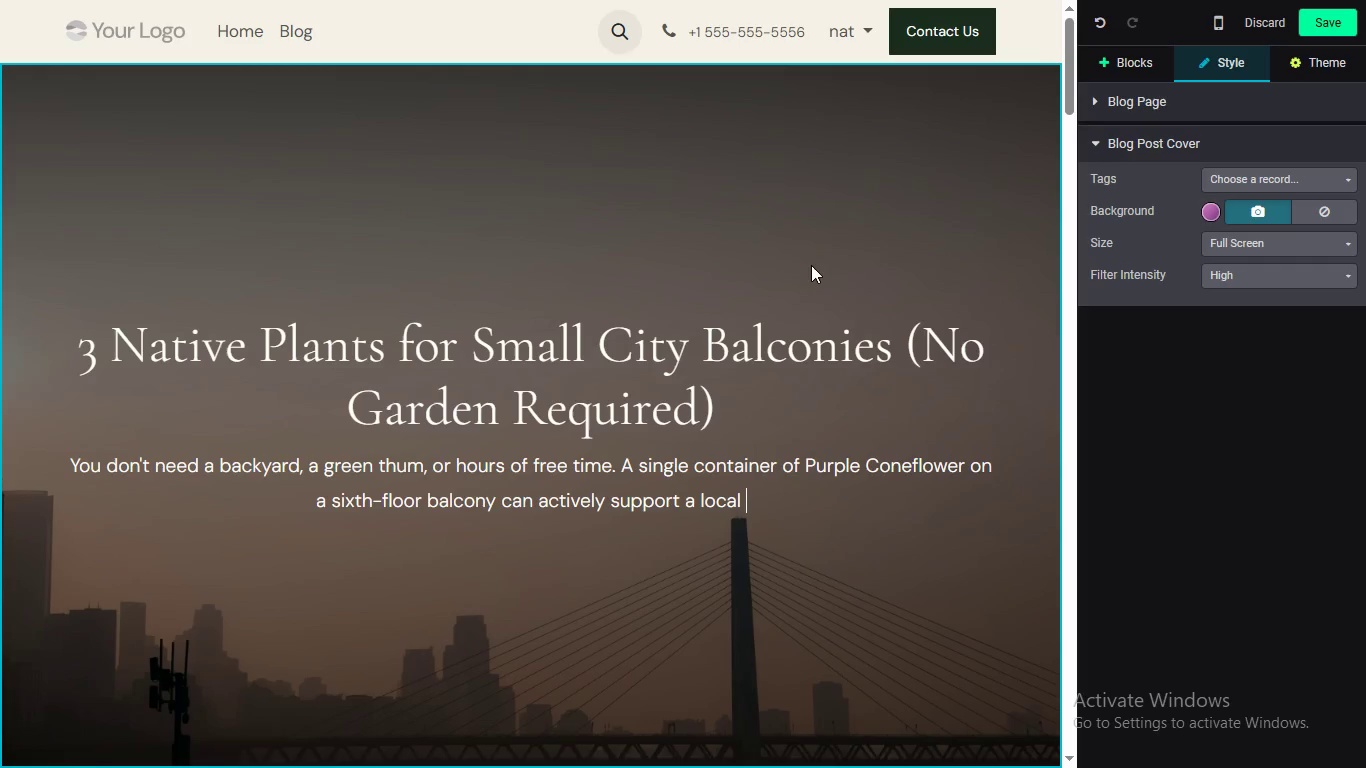 
scroll: coordinate [780, 257], scroll_direction: none, amount: 0.0
 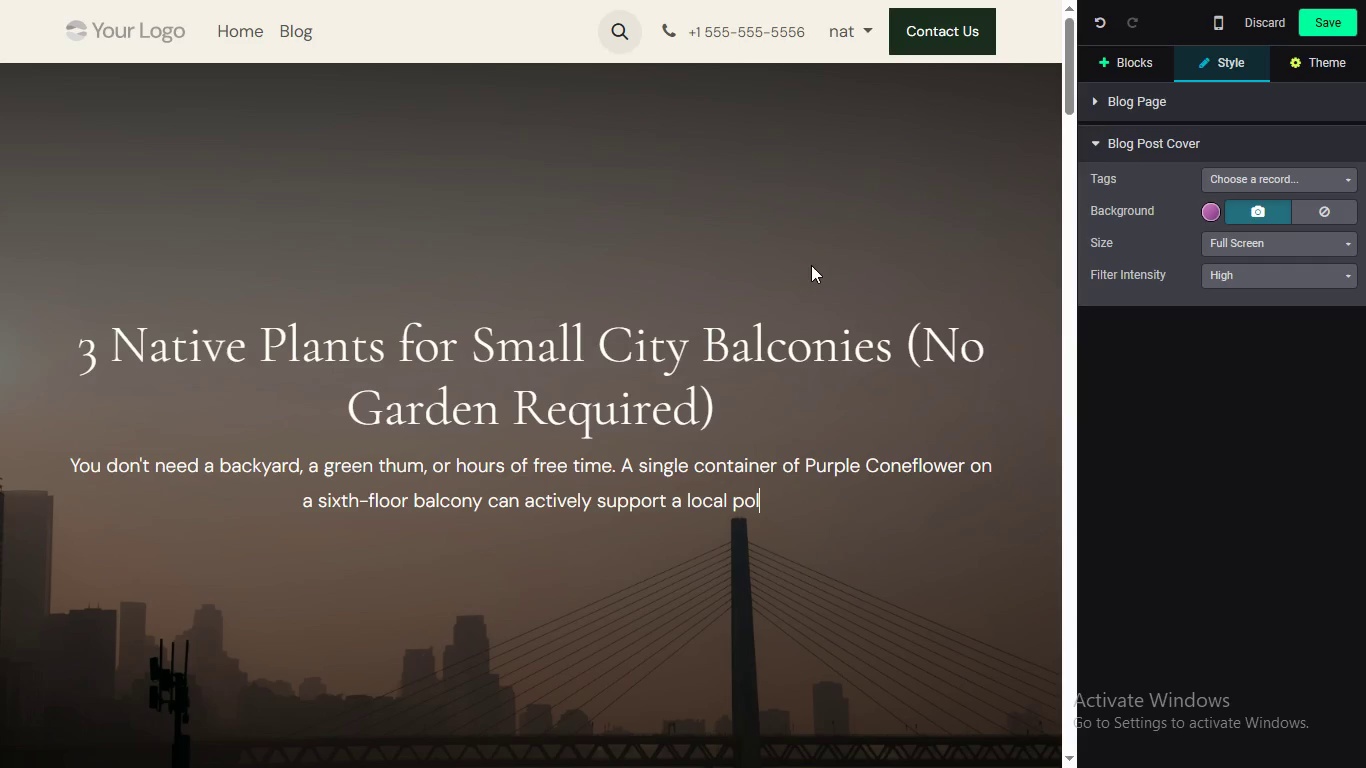 
scroll: coordinate [792, 216], scroll_direction: up, amount: 5.0
 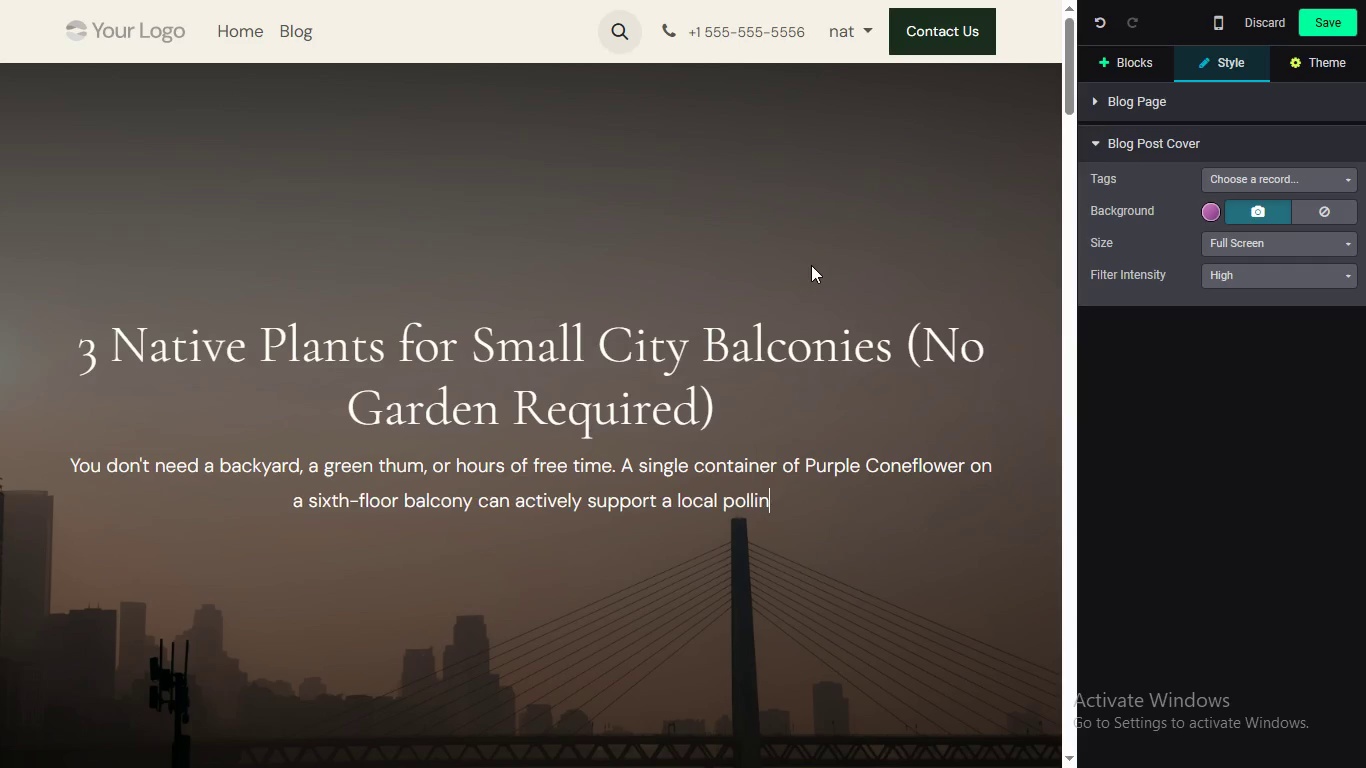 
type(pollinator populations)
key(Backspace)
type(. Hear are)
key(Backspace)
key(Backspace)
key(Backspace)
key(Backspace)
key(Backspace)
key(Backspace)
type(re )
key(Backspace)
type(e are)
key(Backspace)
key(Backspace)
key(Backspace)
key(Backspace)
key(Backspace)
type( ear)
key(Backspace)
key(Backspace)
key(Backspace)
type(ae three native species any ur)
 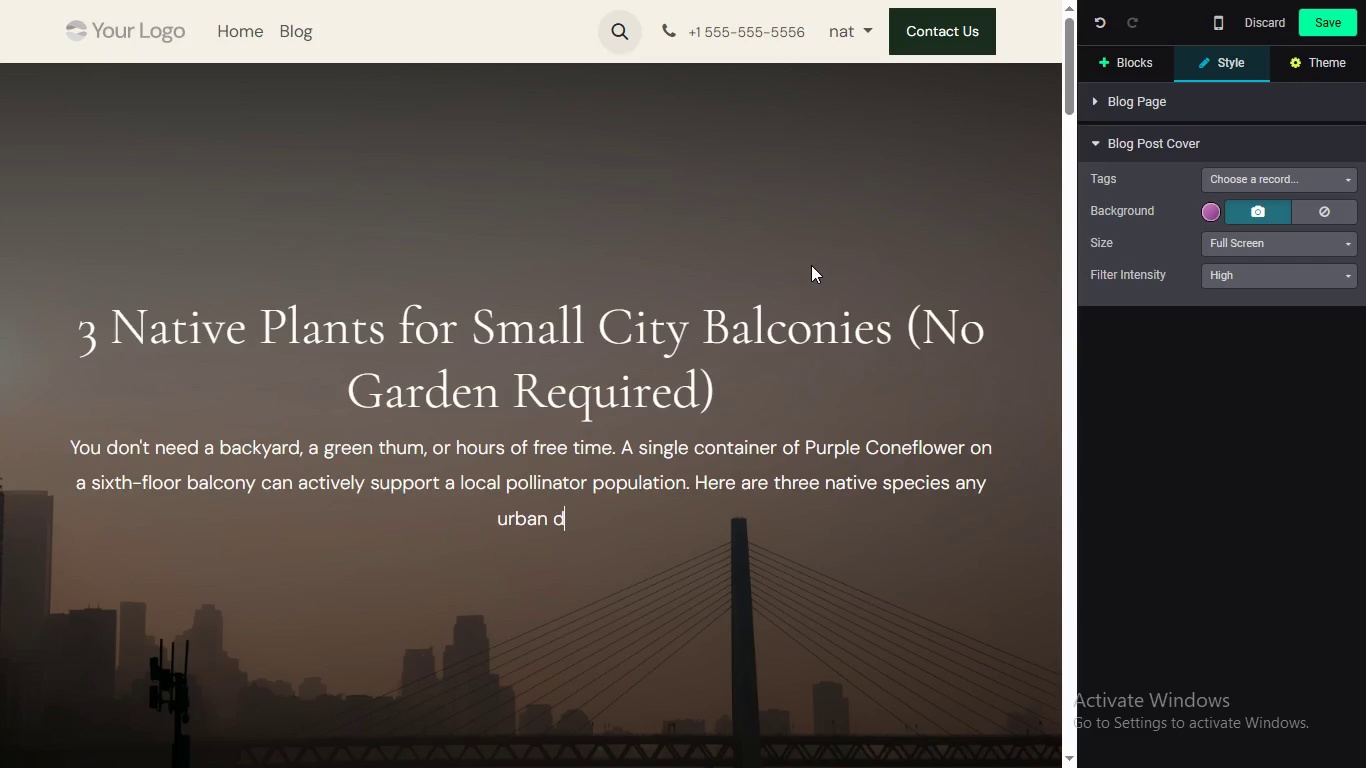 
scroll: coordinate [811, 265], scroll_direction: none, amount: 0.0
 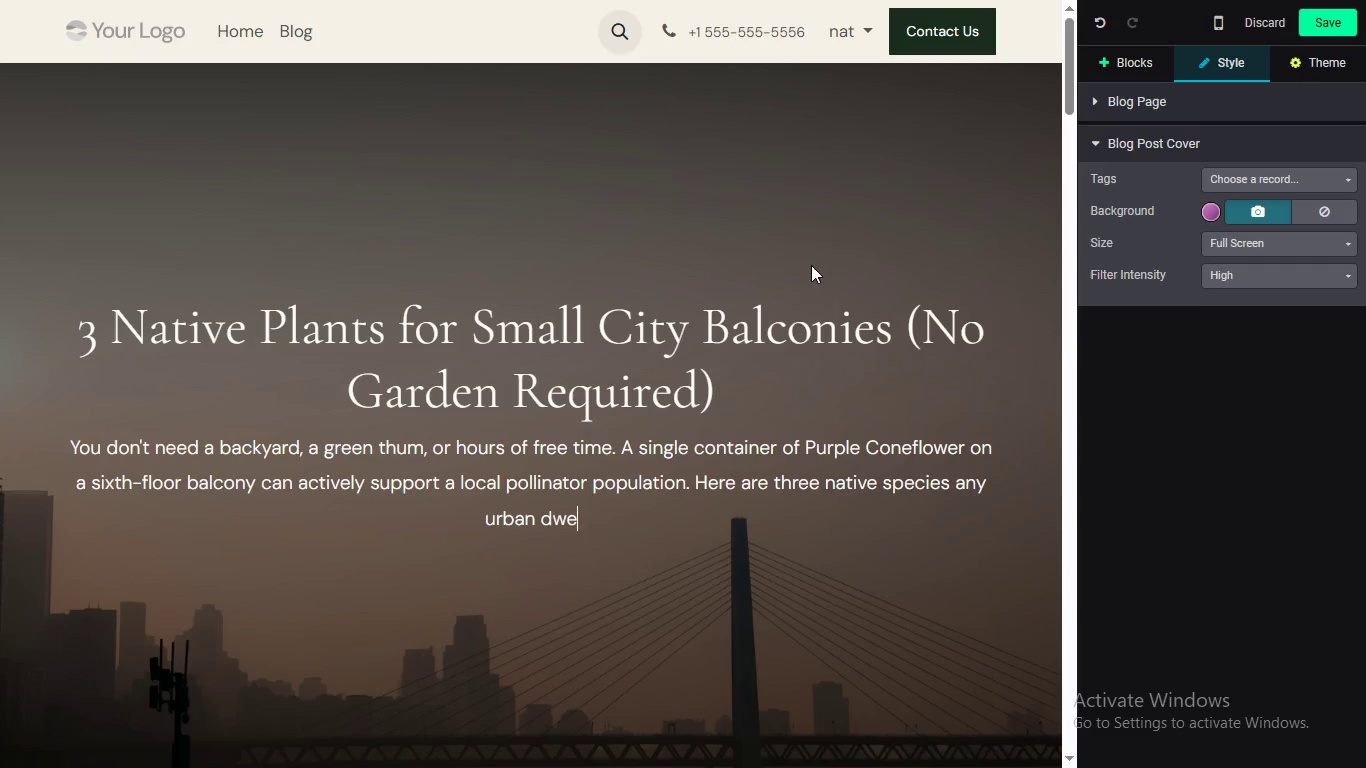 
type(ban dweller can grow and why they mat)
 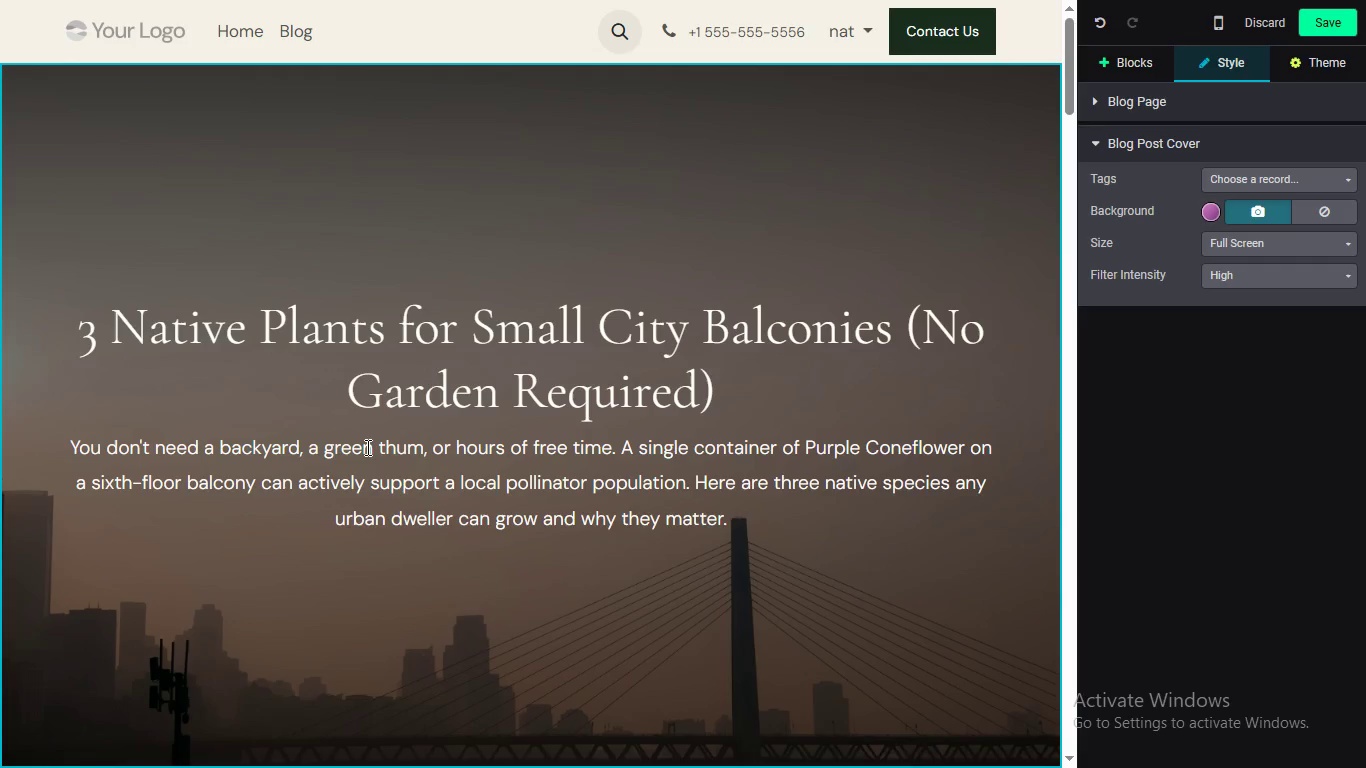 
scroll: coordinate [811, 265], scroll_direction: none, amount: 0.0
 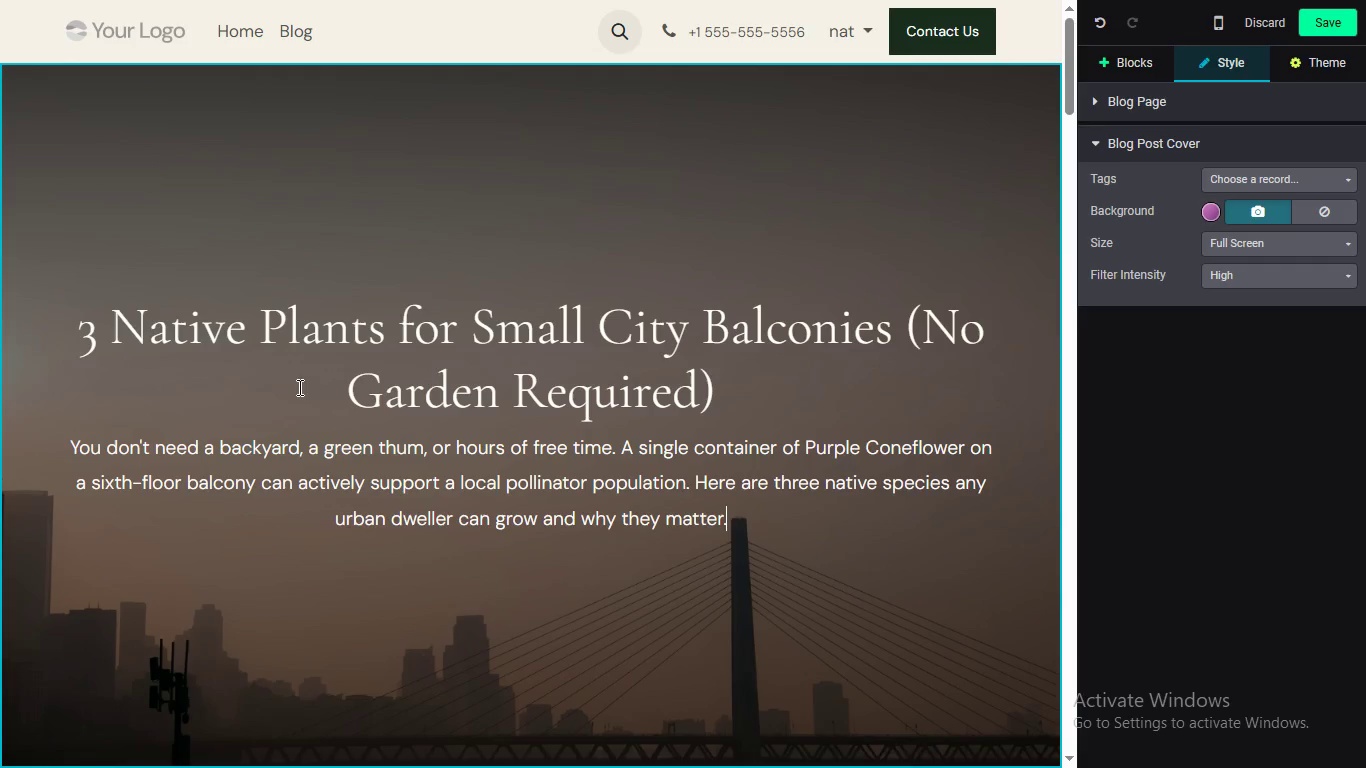 
type(ter.)
 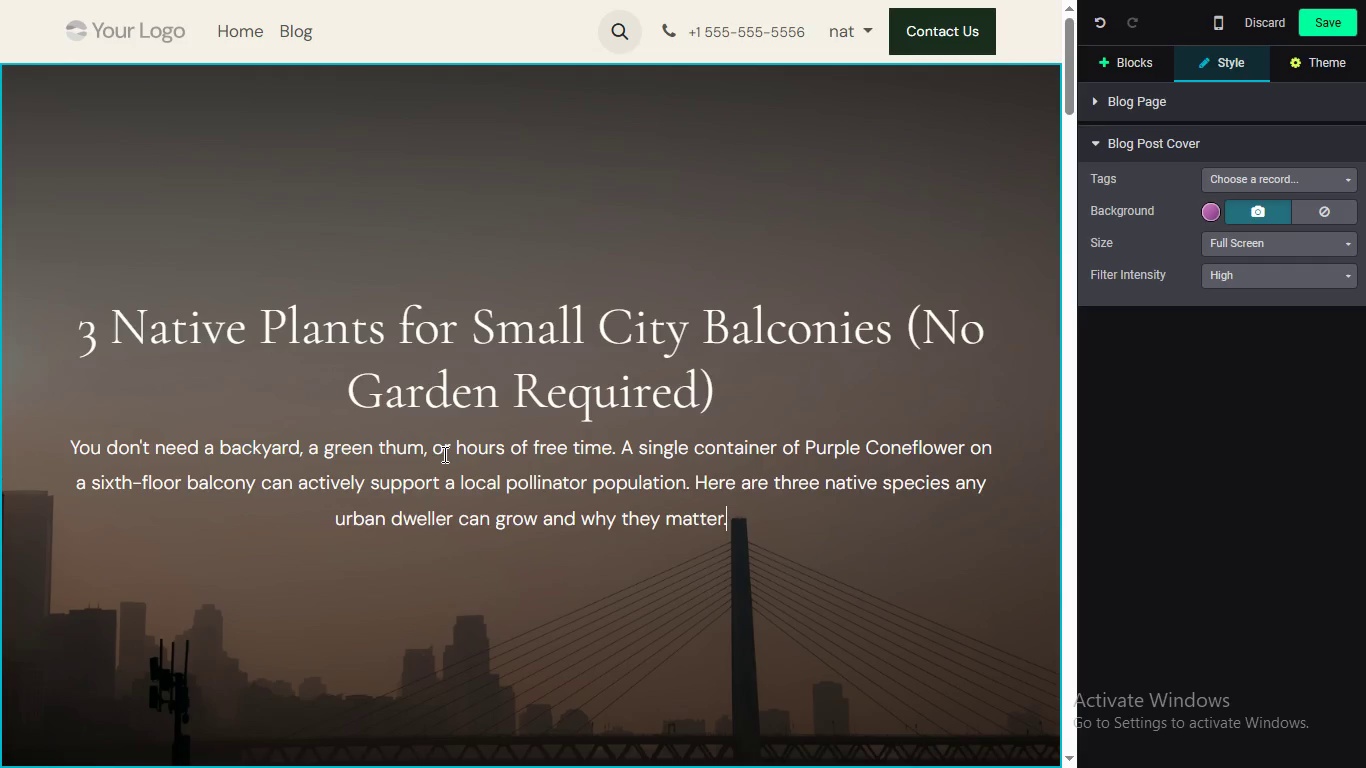 
wait(8.53)
 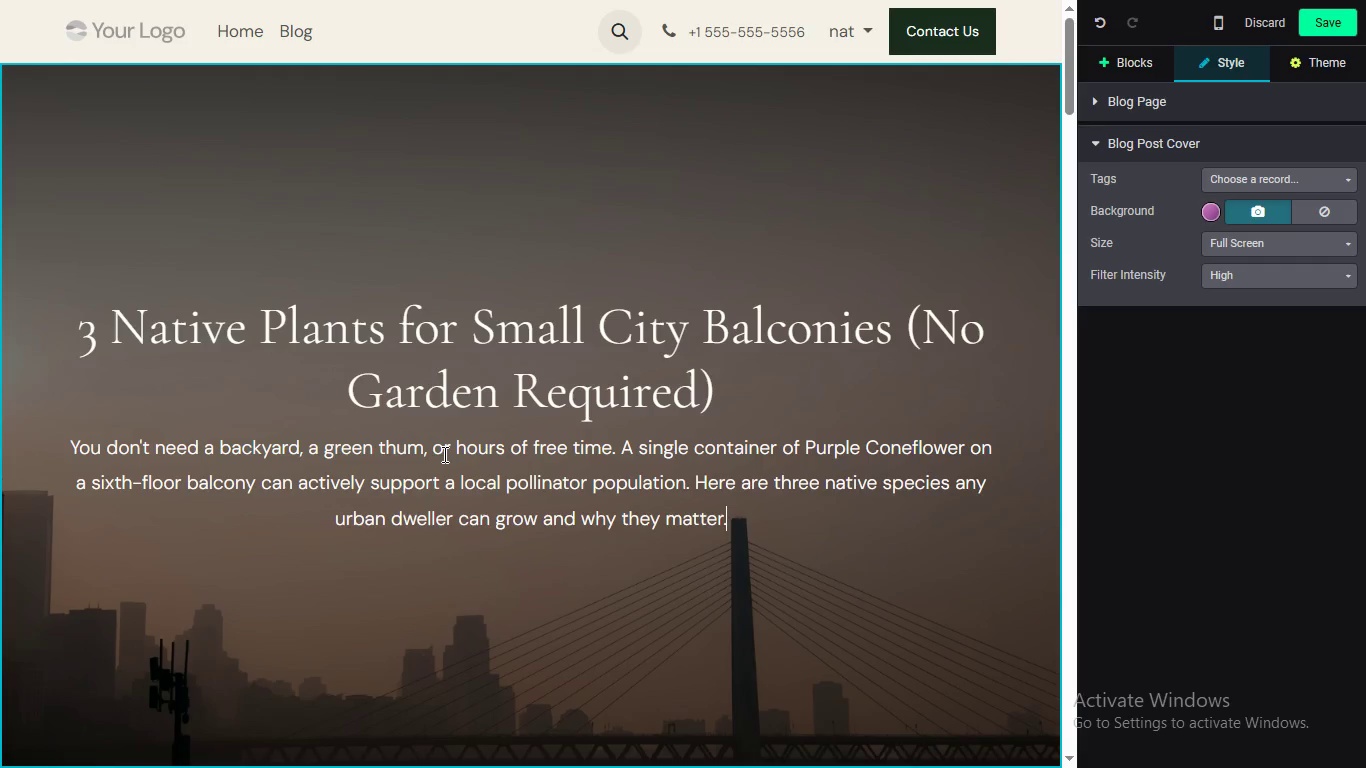 
left_click([425, 449])
 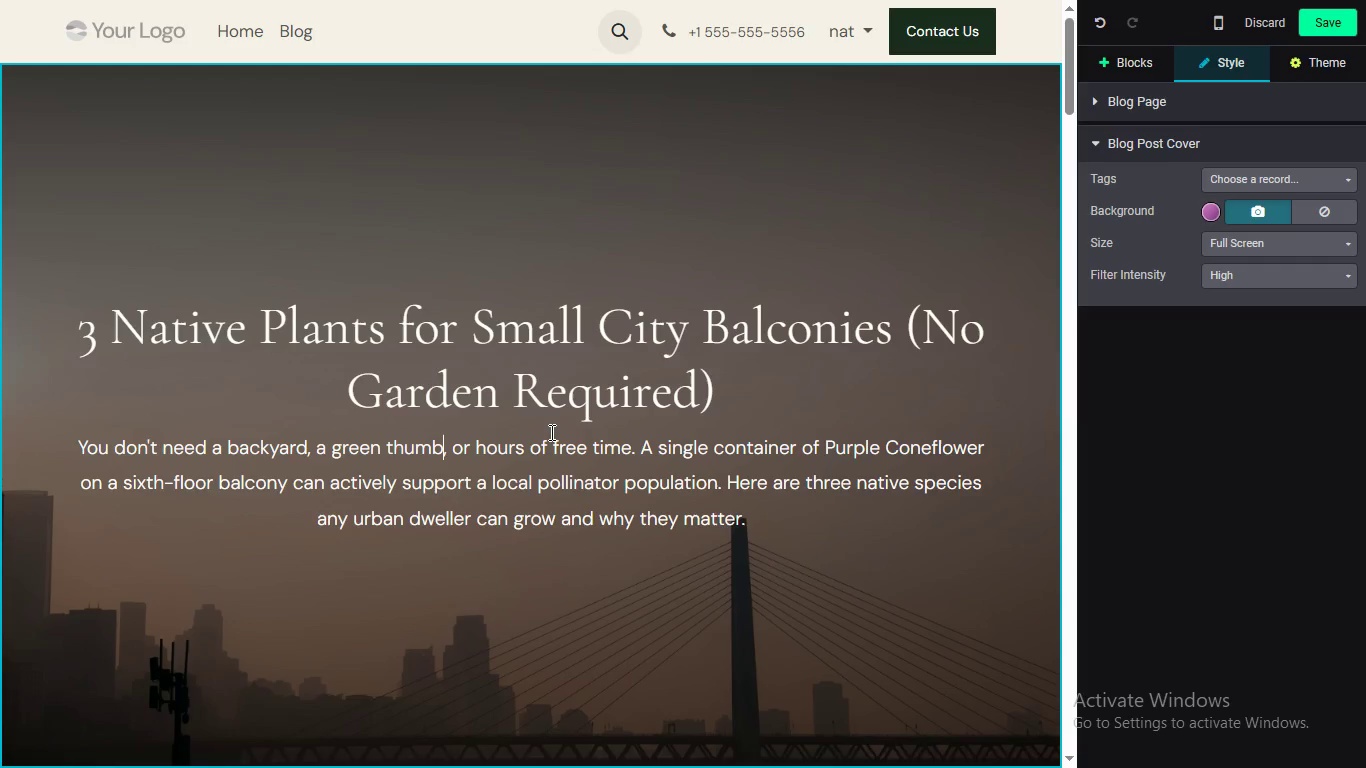 
key(B)
 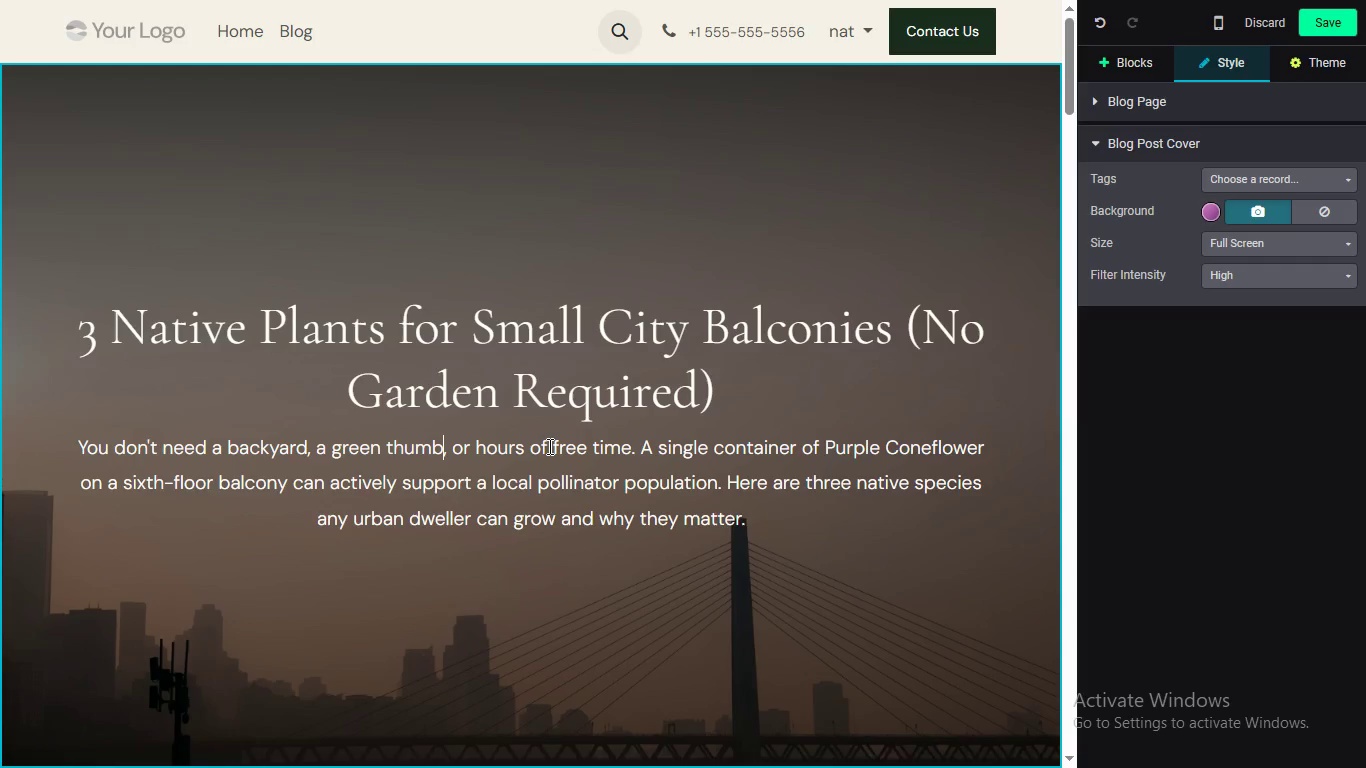 
wait(35.09)
 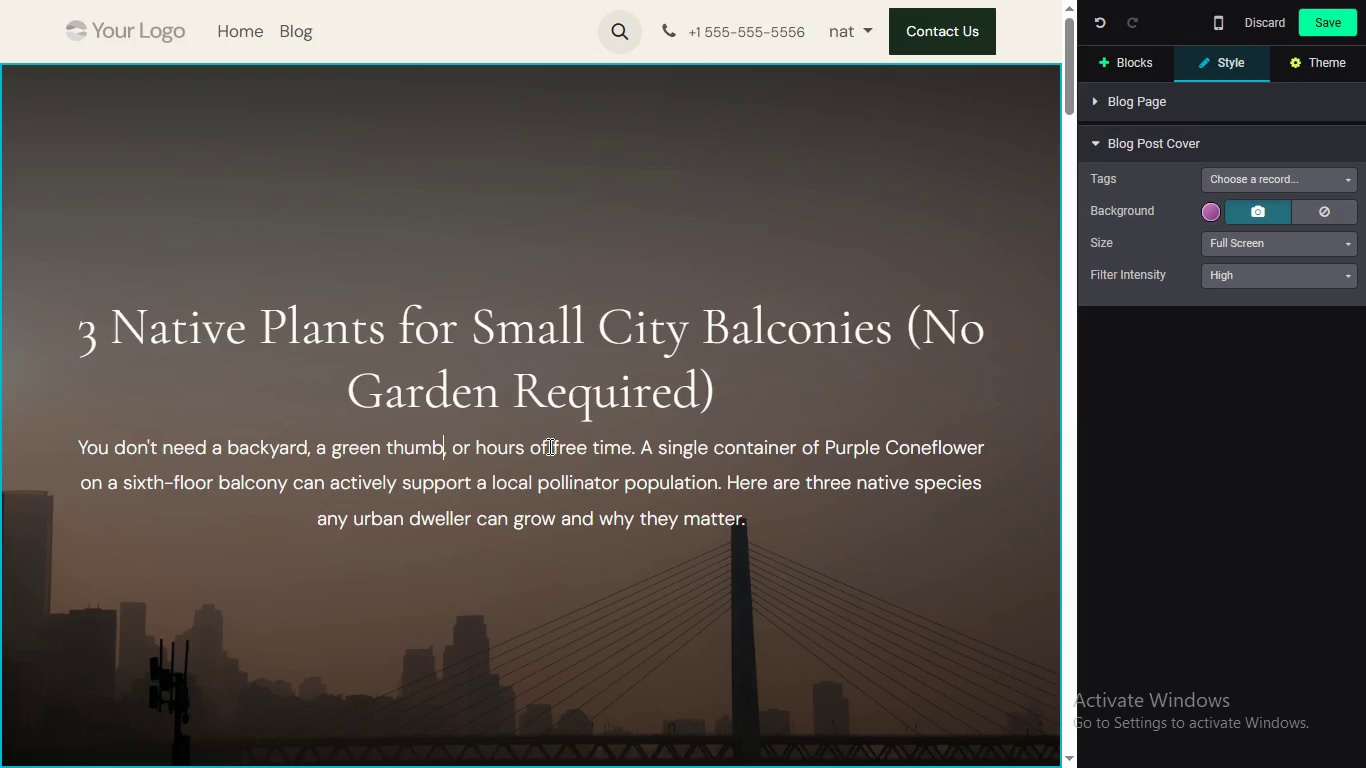 
left_click_drag(start_coordinate=[1067, 61], to_coordinate=[1047, 172])
 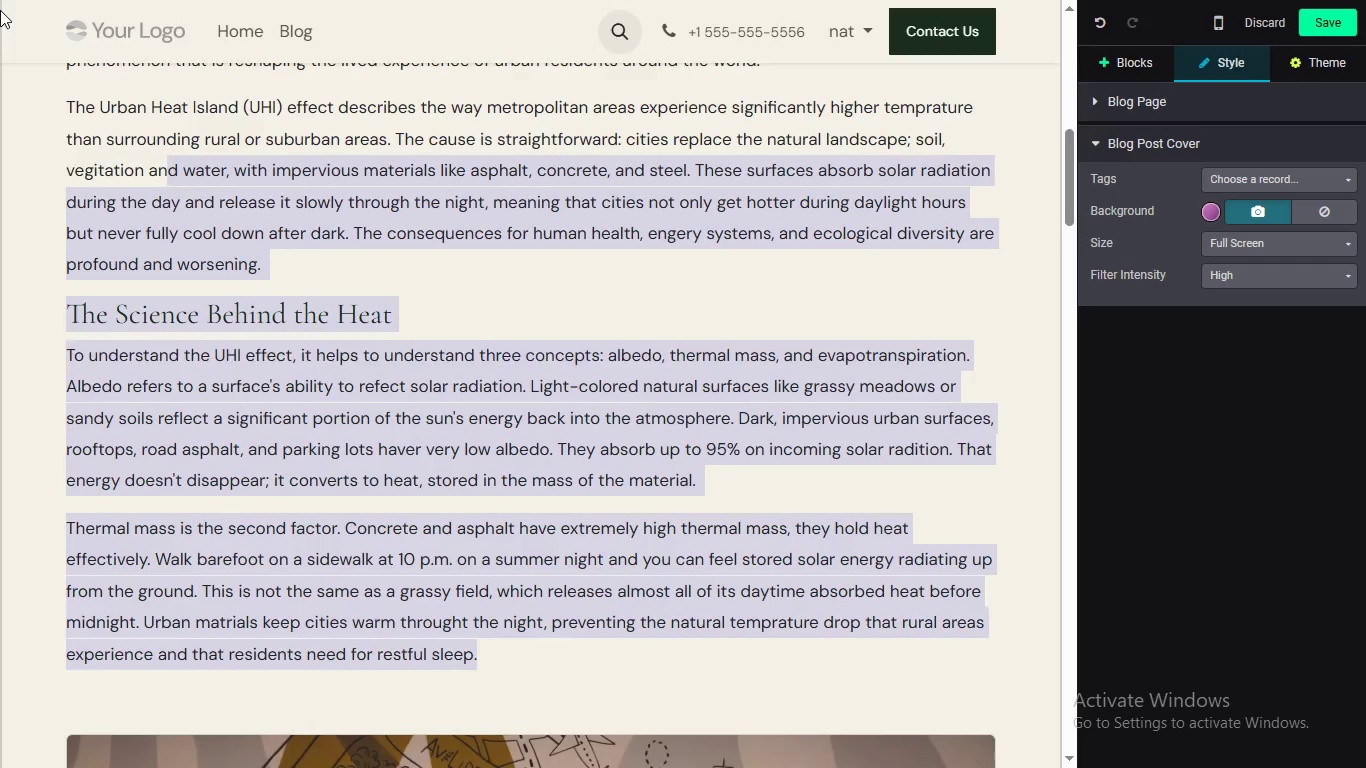 
left_click_drag(start_coordinate=[520, 649], to_coordinate=[117, 88])
 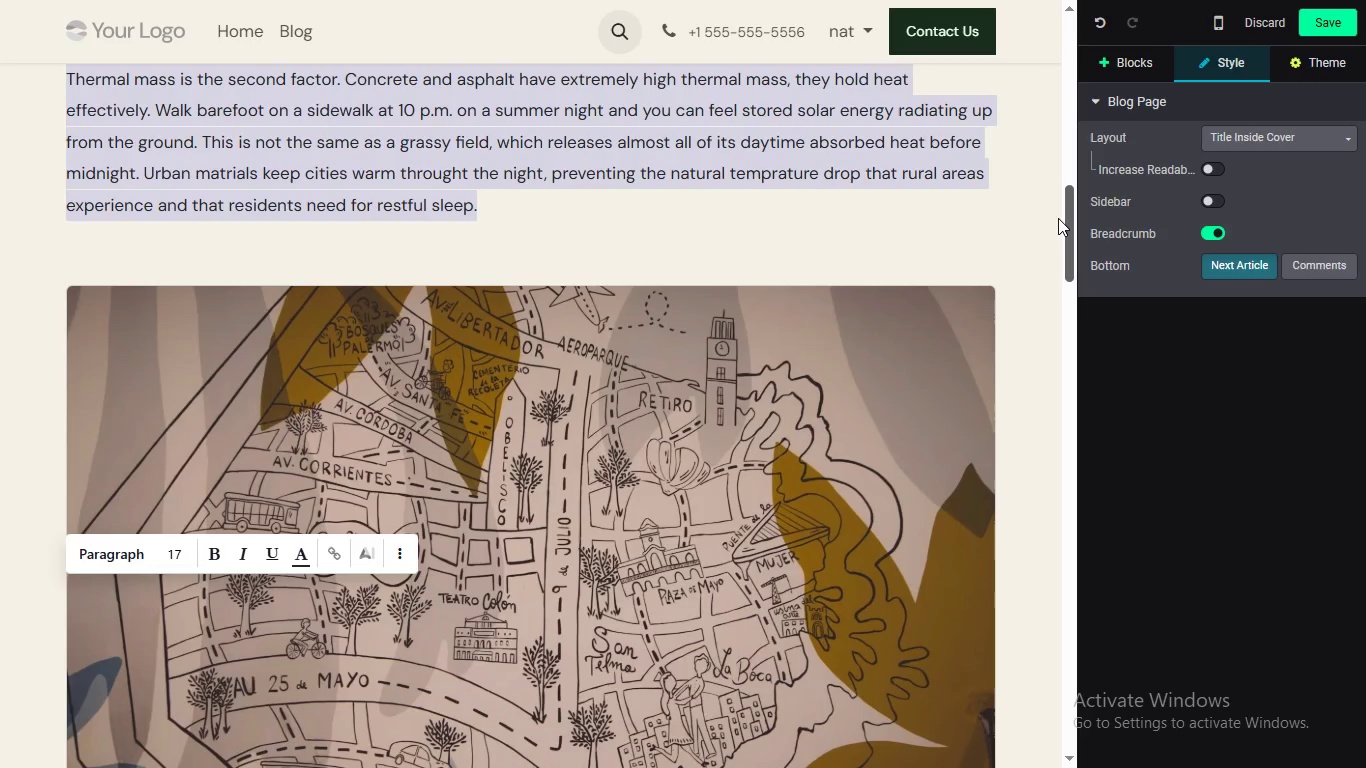 
left_click_drag(start_coordinate=[1069, 158], to_coordinate=[1058, 219])
 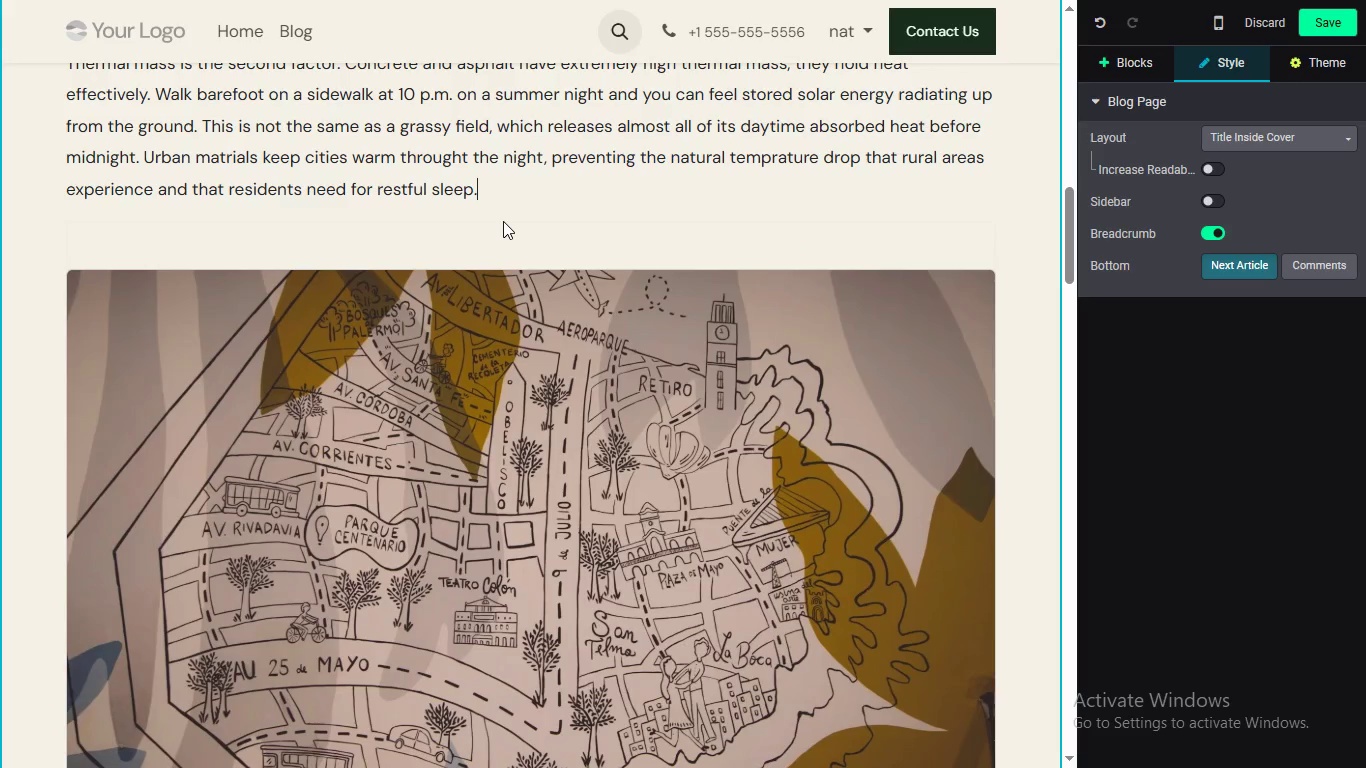 
left_click([485, 198])
 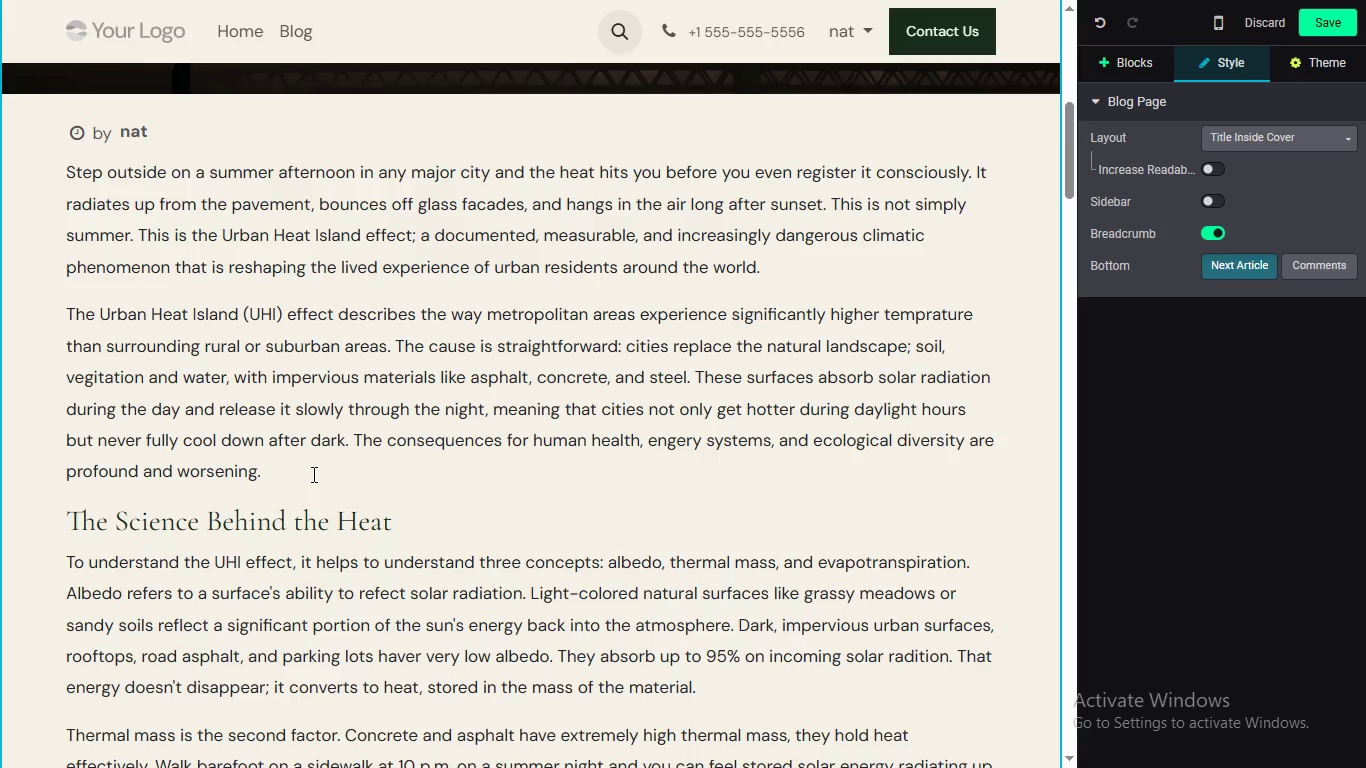 
scroll: coordinate [503, 220], scroll_direction: up, amount: 1.0
 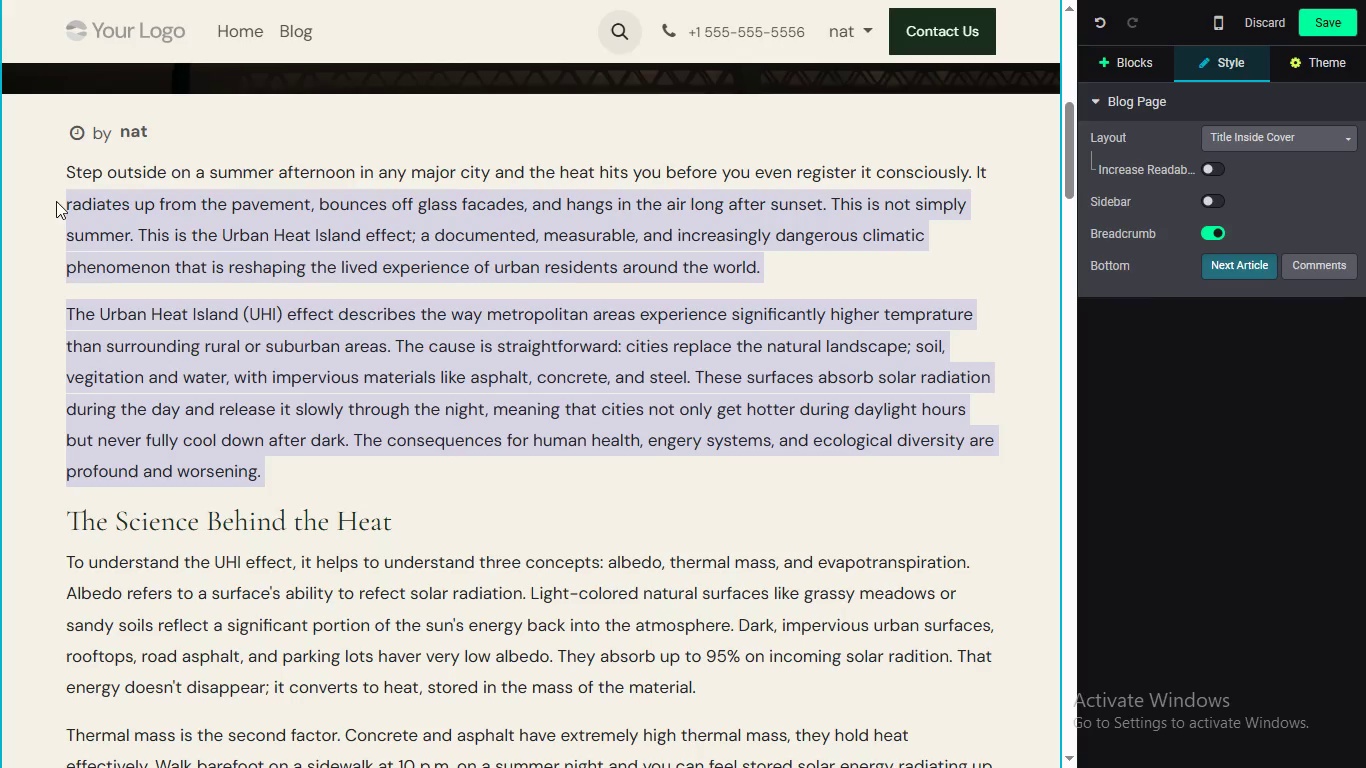 
left_click([330, 473])
 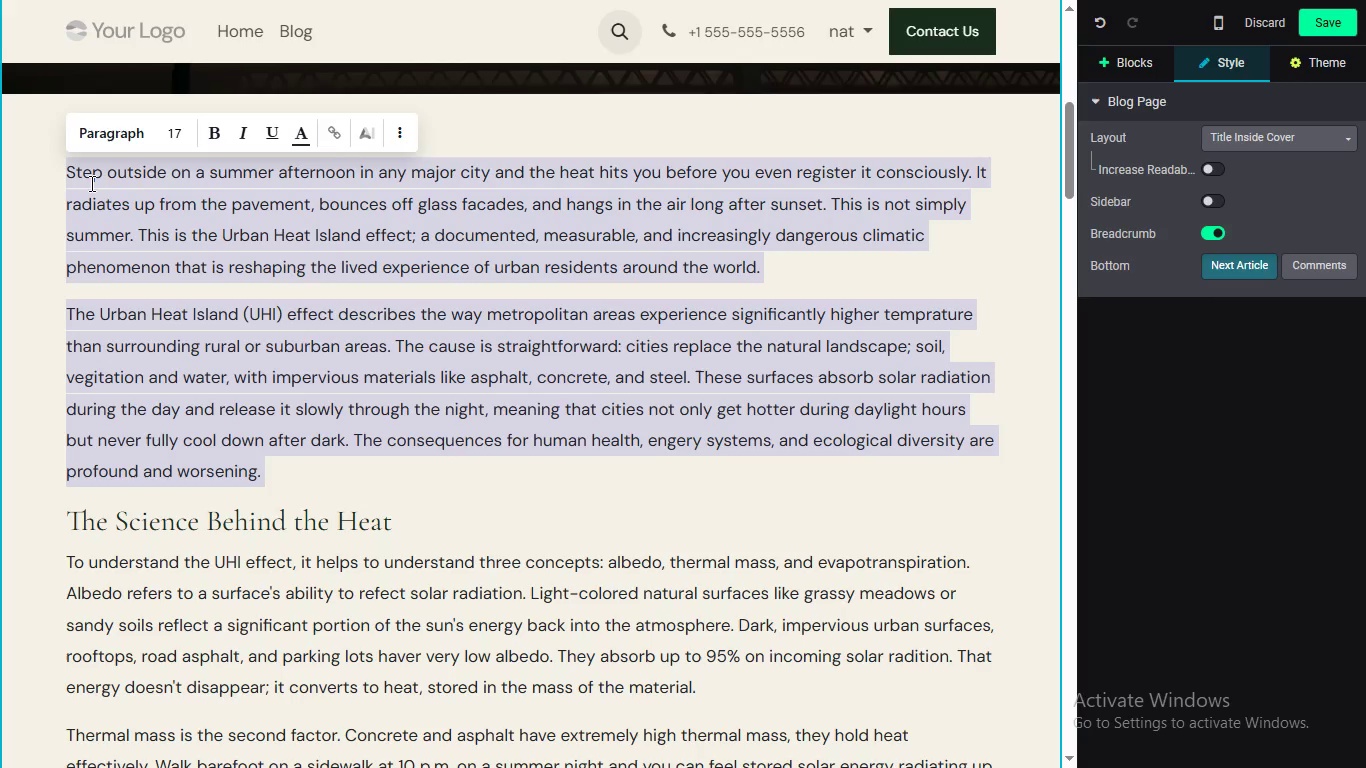 
left_click_drag(start_coordinate=[330, 473], to_coordinate=[59, 179])
 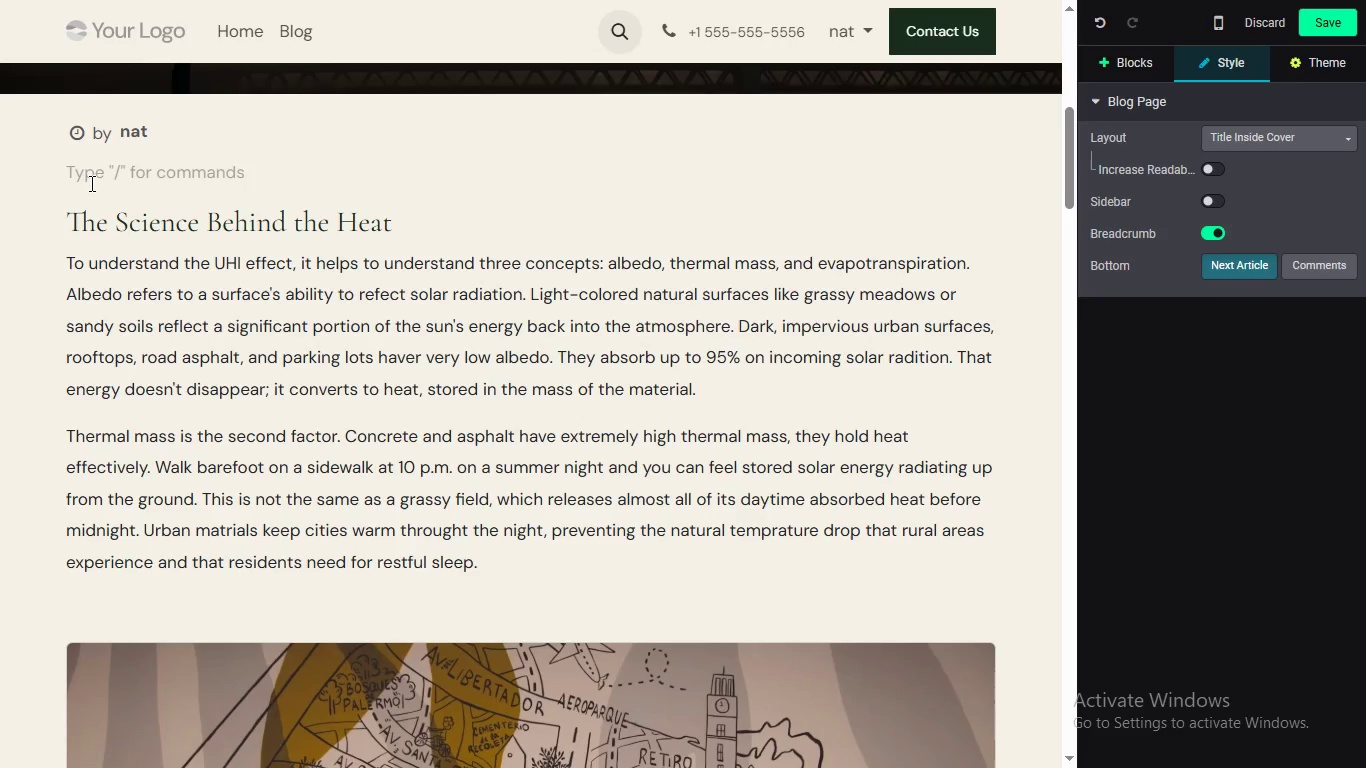 
key(Backspace)
 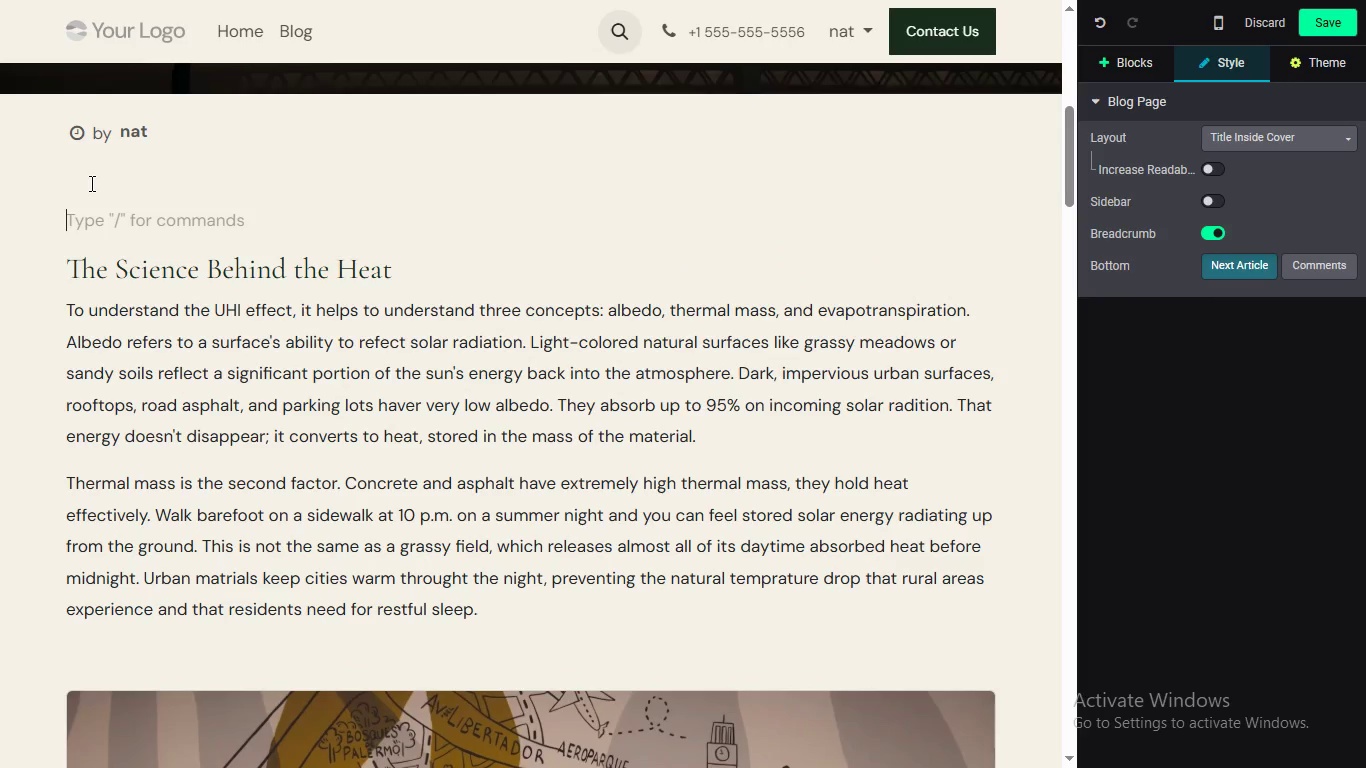 
key(Backslash)
 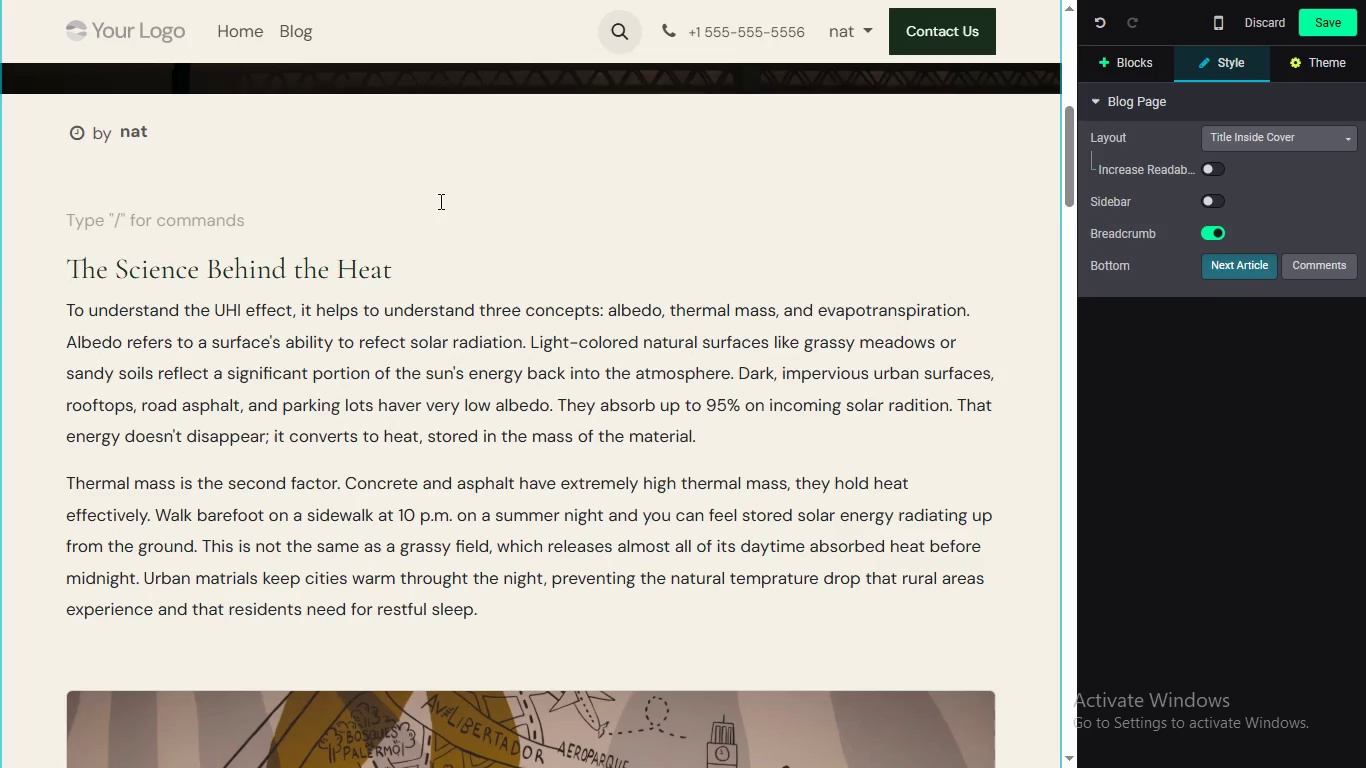 
key(Backspace)
 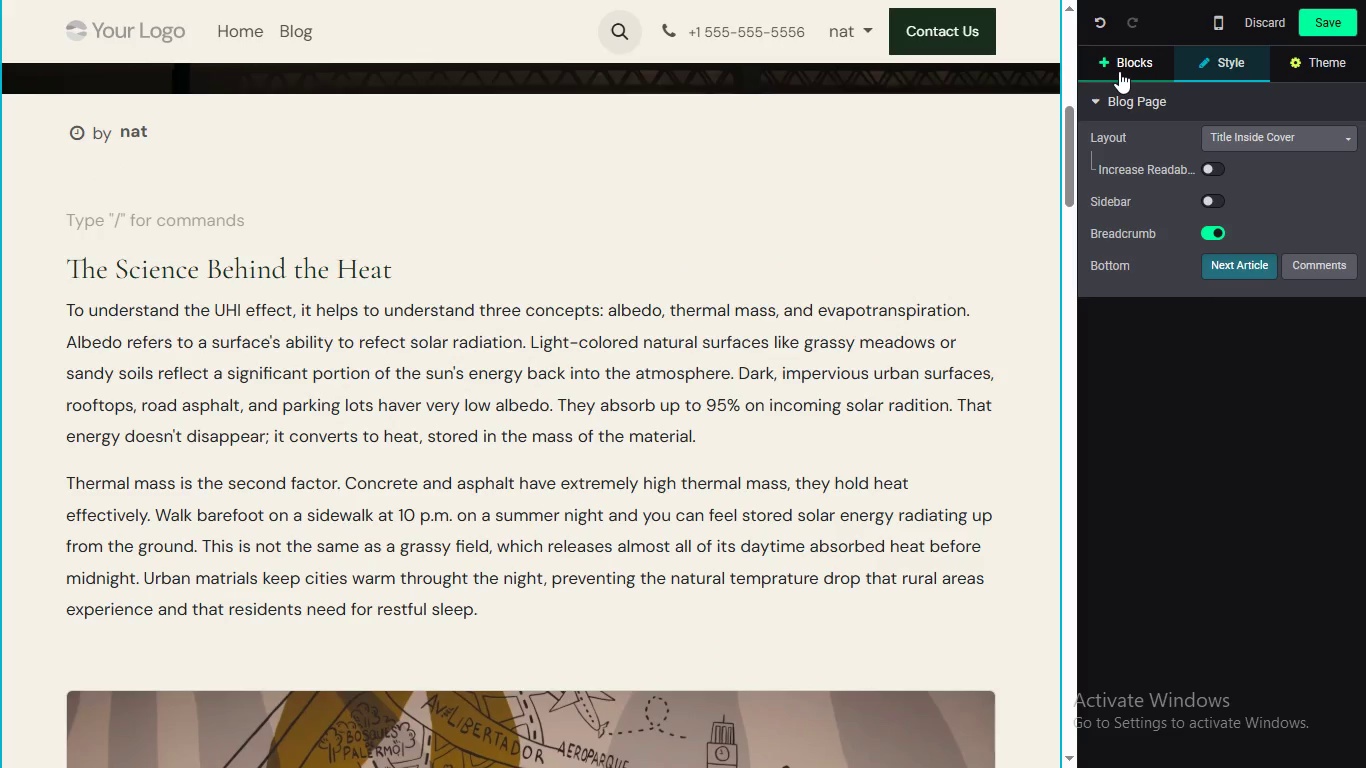 
key(Enter)
 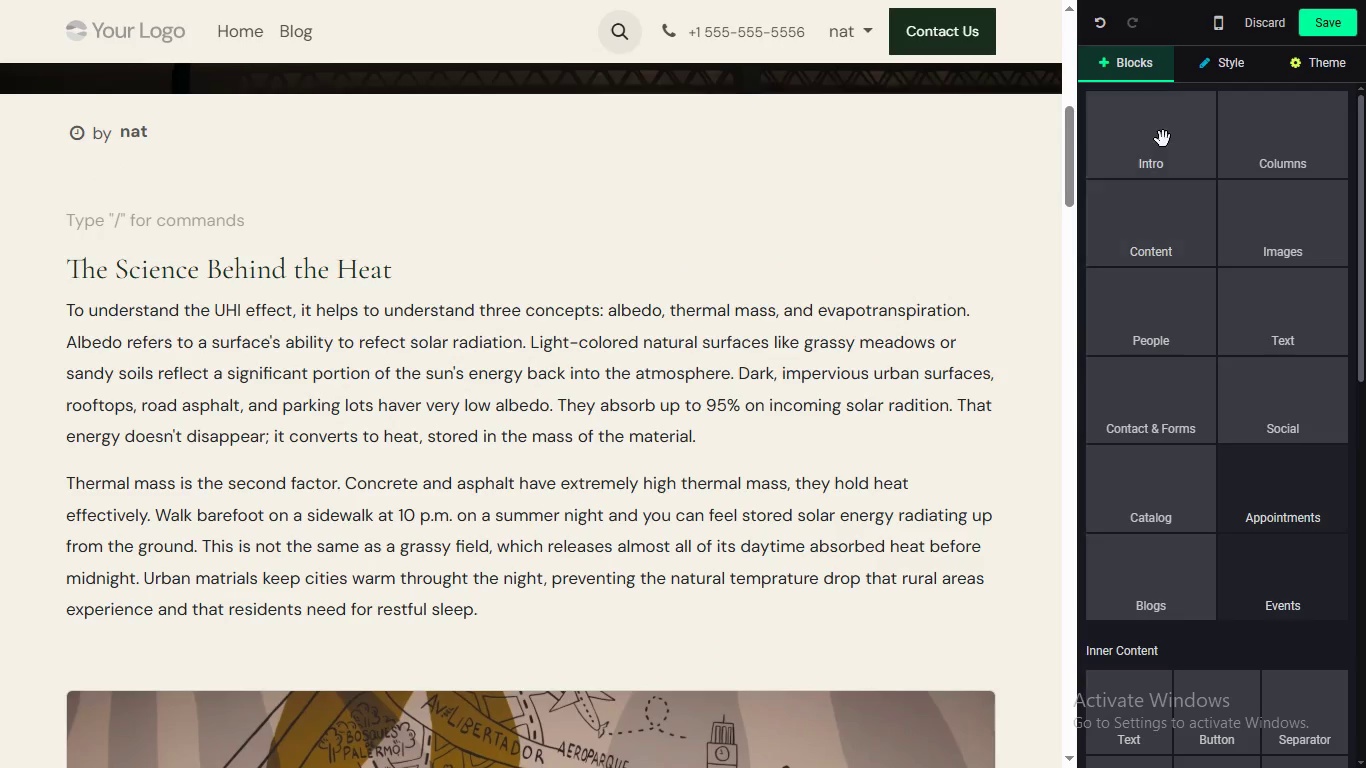 
left_click([1119, 71])
 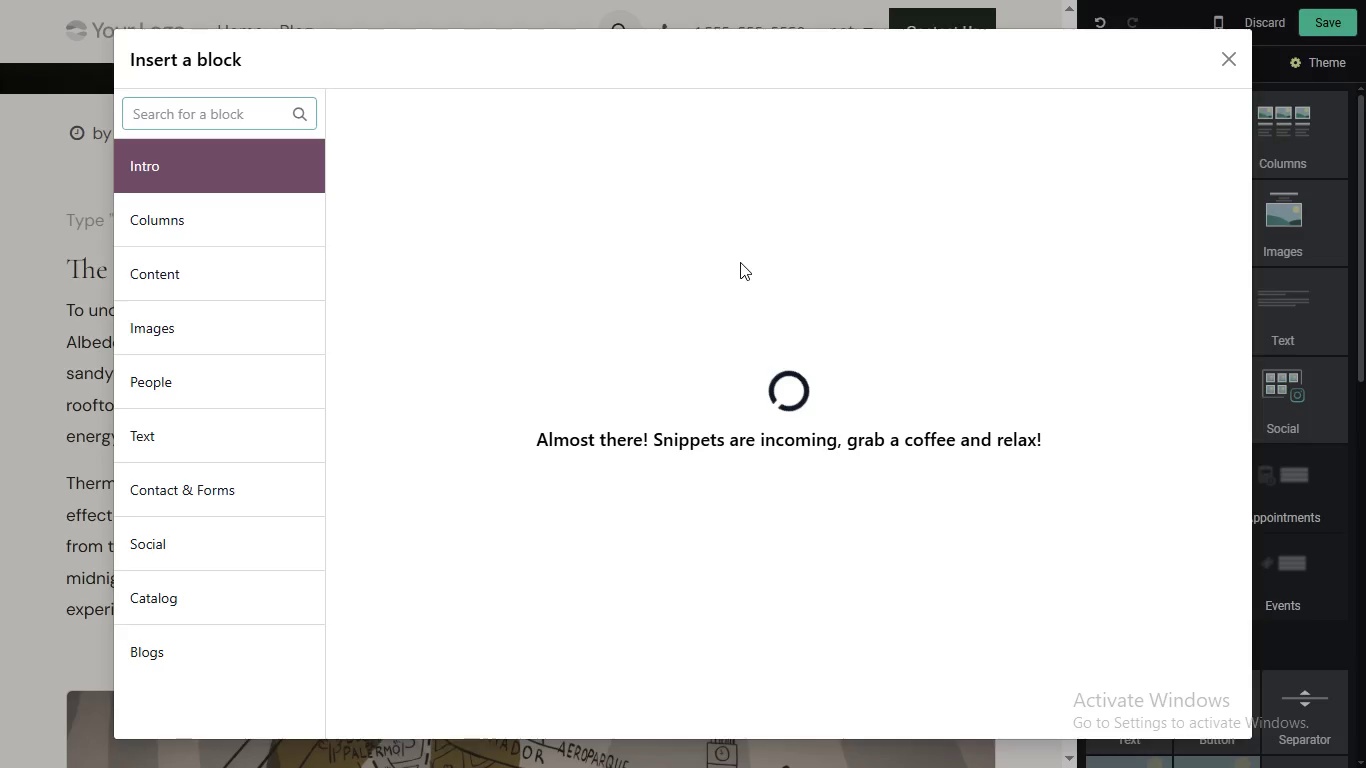 
left_click([1163, 139])
 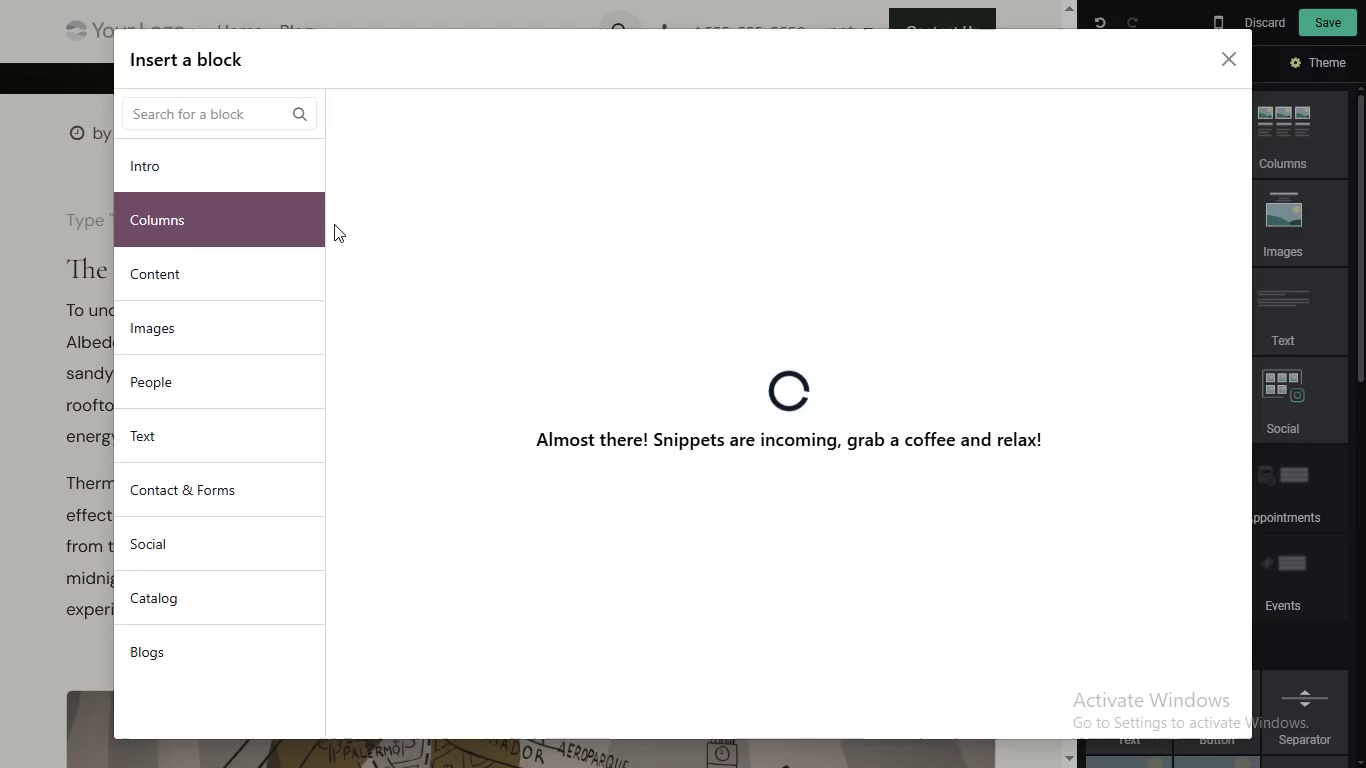 
left_click([240, 230])
 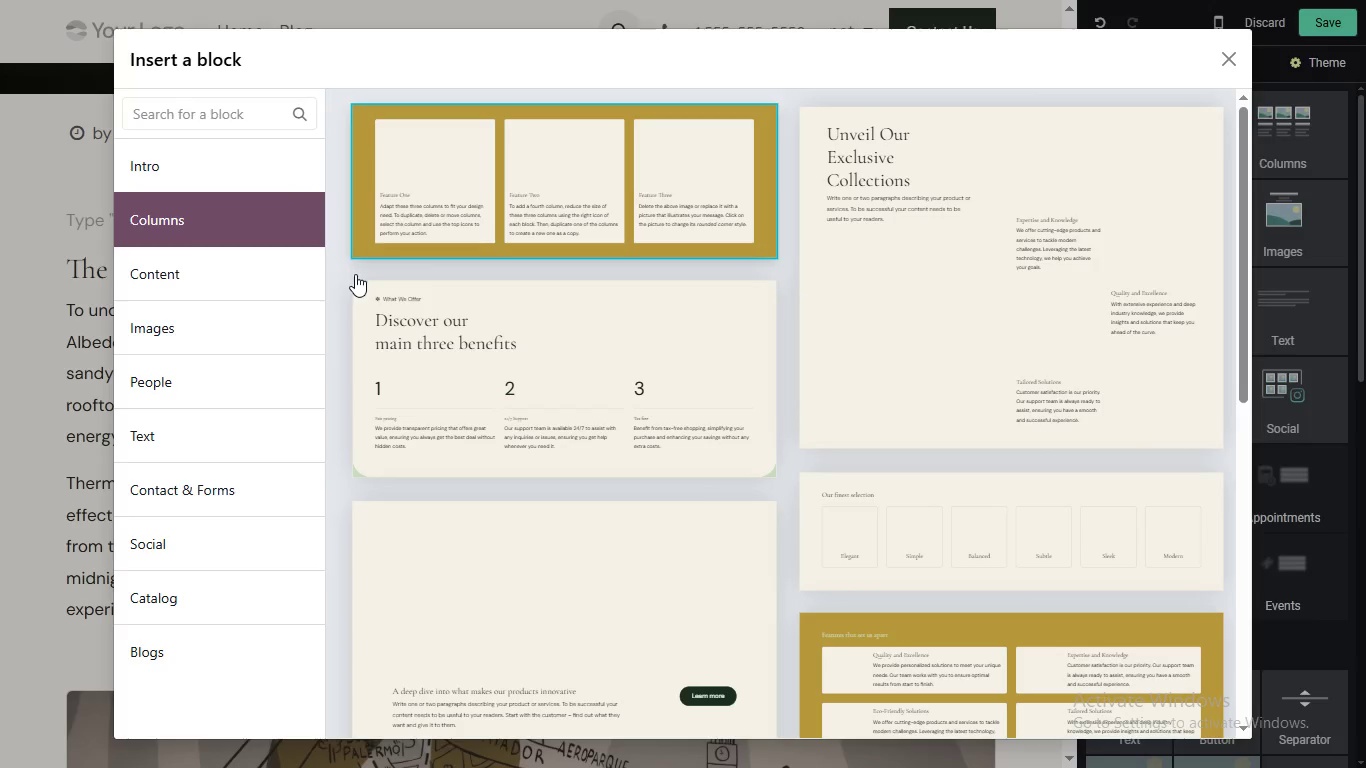 
mouse_move([350, 267])
 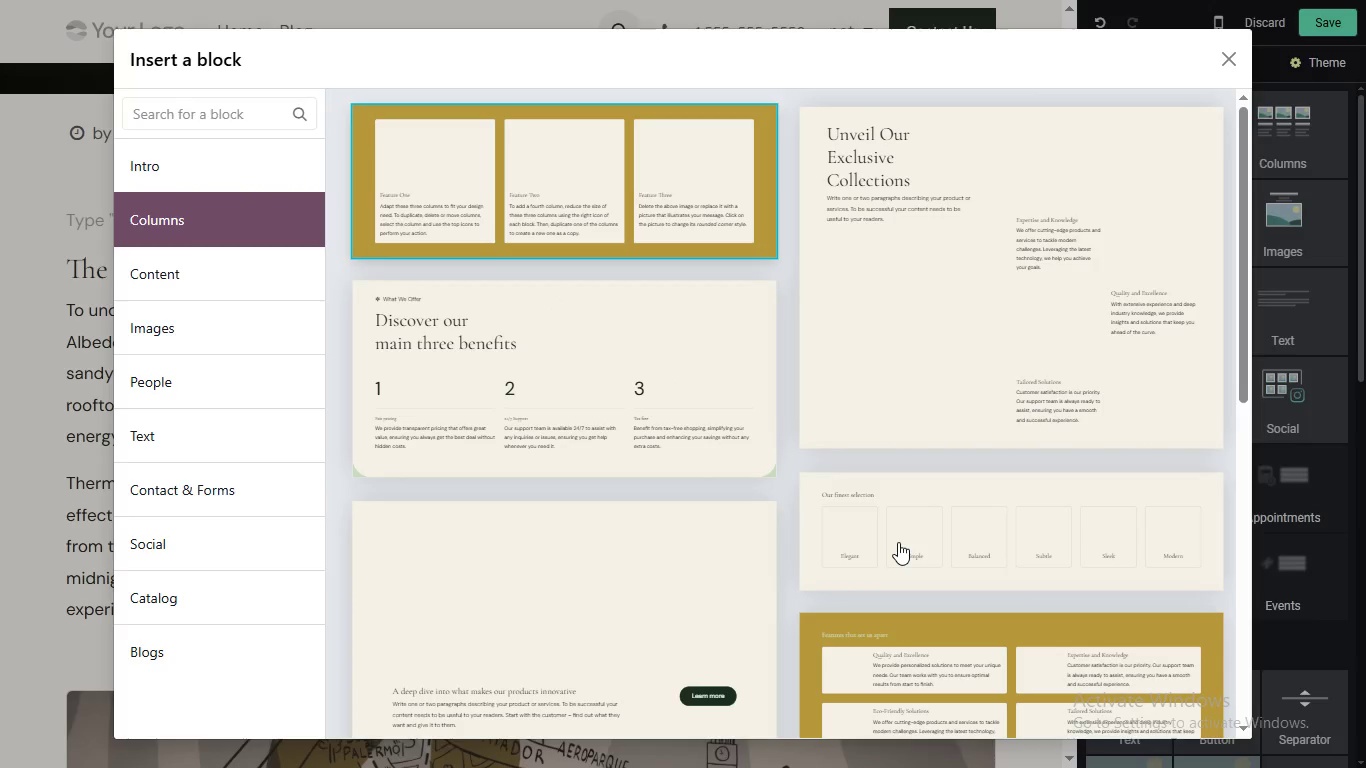 
mouse_move([899, 542])
 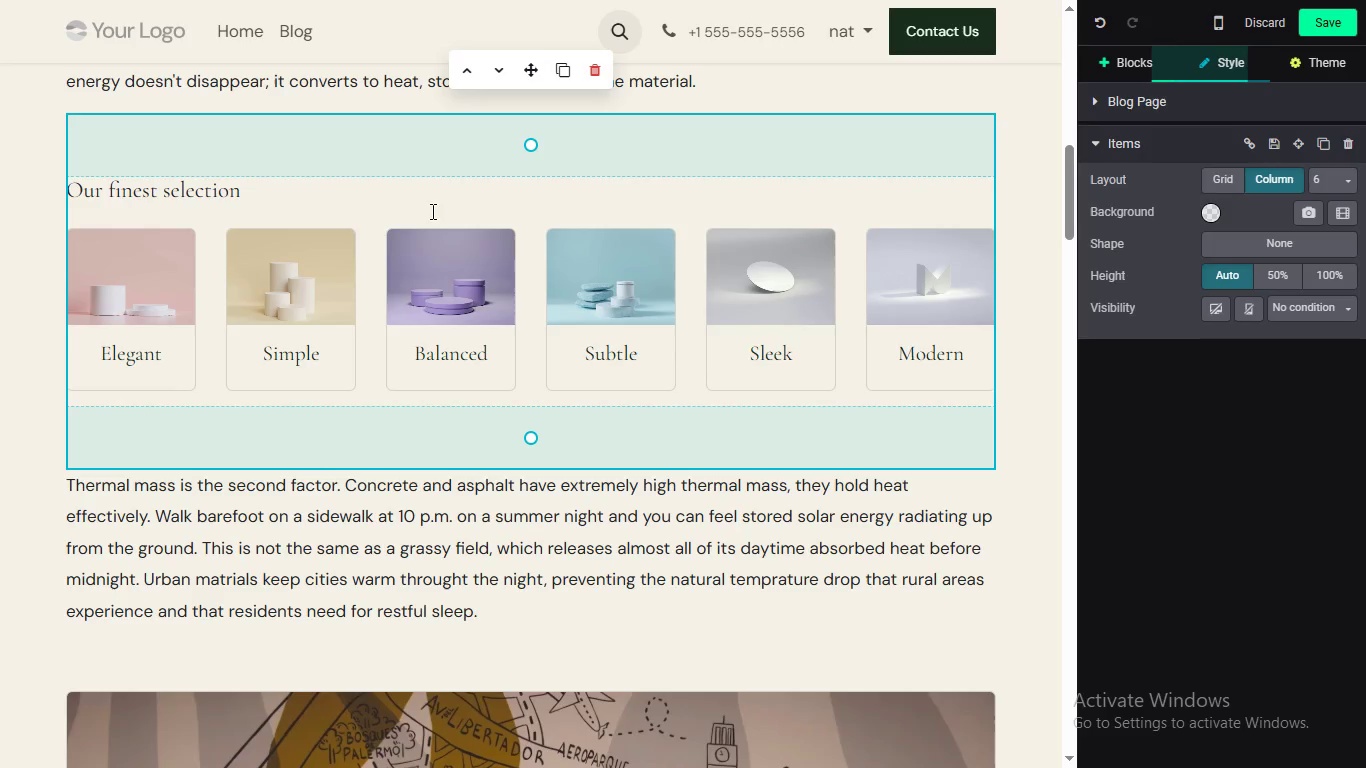 
wait(5.62)
 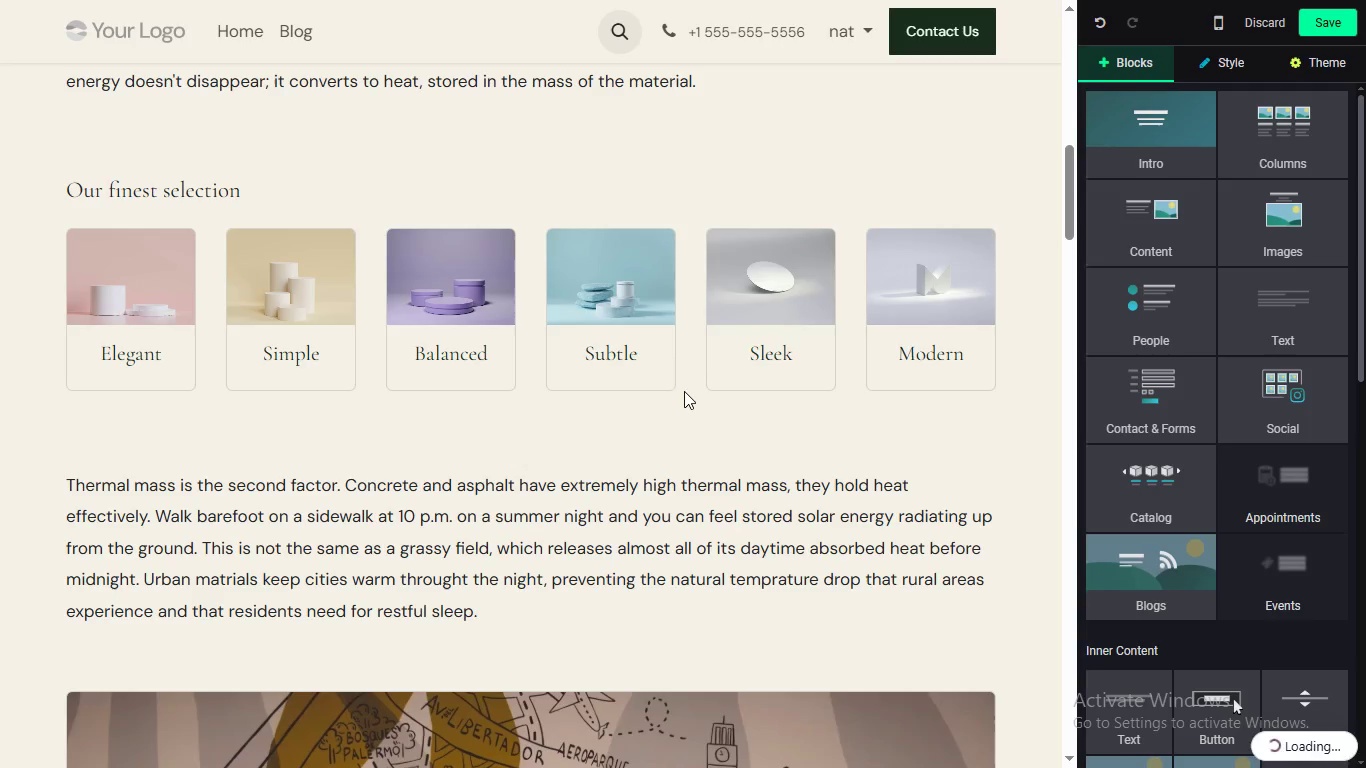 
left_click([431, 211])
 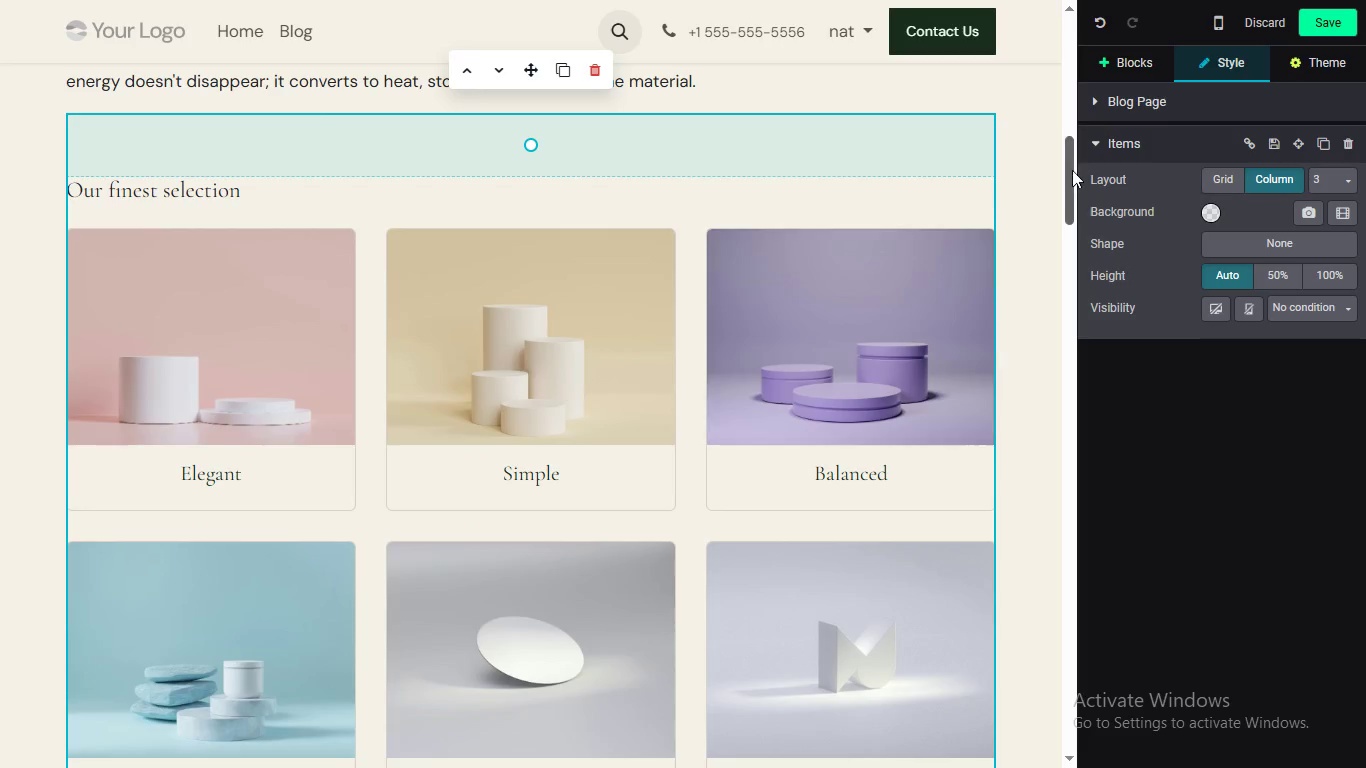 
left_click([1239, 277])
 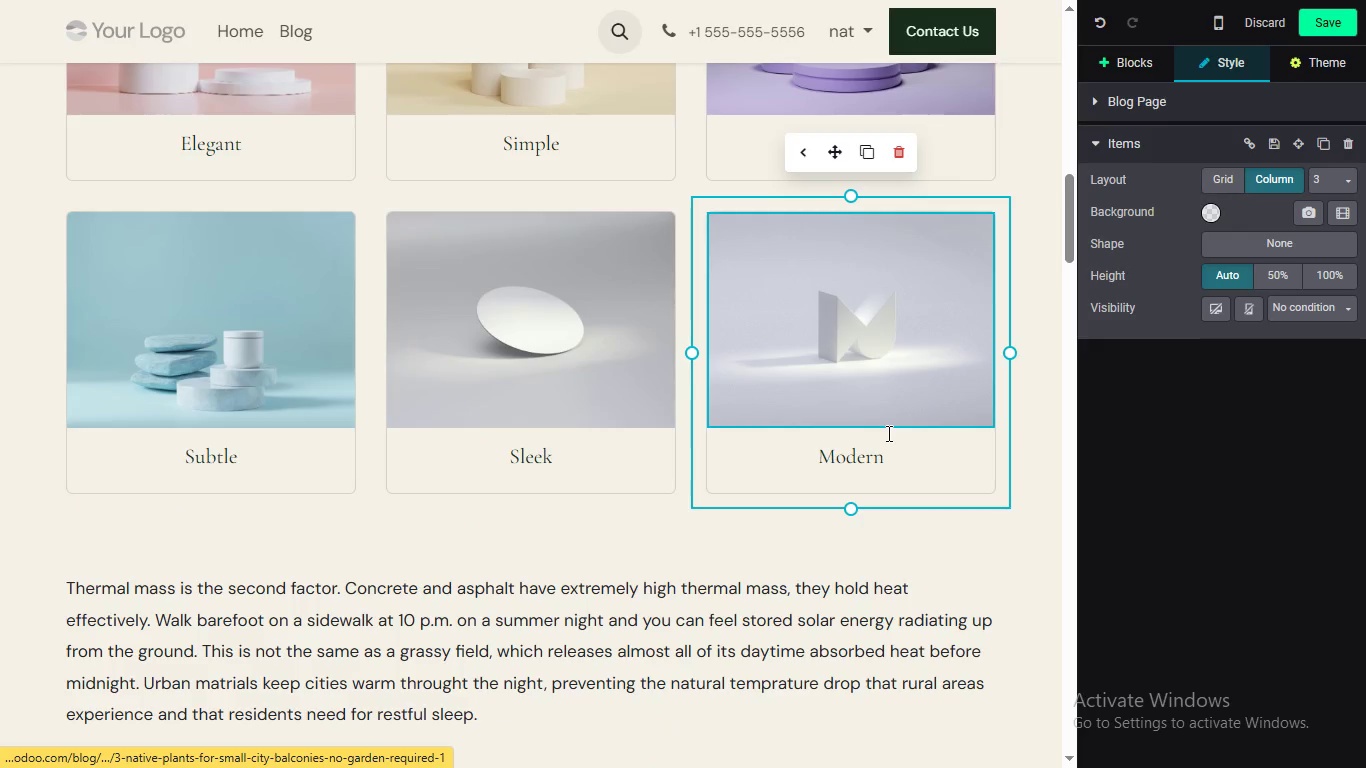 
left_click_drag(start_coordinate=[1074, 171], to_coordinate=[1065, 209])
 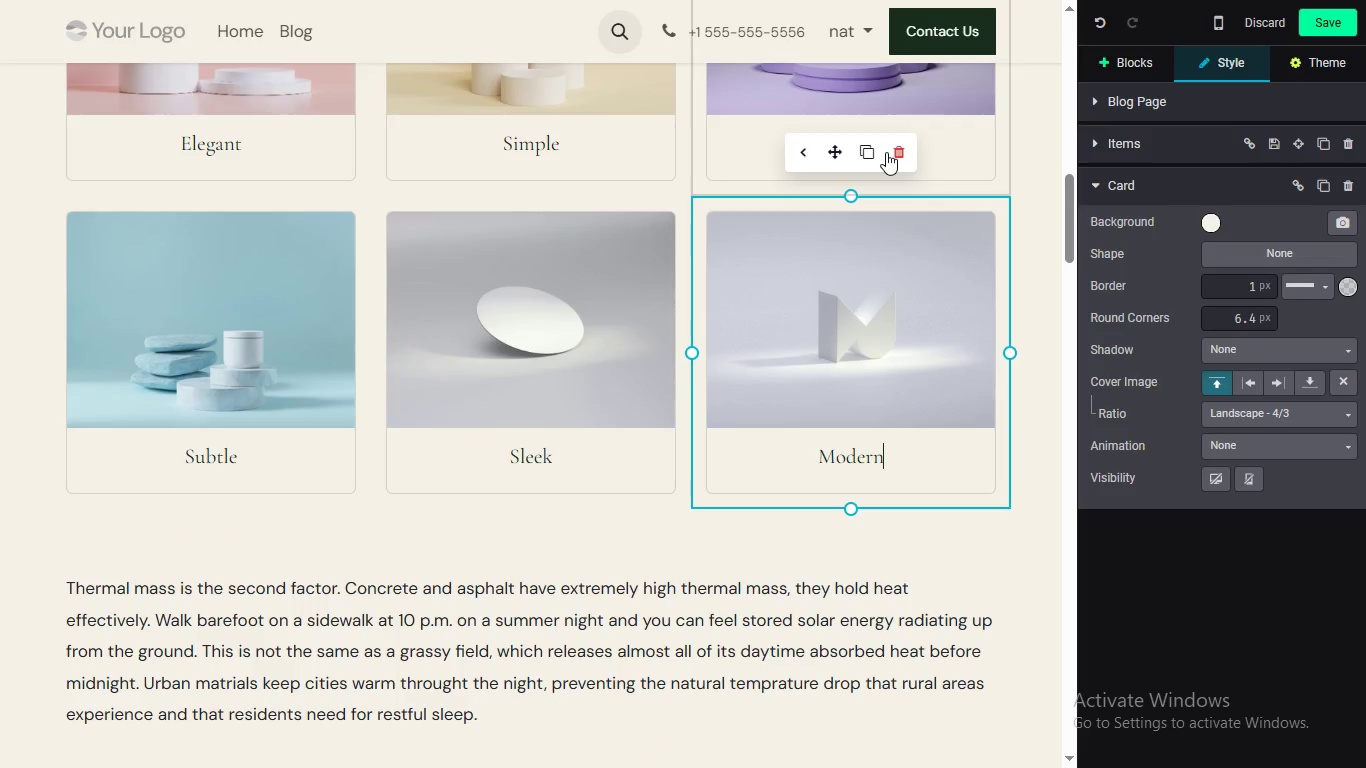 
left_click([887, 433])
 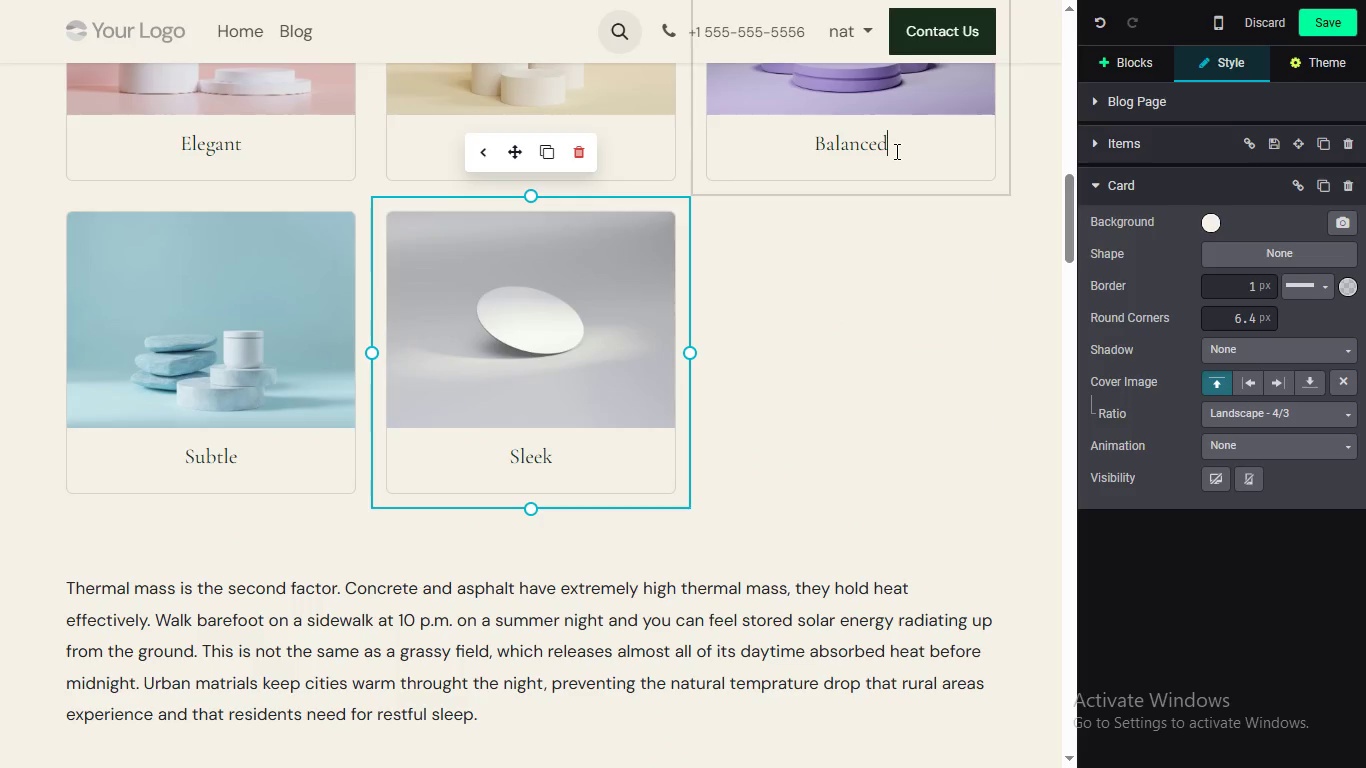 
left_click([905, 168])
 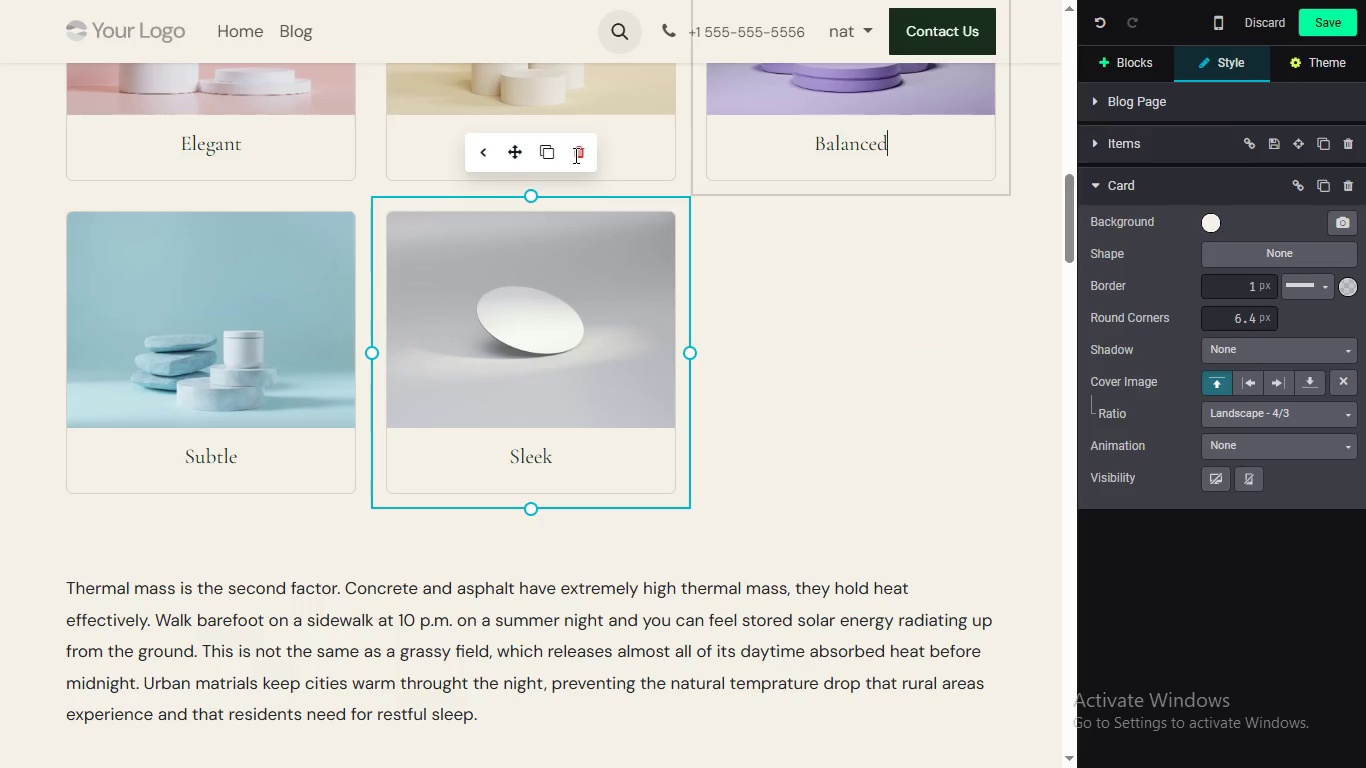 
left_click([918, 151])
 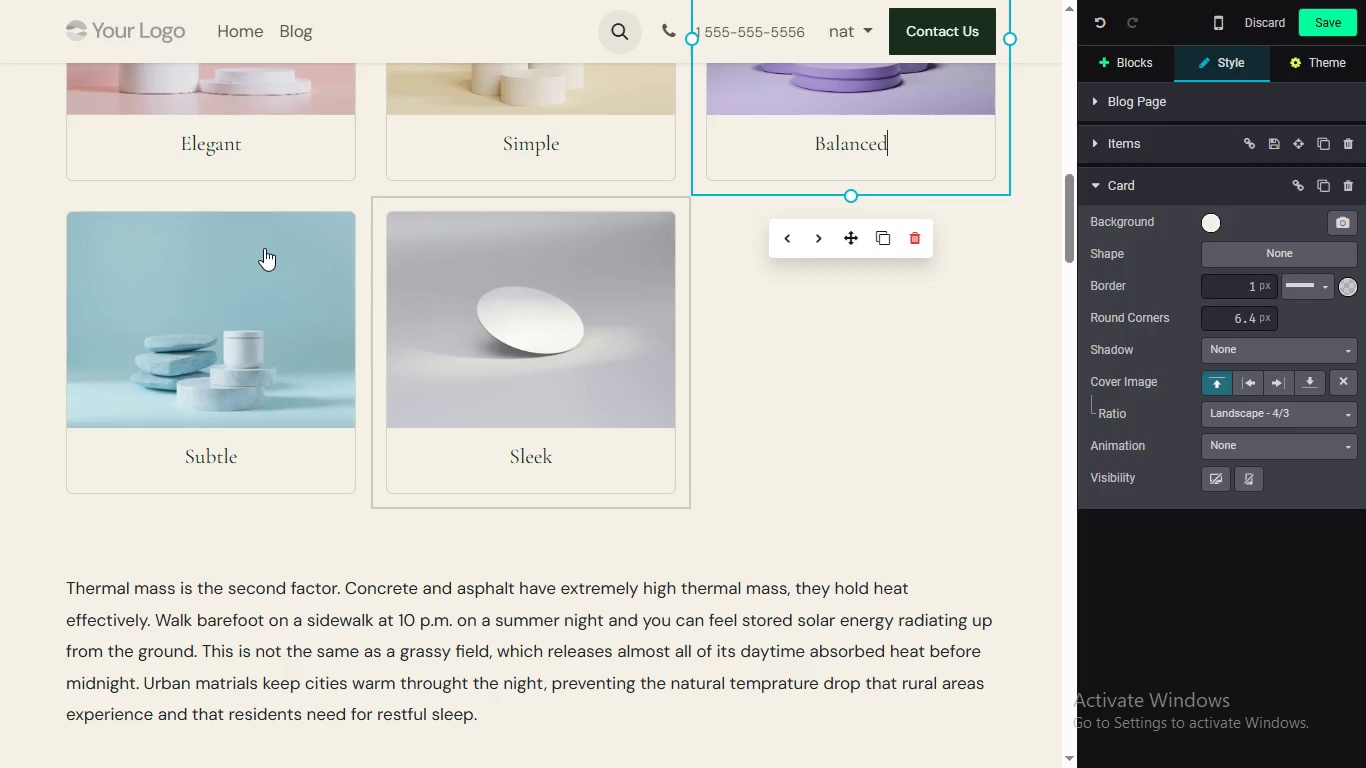 
left_click([574, 155])
 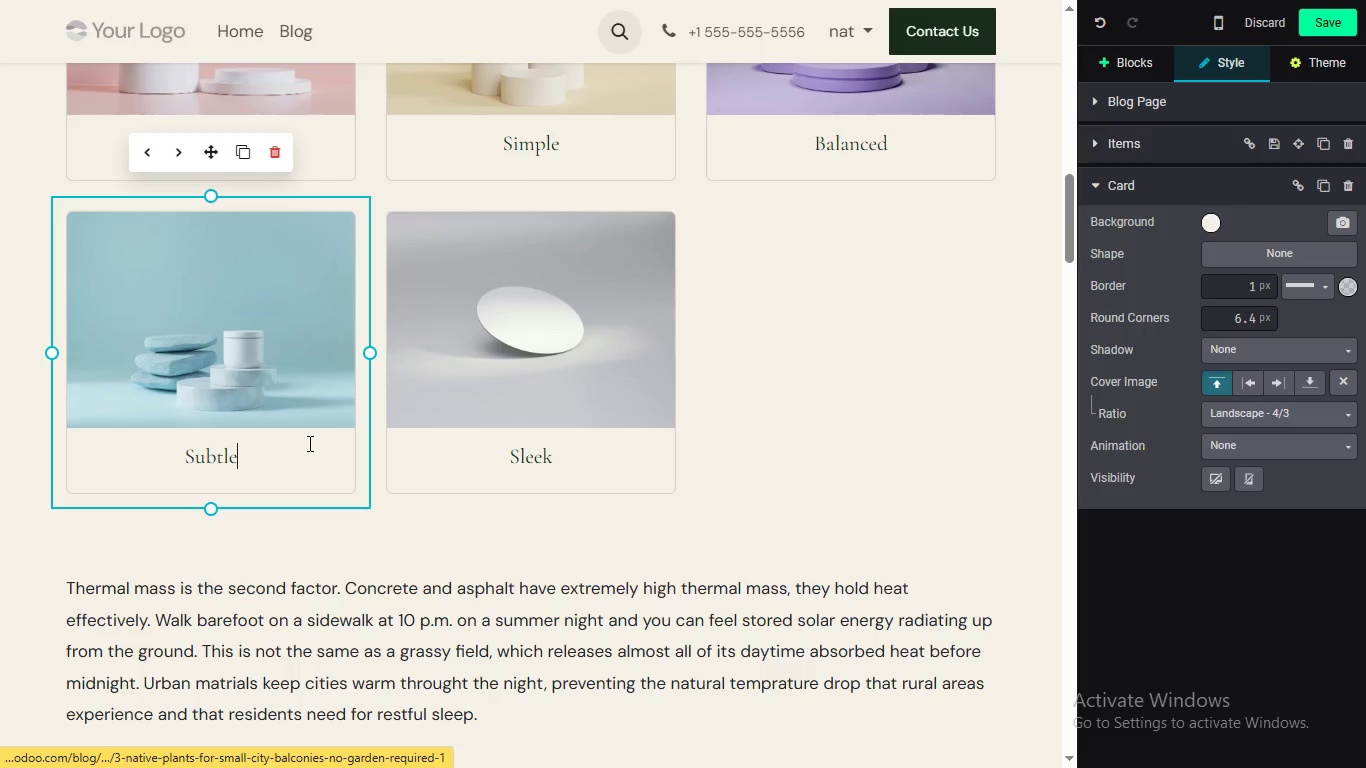 
left_click([308, 443])
 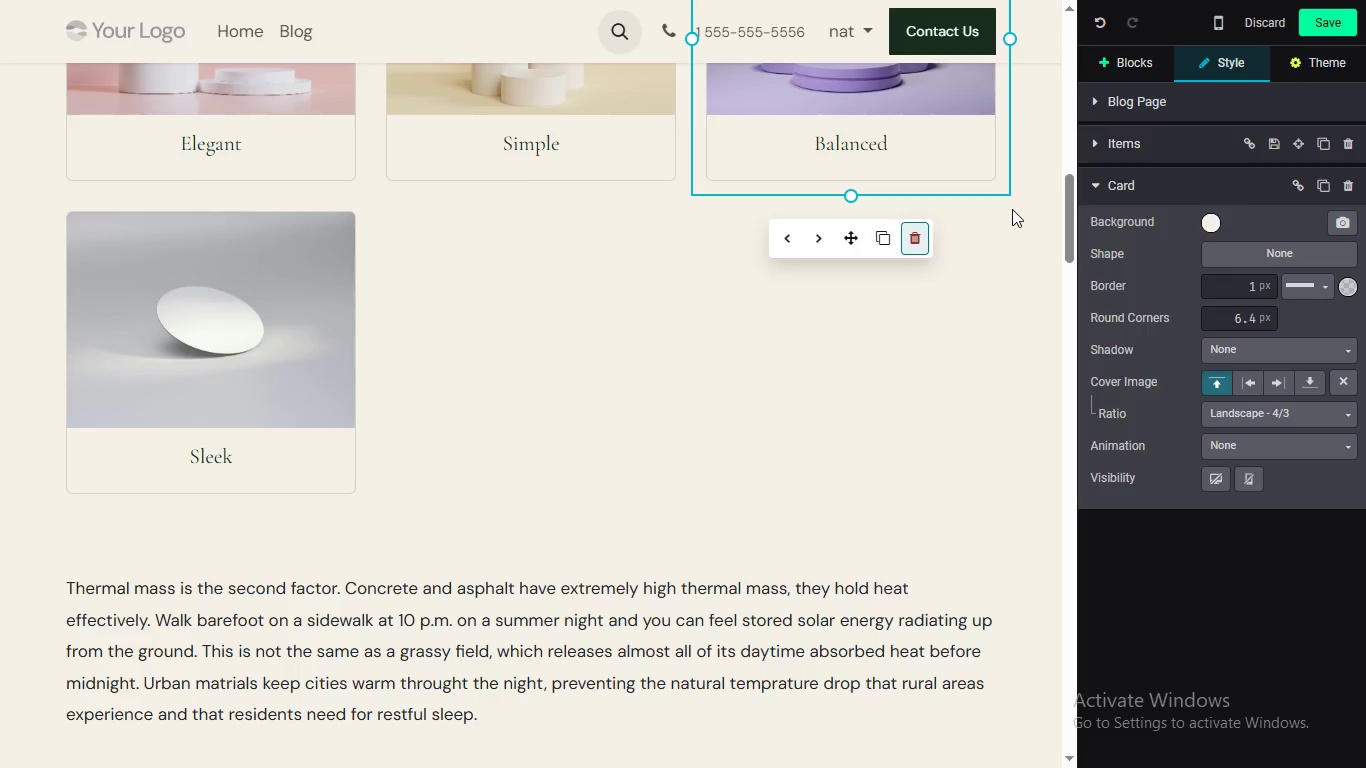 
left_click([915, 248])
 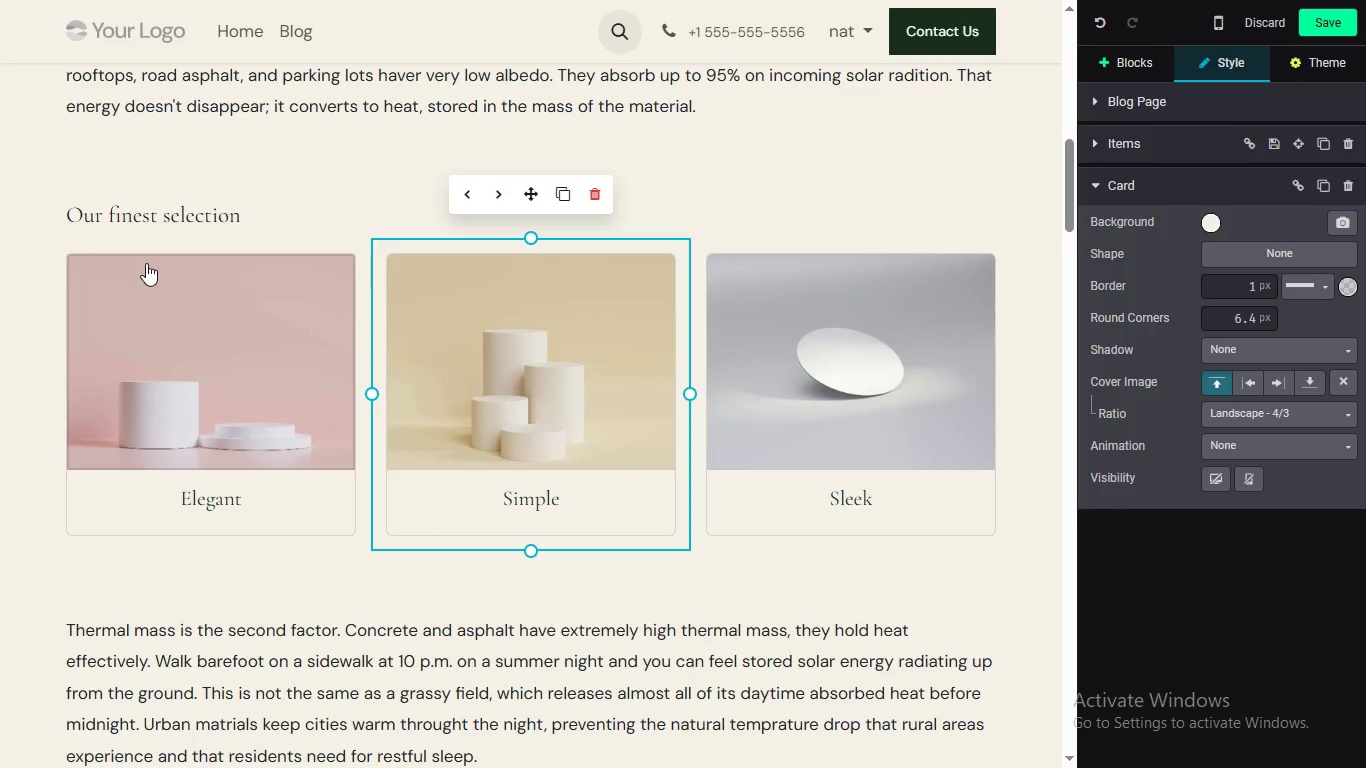 
left_click_drag(start_coordinate=[1071, 223], to_coordinate=[1062, 180])
 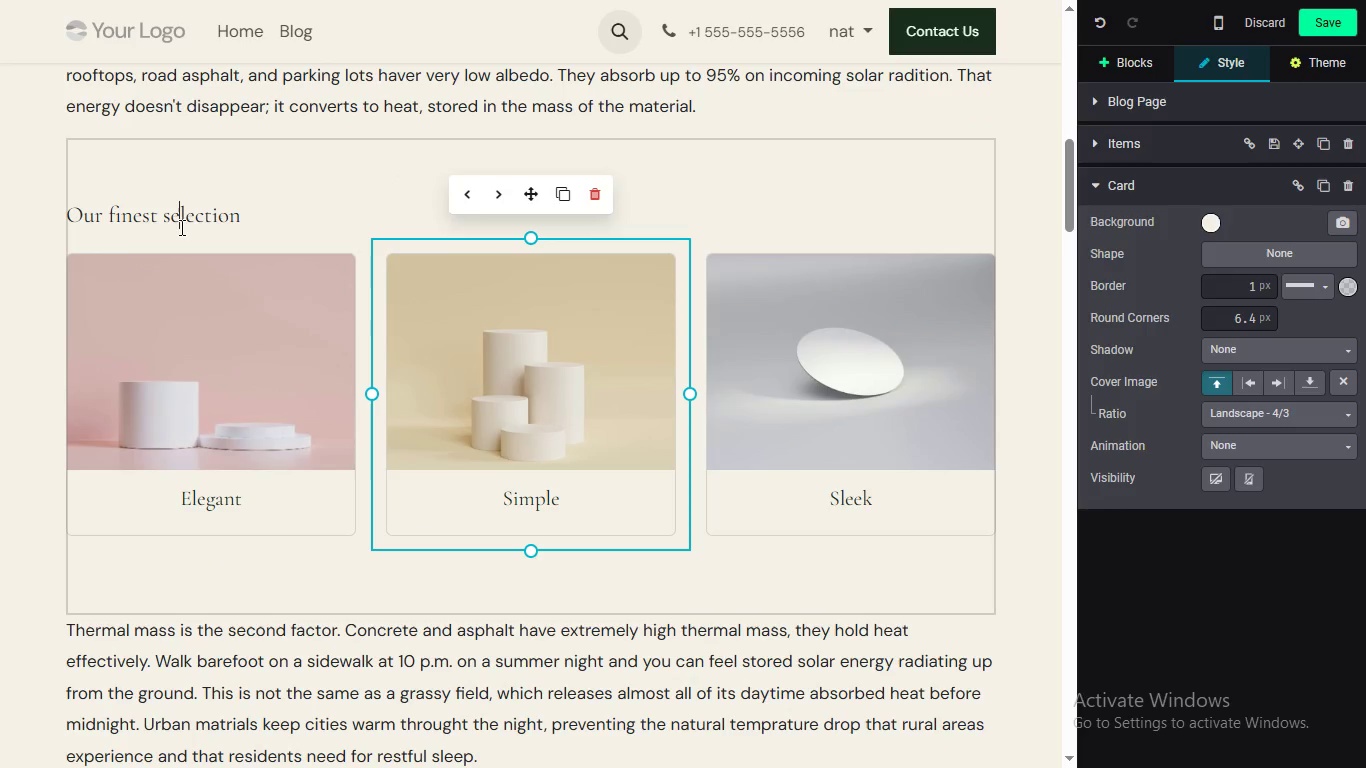 
double_click([180, 227])
 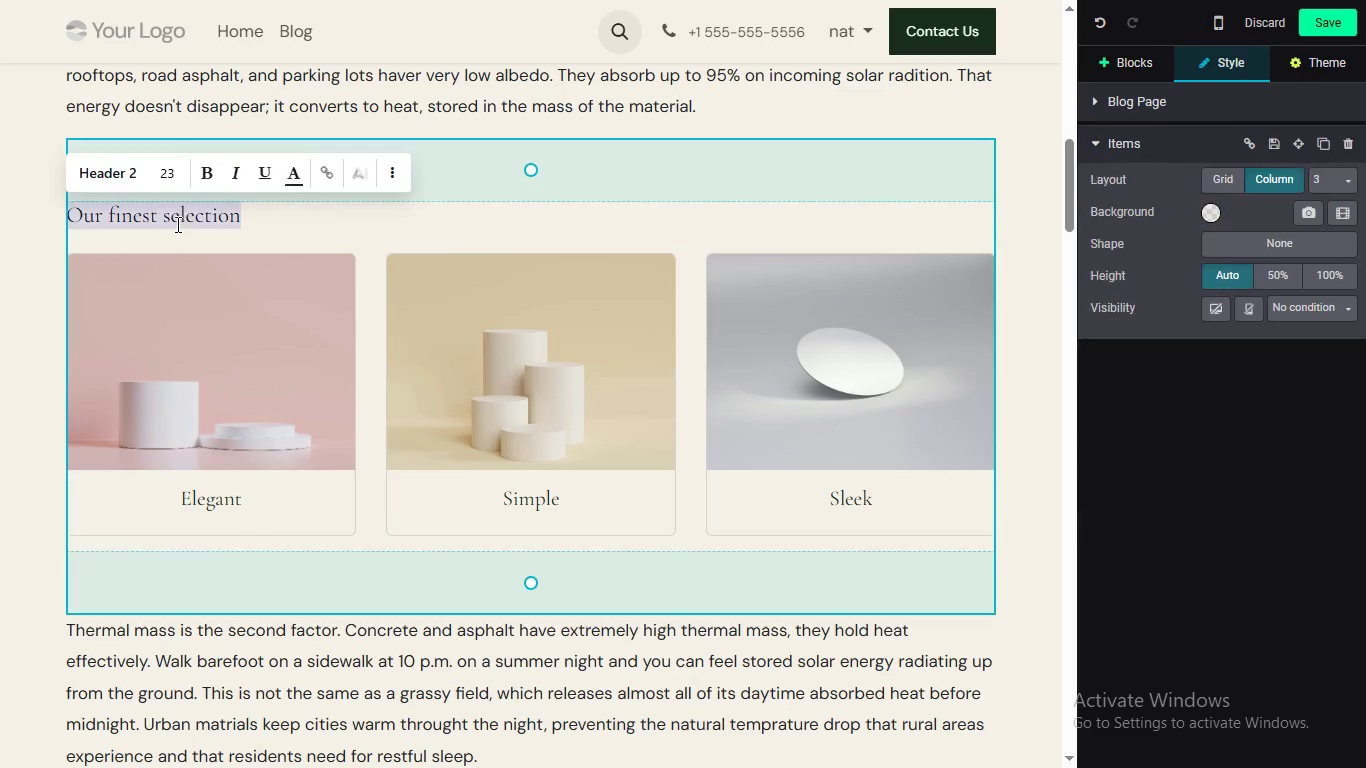 
triple_click([180, 227])
 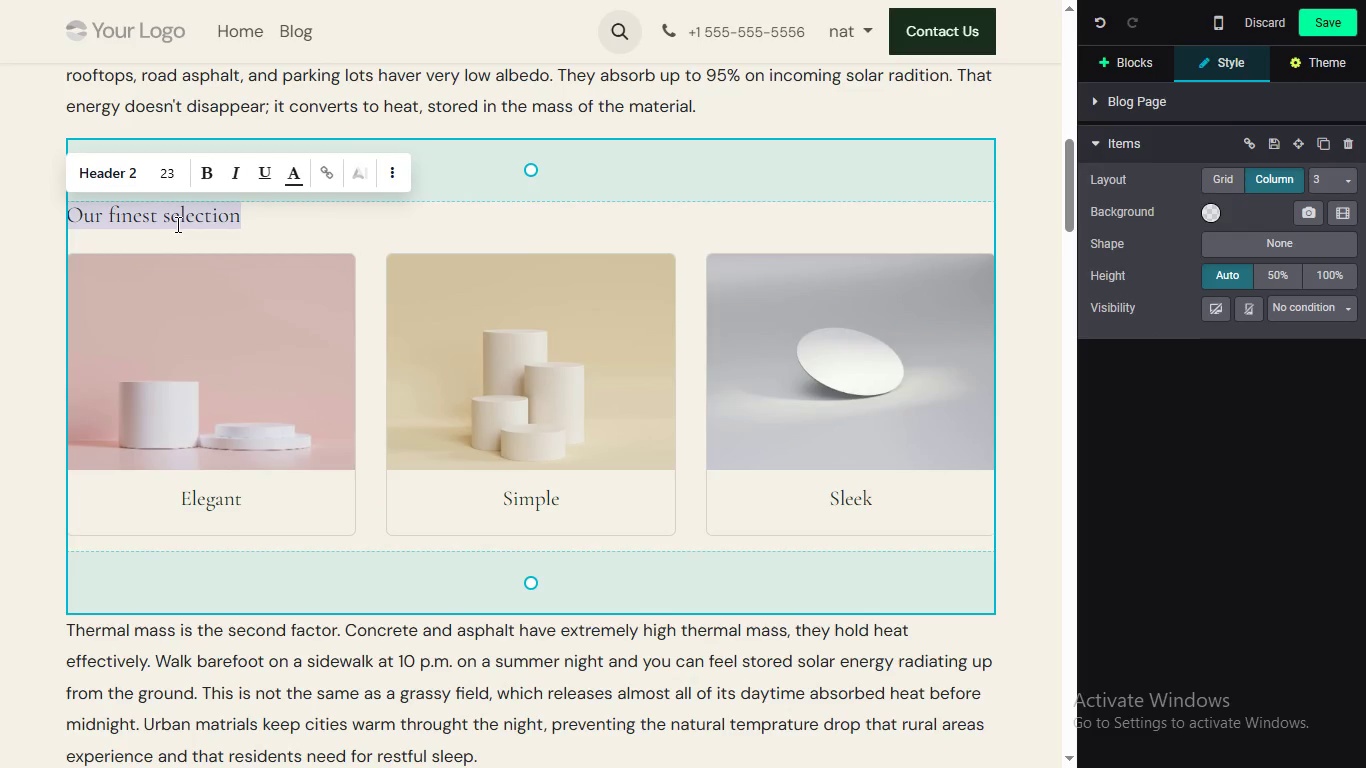 
triple_click([180, 227])
 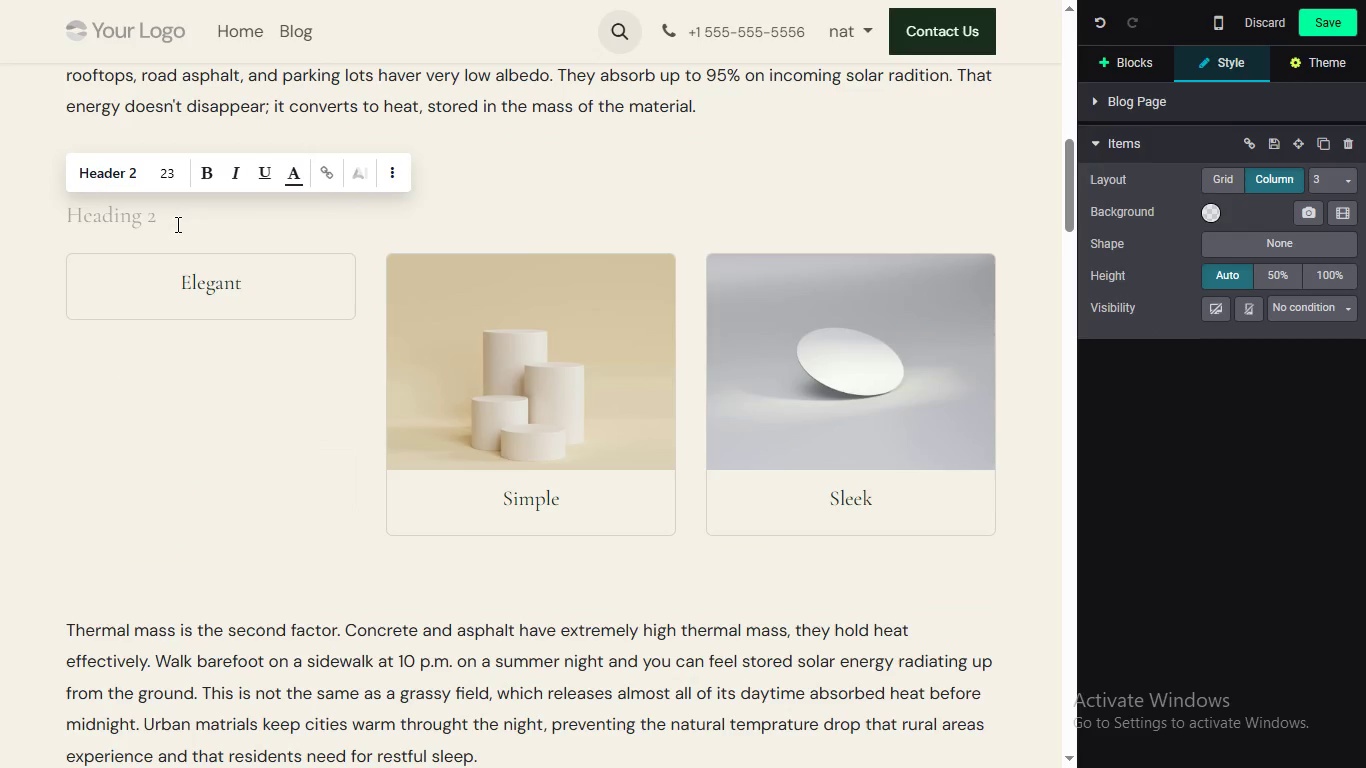 
key(Backspace)
 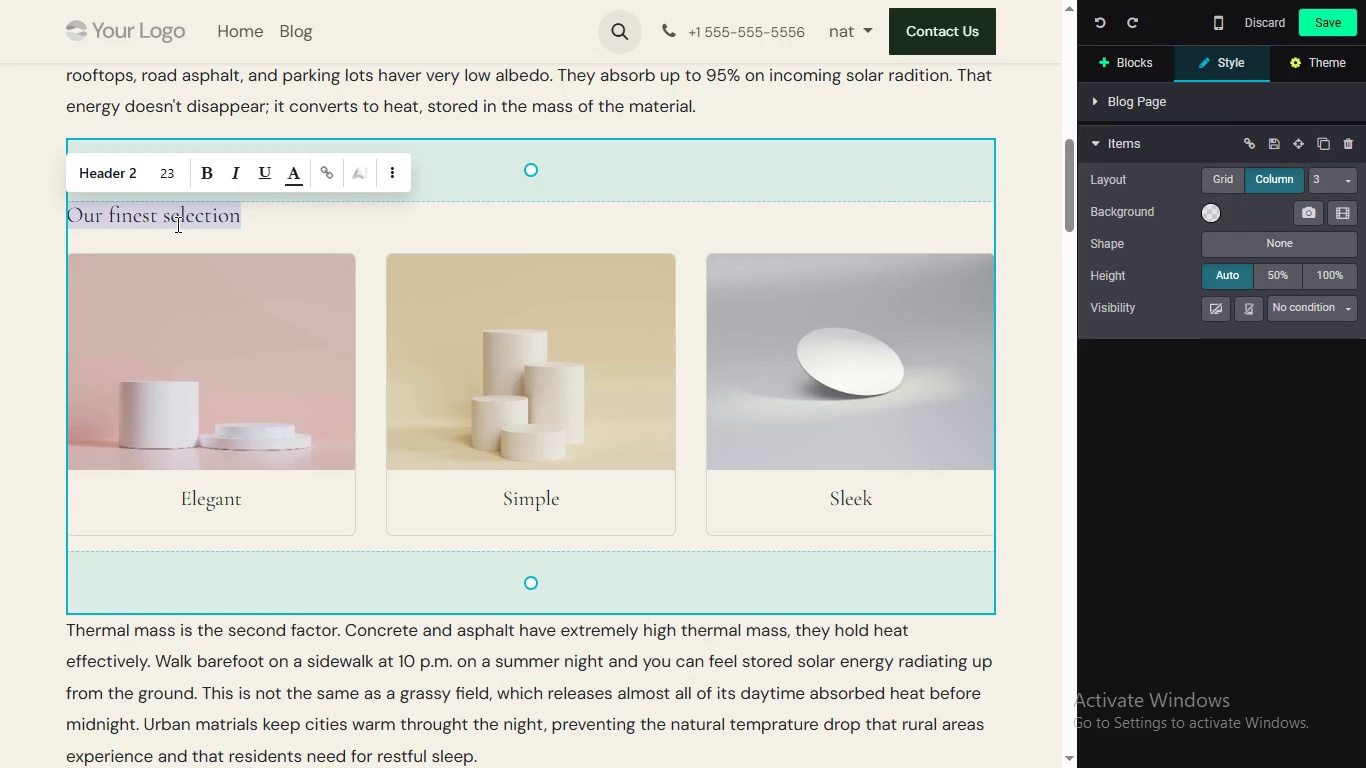 
key(Control+Z)
 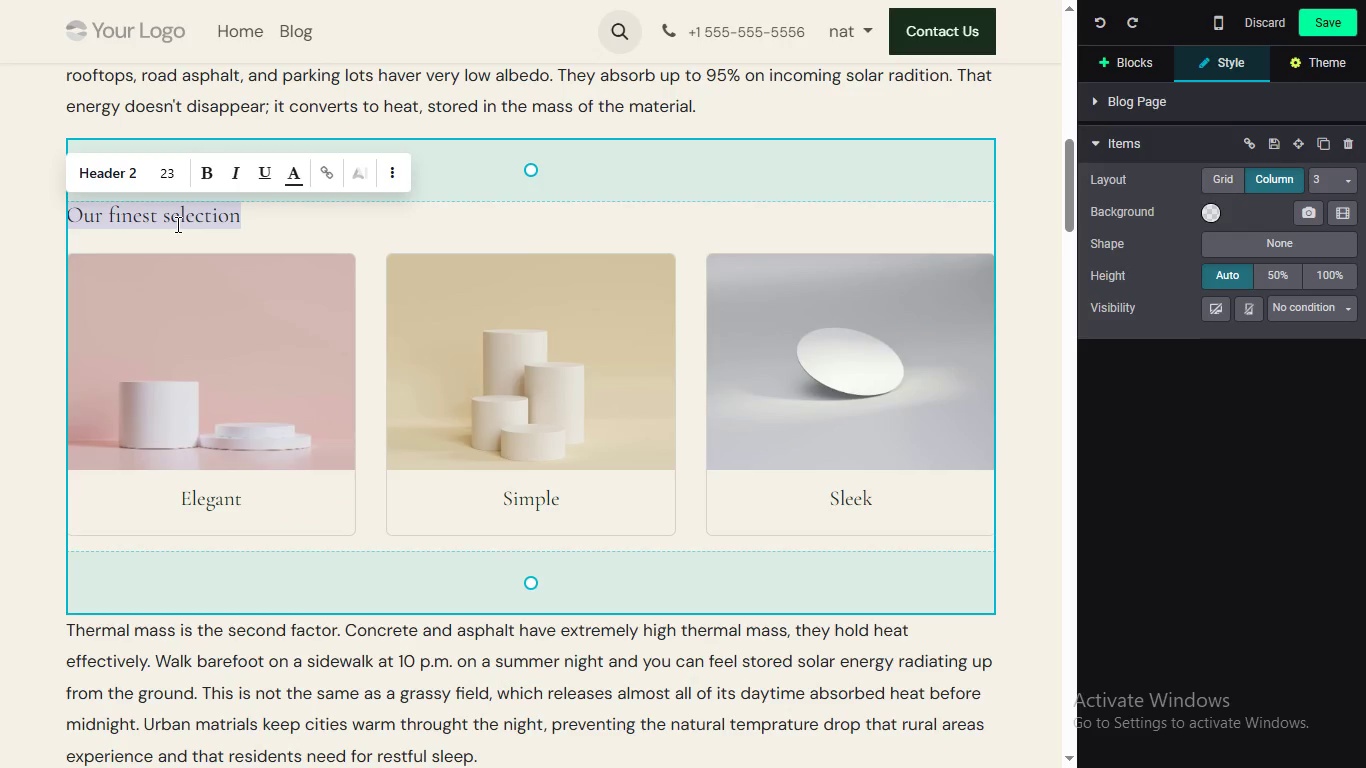 
double_click([176, 224])
 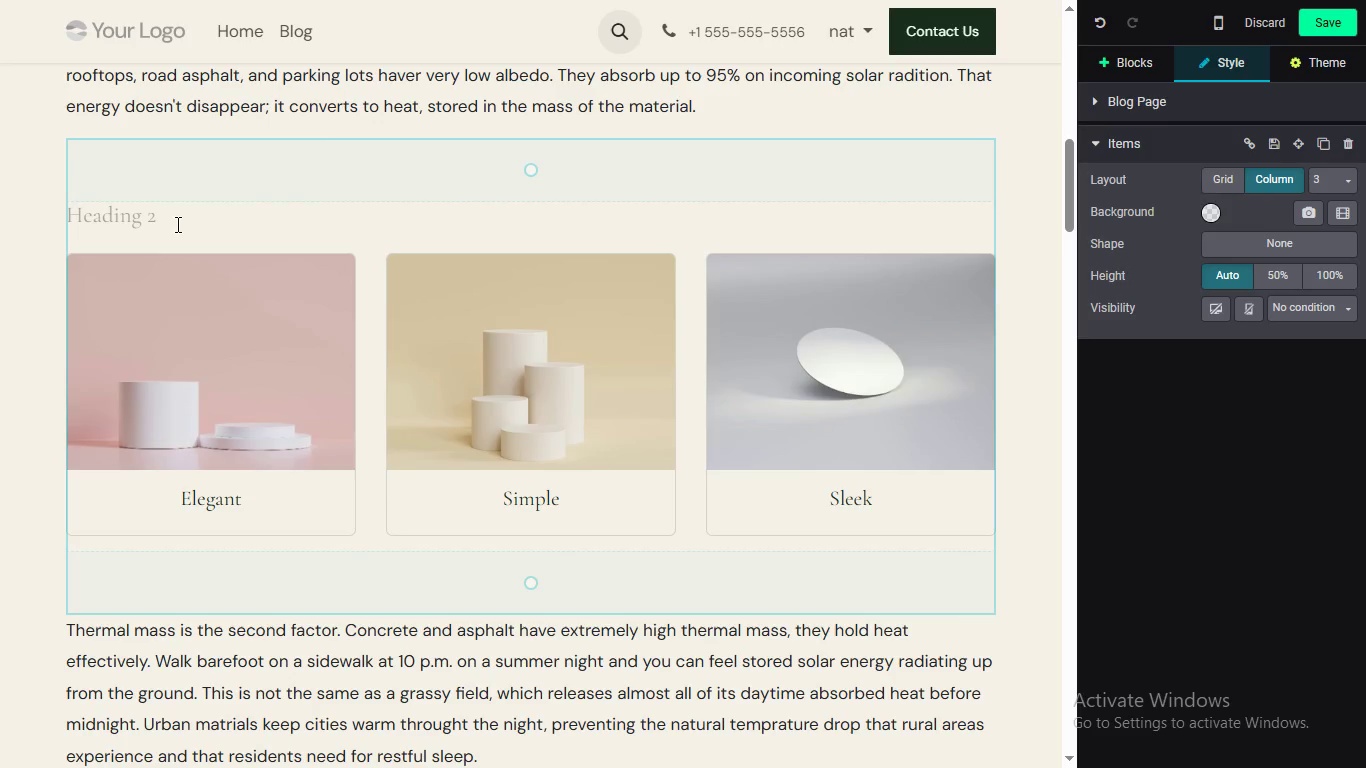 
triple_click([176, 224])
 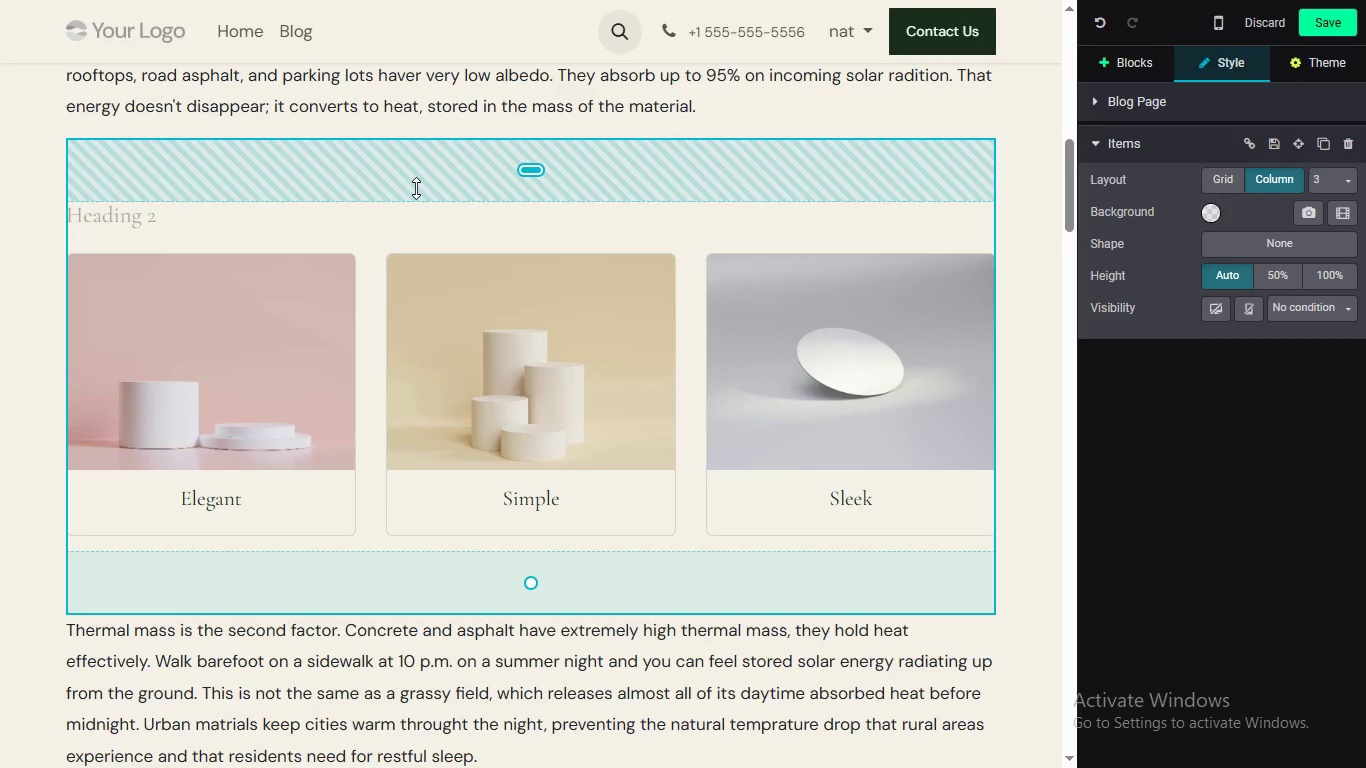 
key(Backspace)
 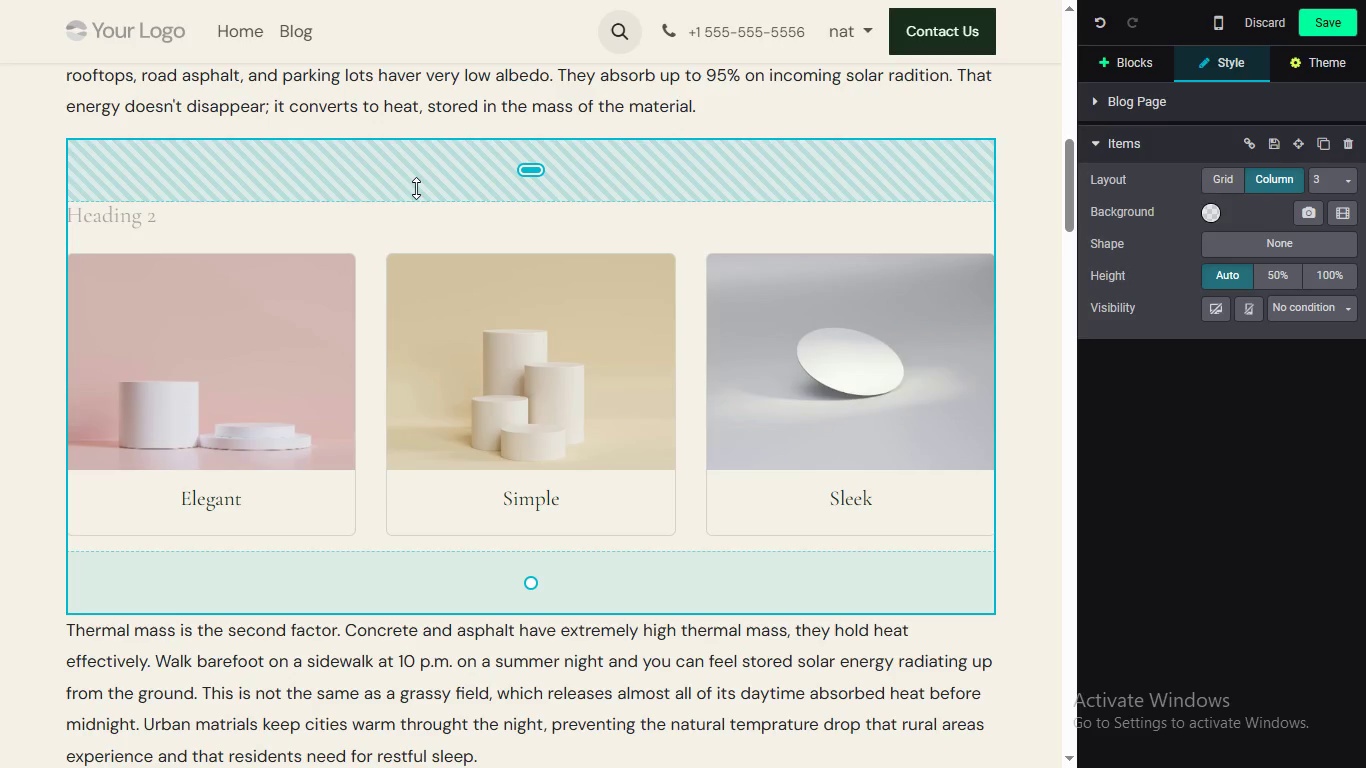 
left_click([176, 224])
 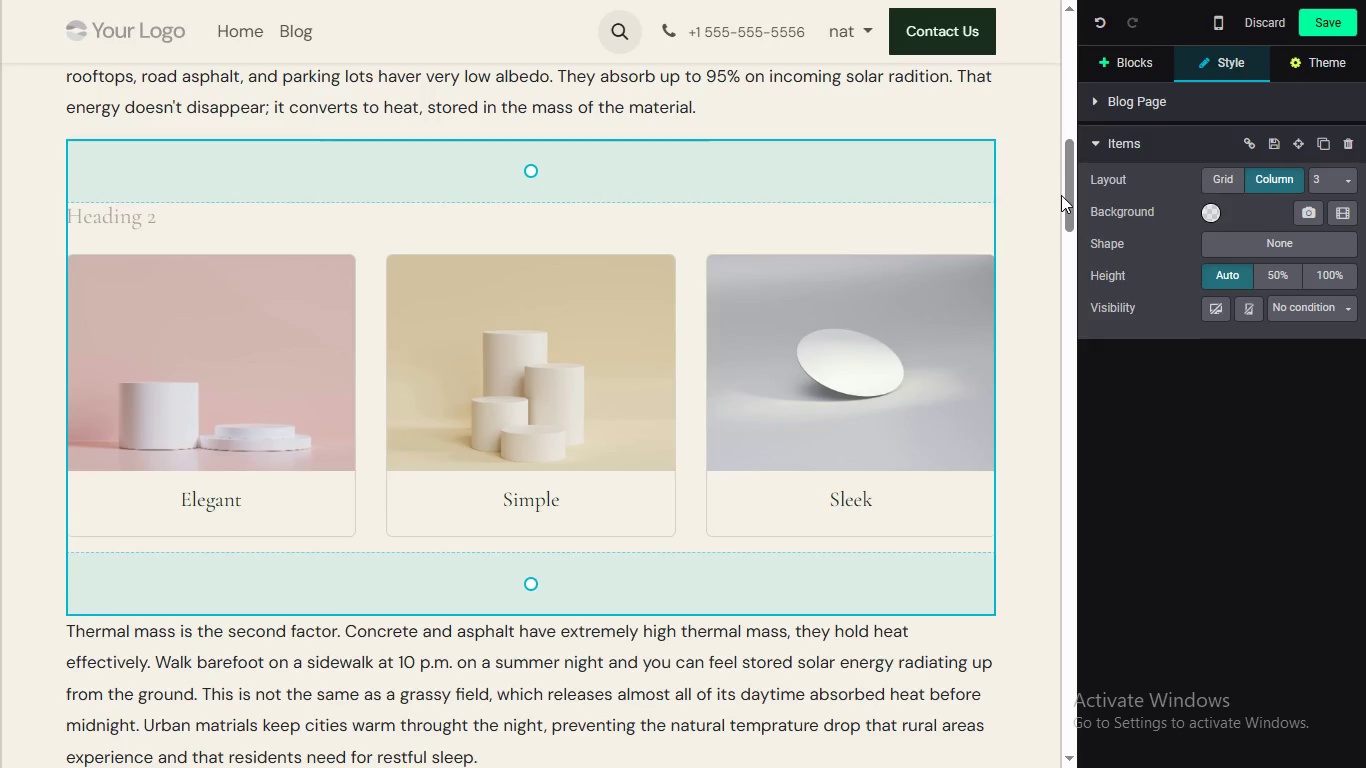 
scroll: coordinate [416, 188], scroll_direction: up, amount: 1.0
 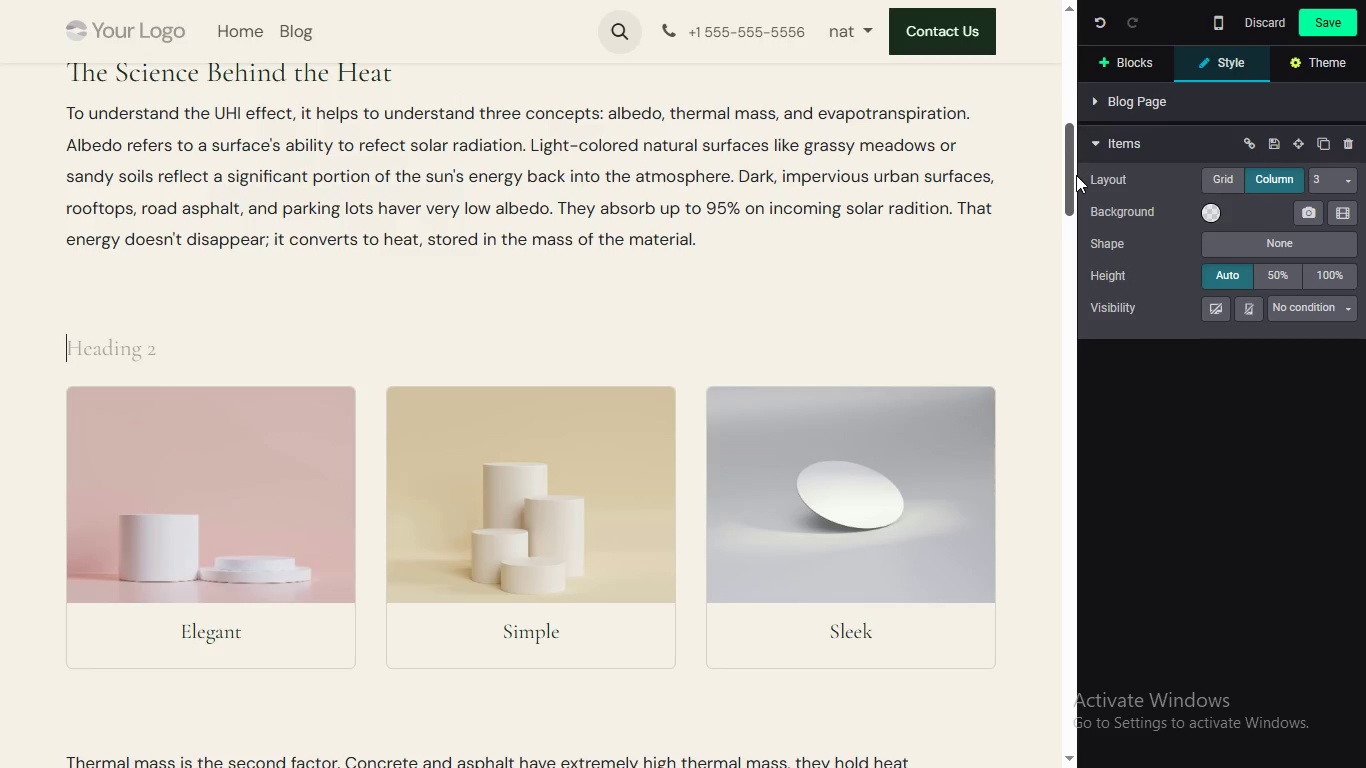 
left_click_drag(start_coordinate=[1070, 191], to_coordinate=[1075, 124])
 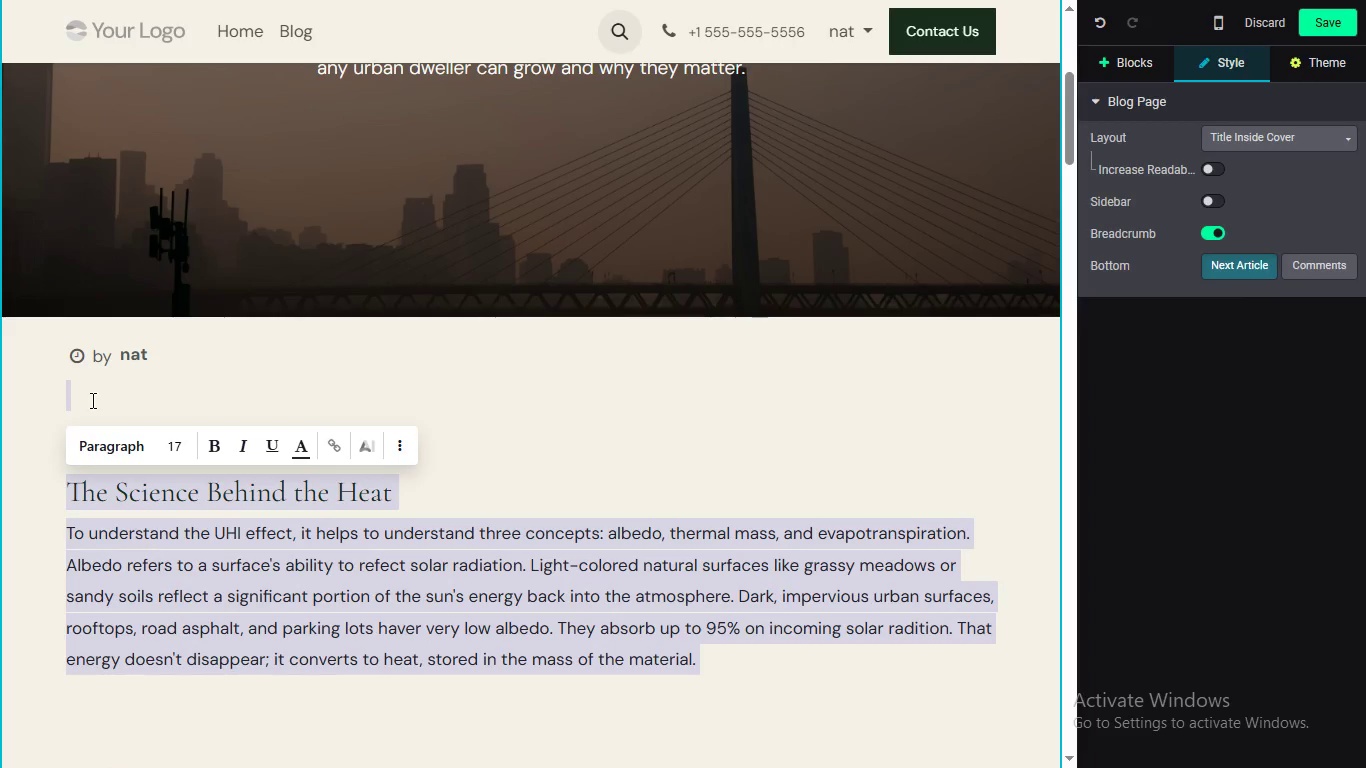 
left_click_drag(start_coordinate=[724, 661], to_coordinate=[91, 400])
 